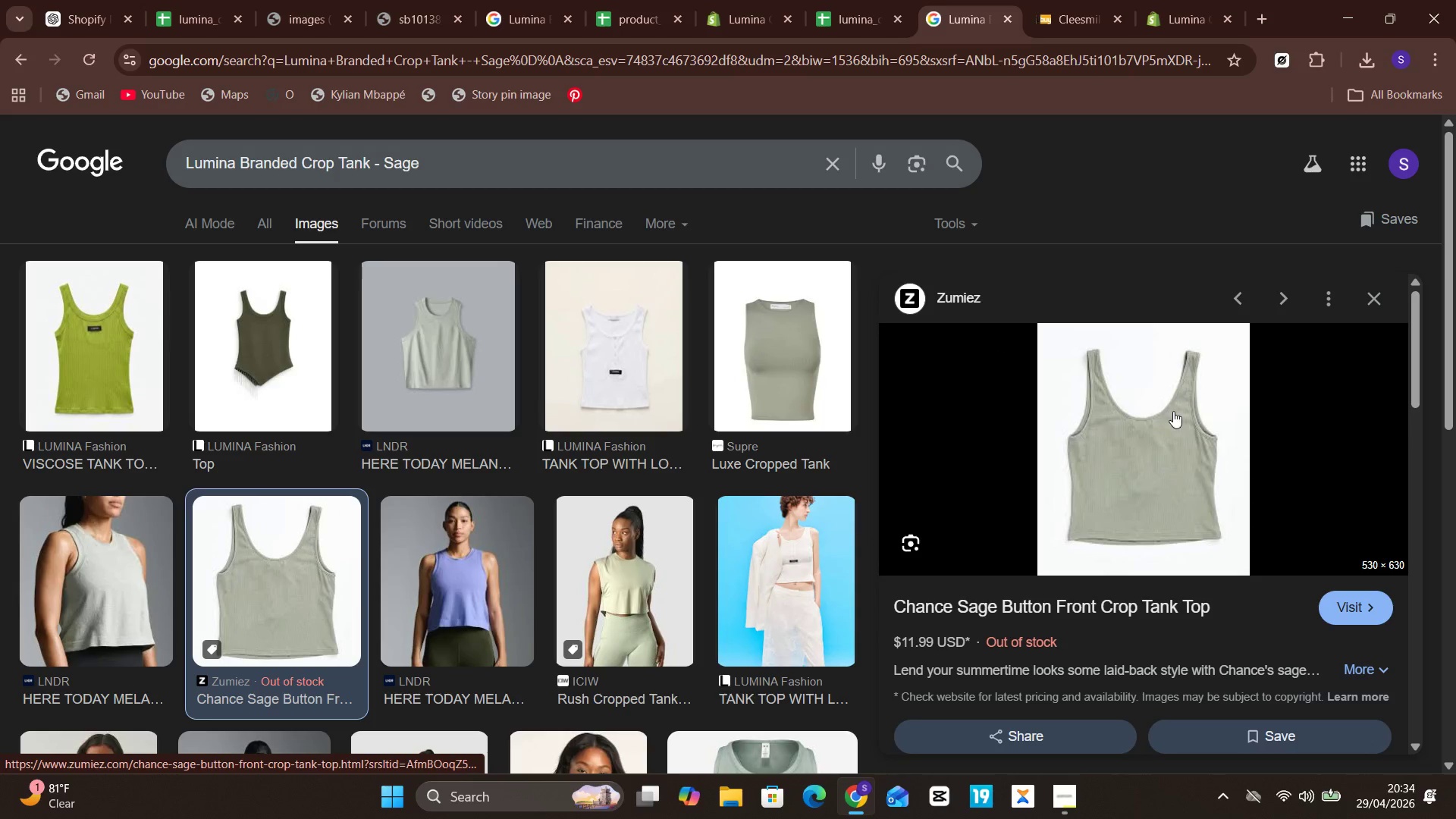 
right_click([1173, 411])
 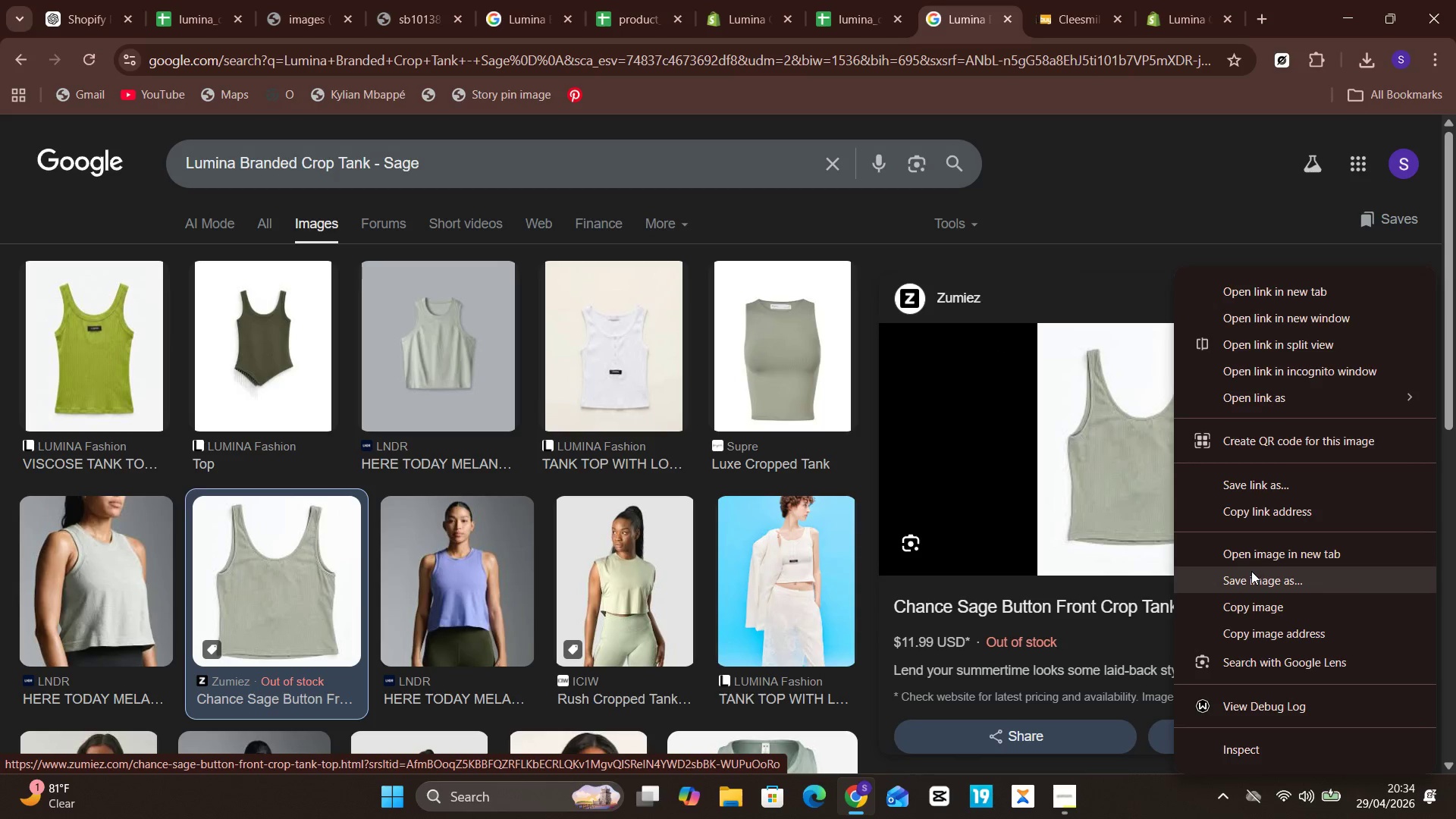 
left_click([1251, 573])
 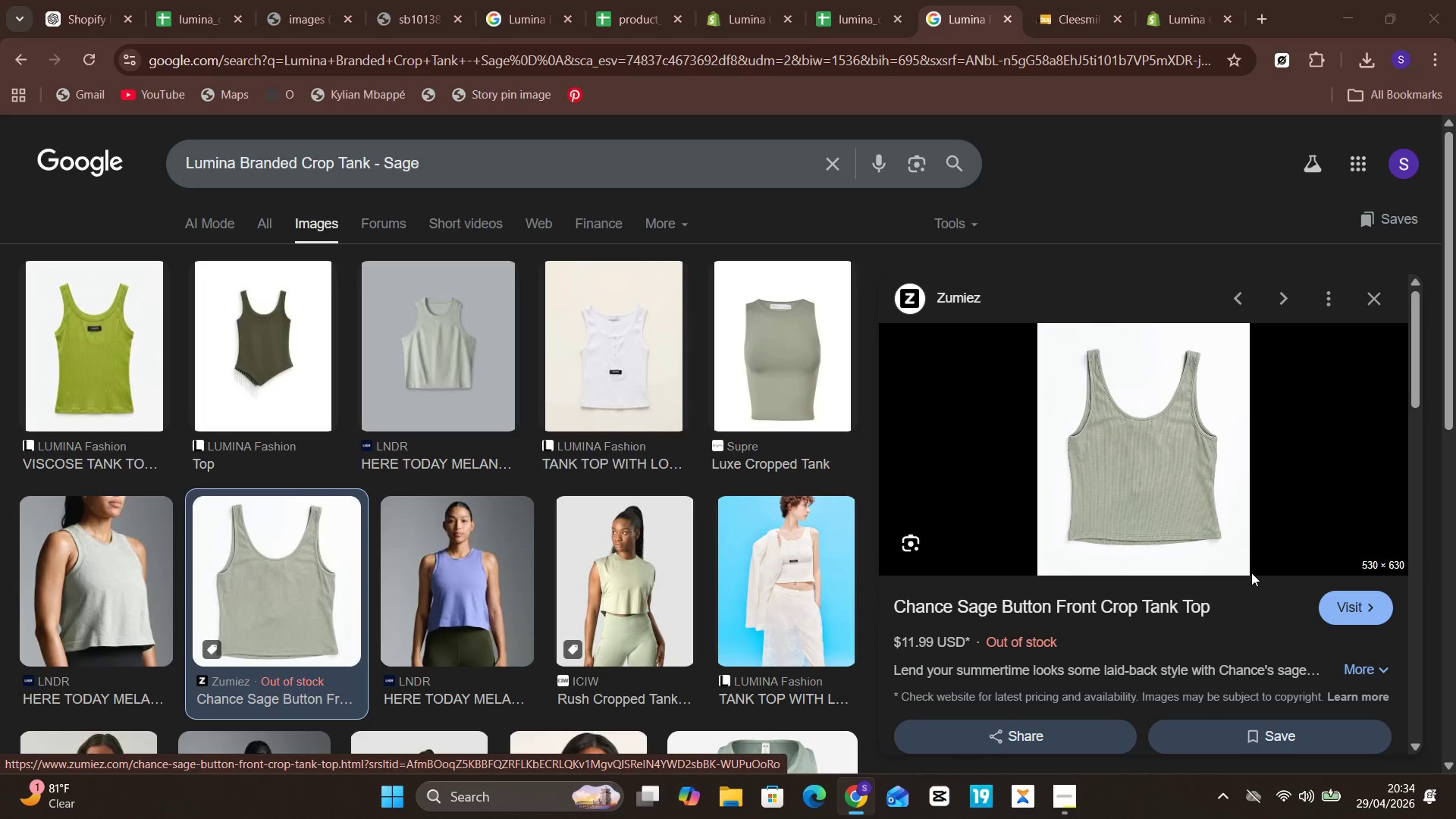 
key(Enter)
 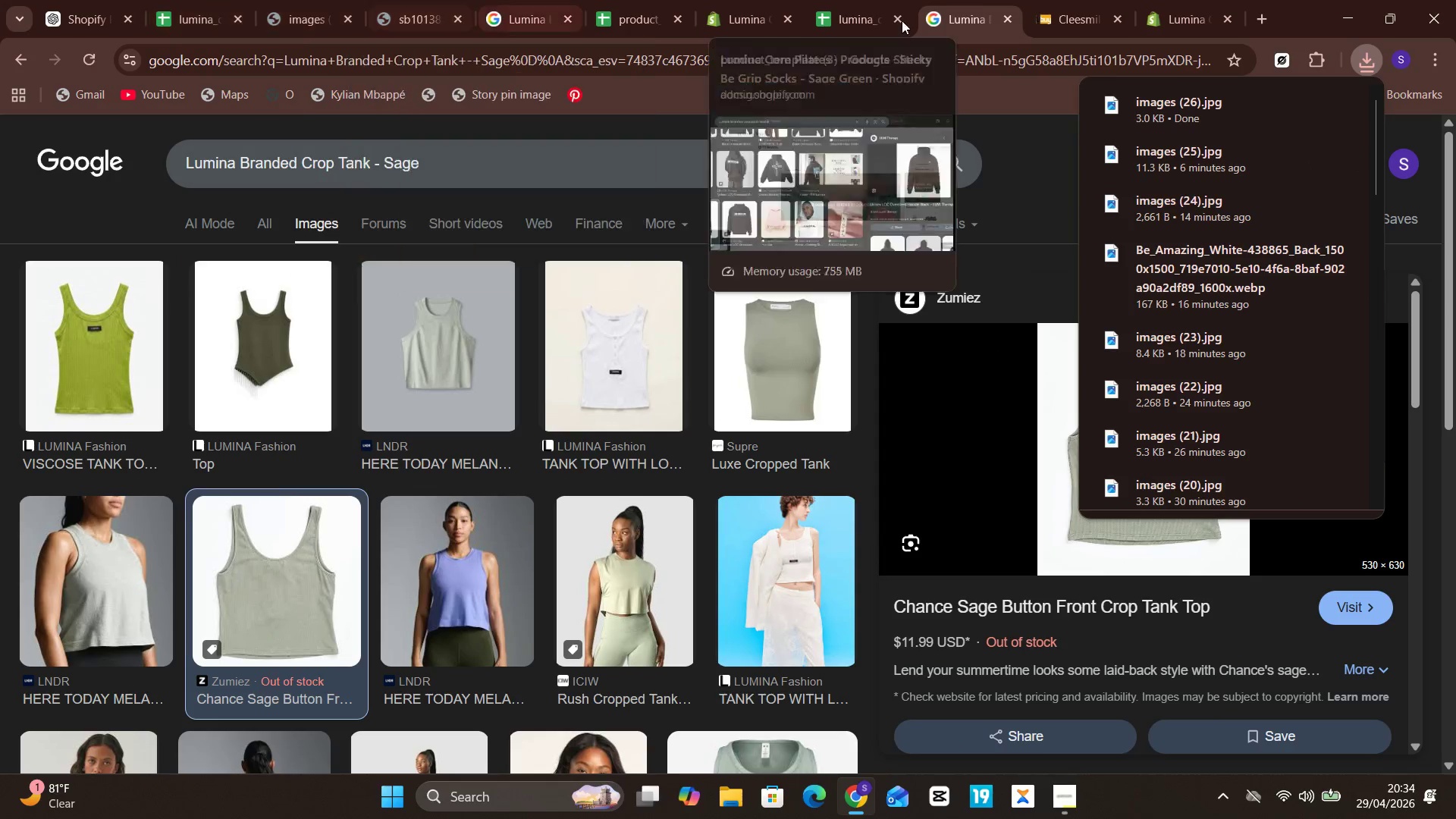 
left_click([1159, 5])
 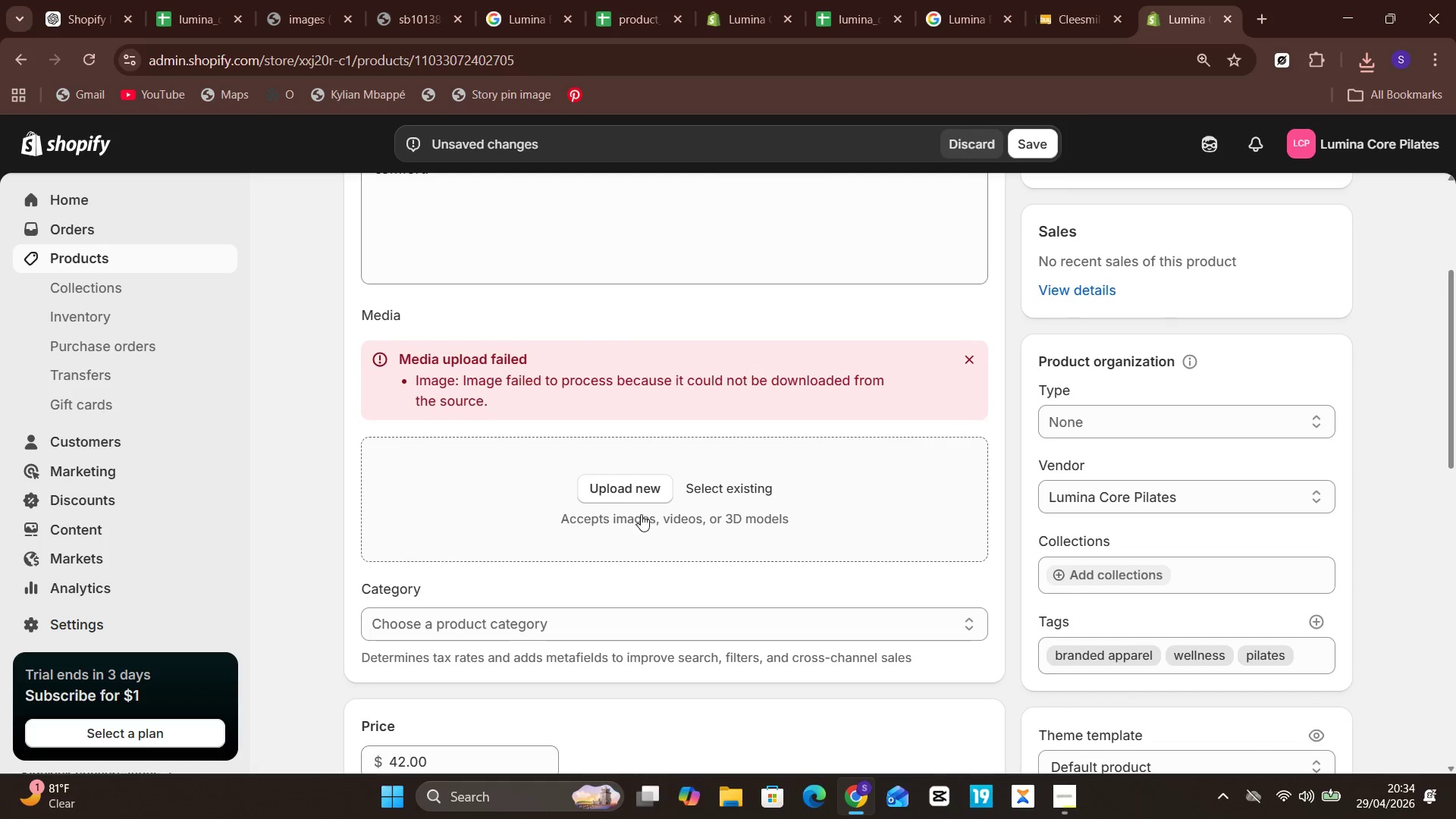 
left_click([638, 494])
 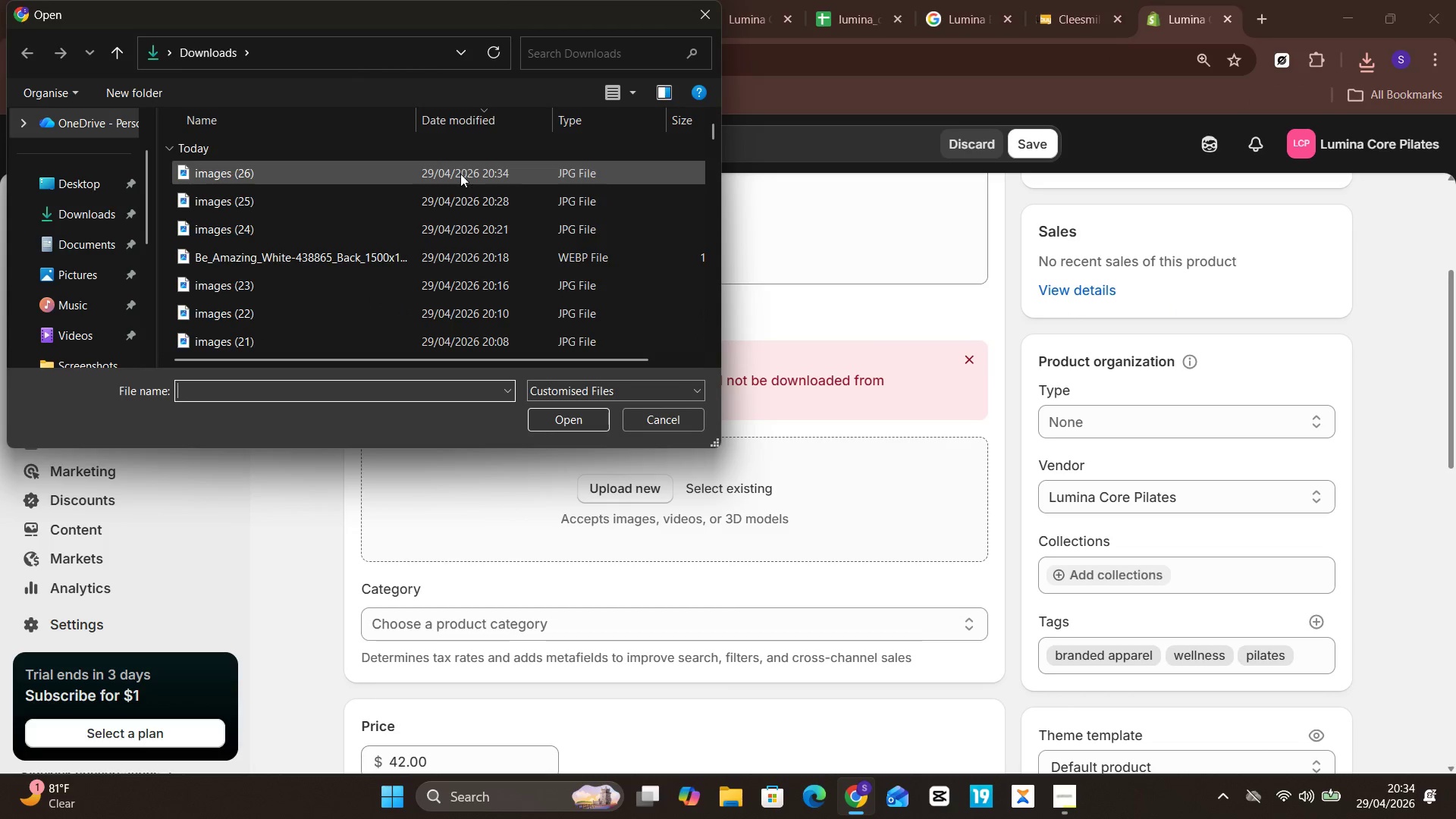 
left_click([462, 180])
 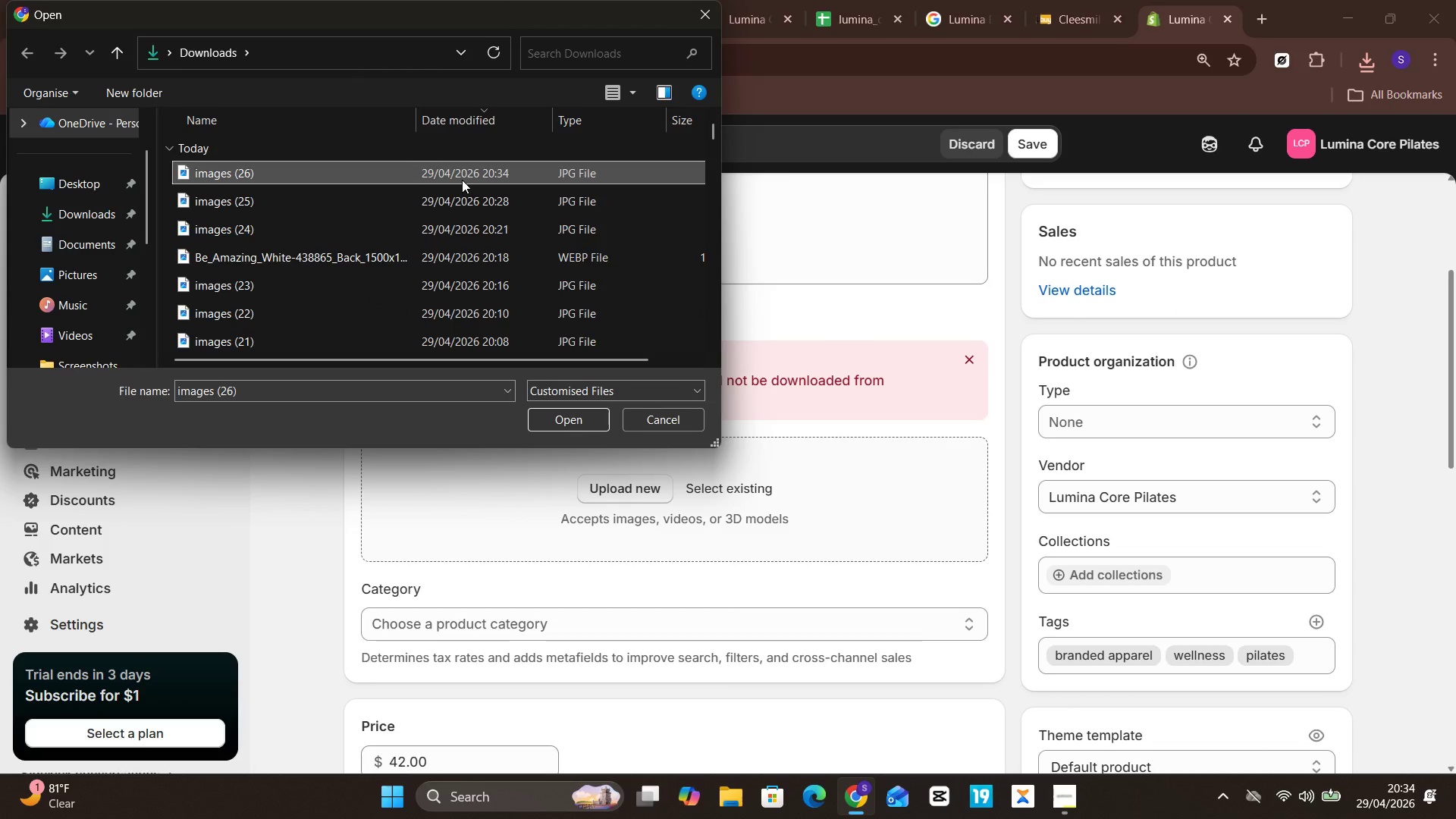 
key(Enter)
 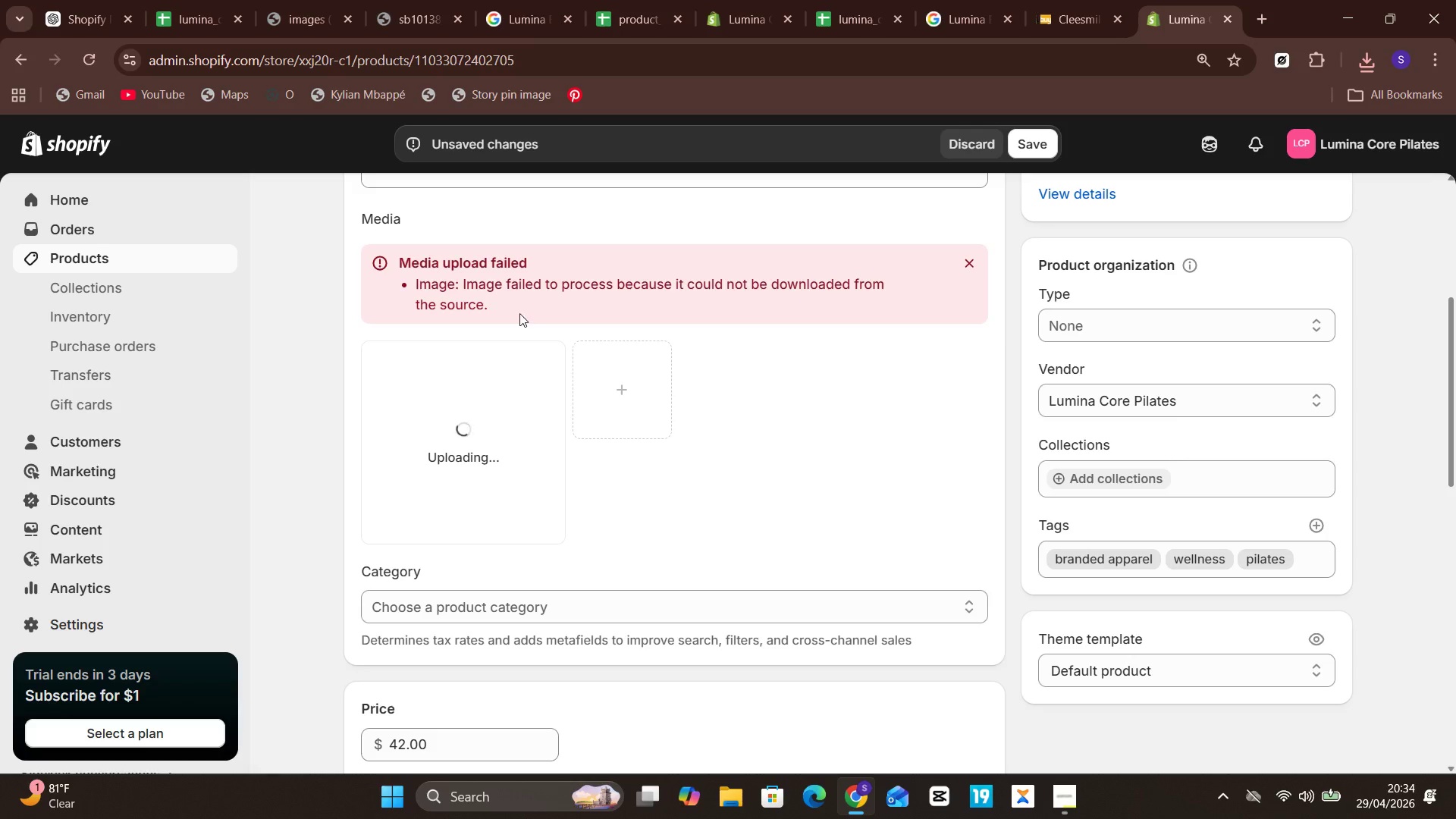 
left_click([541, 245])
 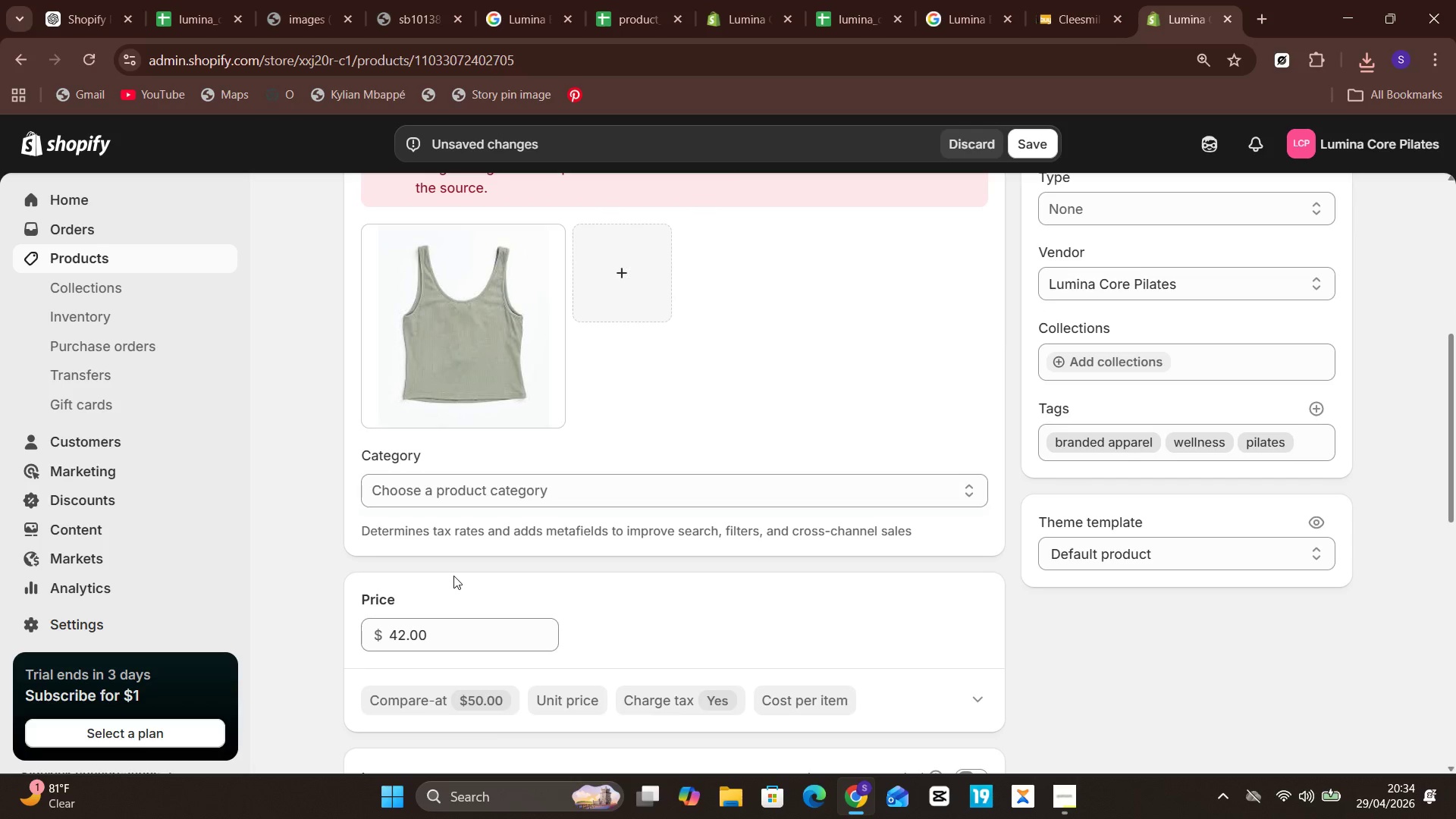 
left_click([514, 516])
 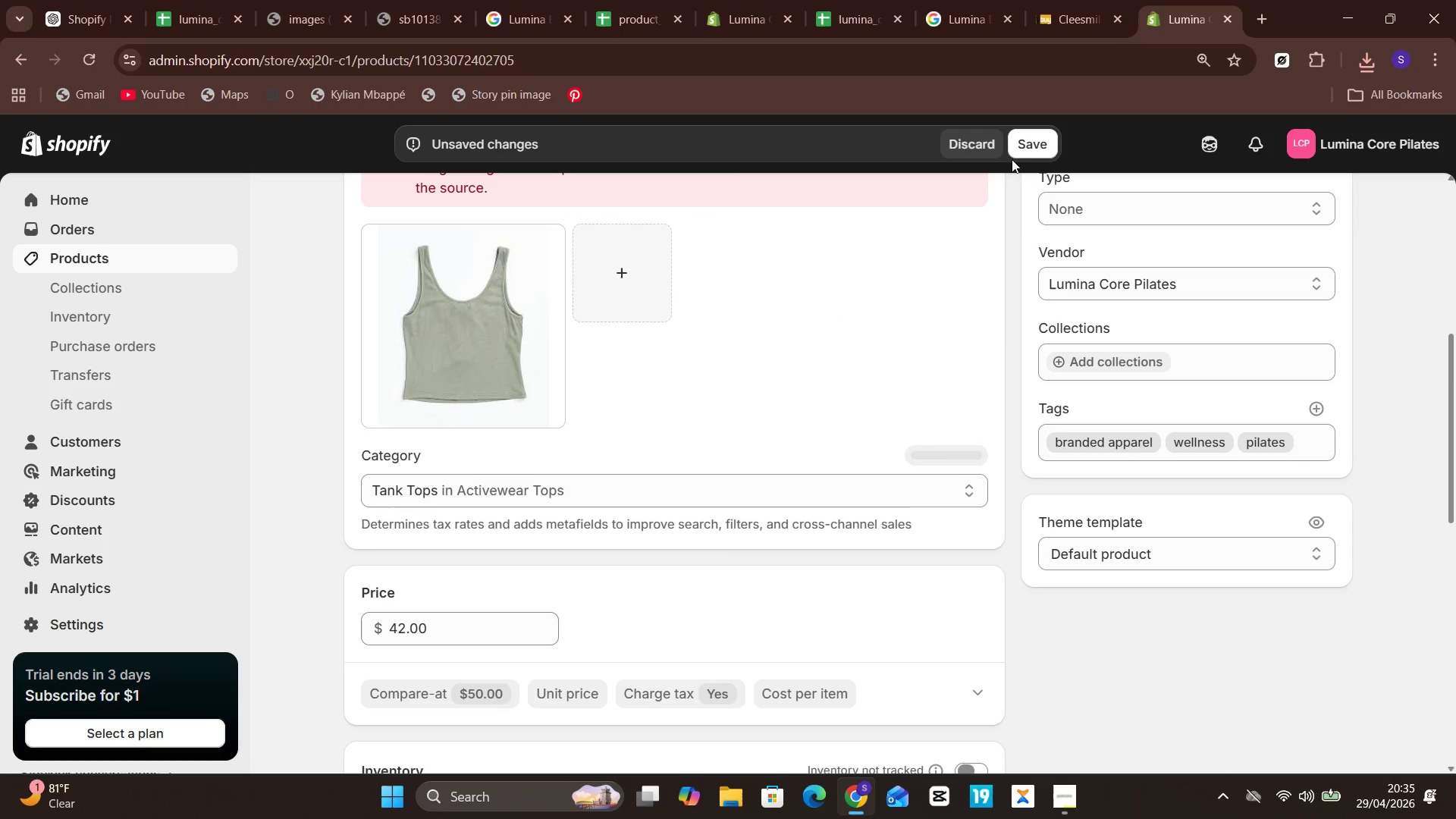 
left_click([1037, 144])
 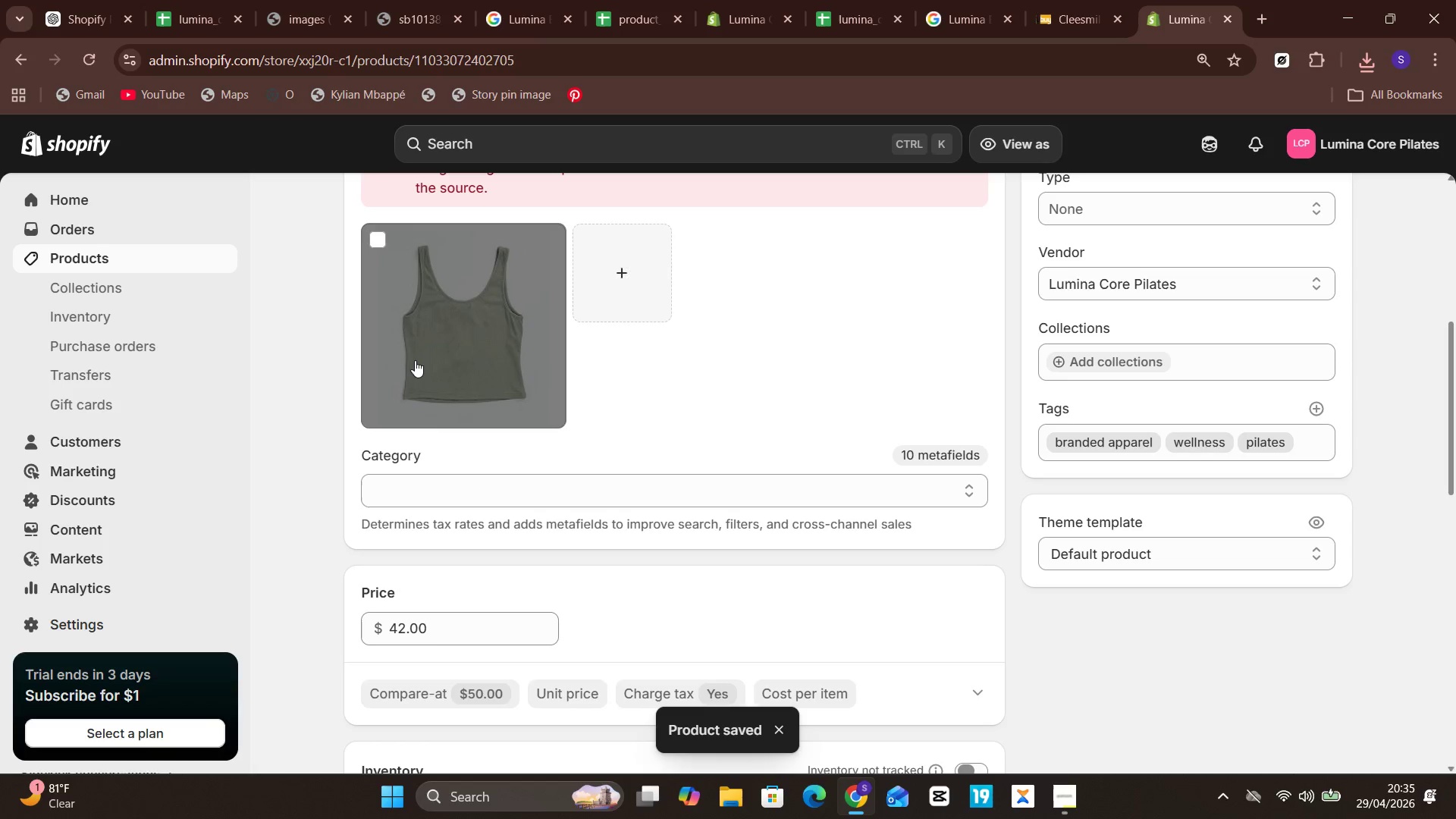 
wait(7.5)
 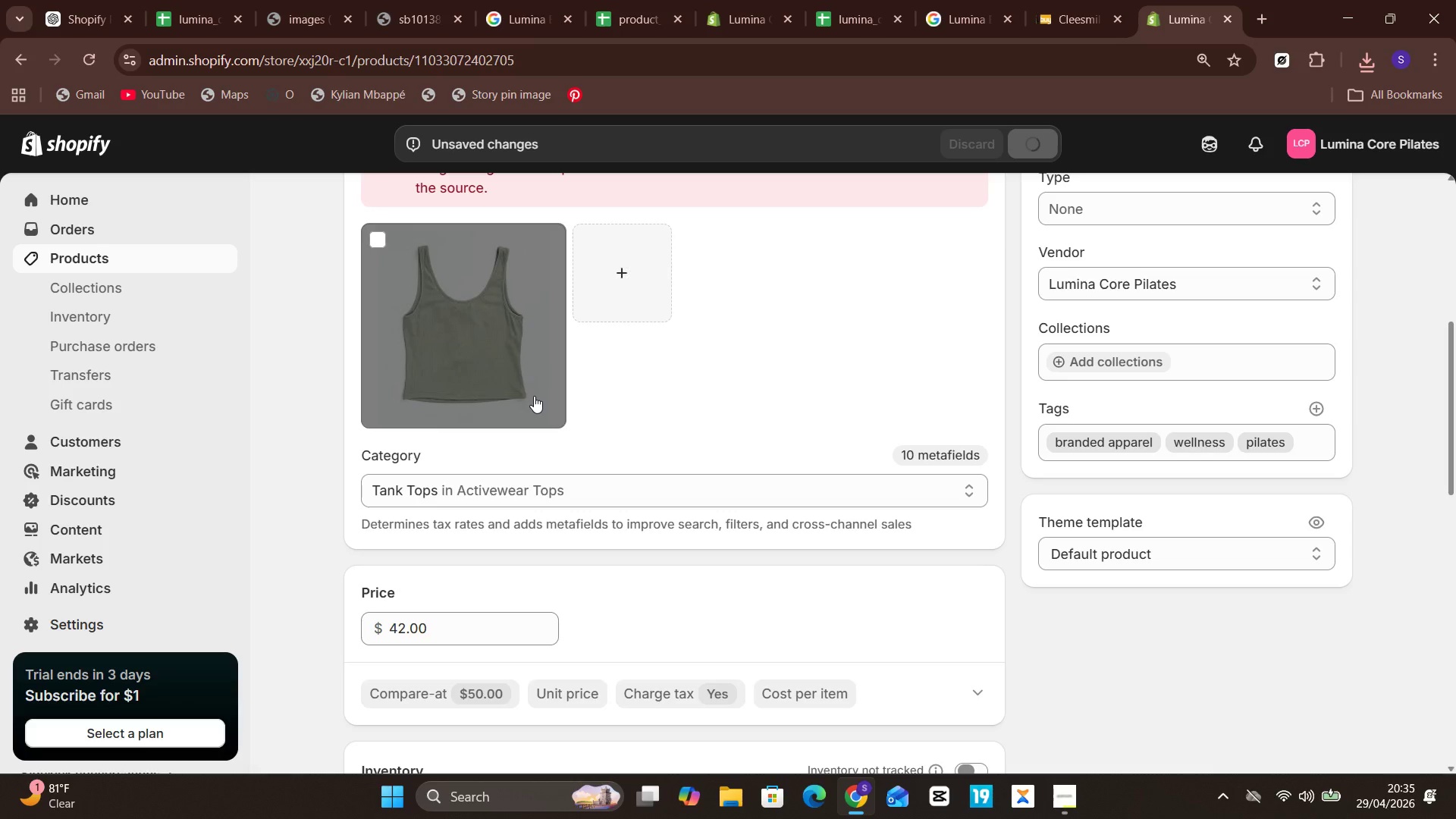 
left_click([114, 259])
 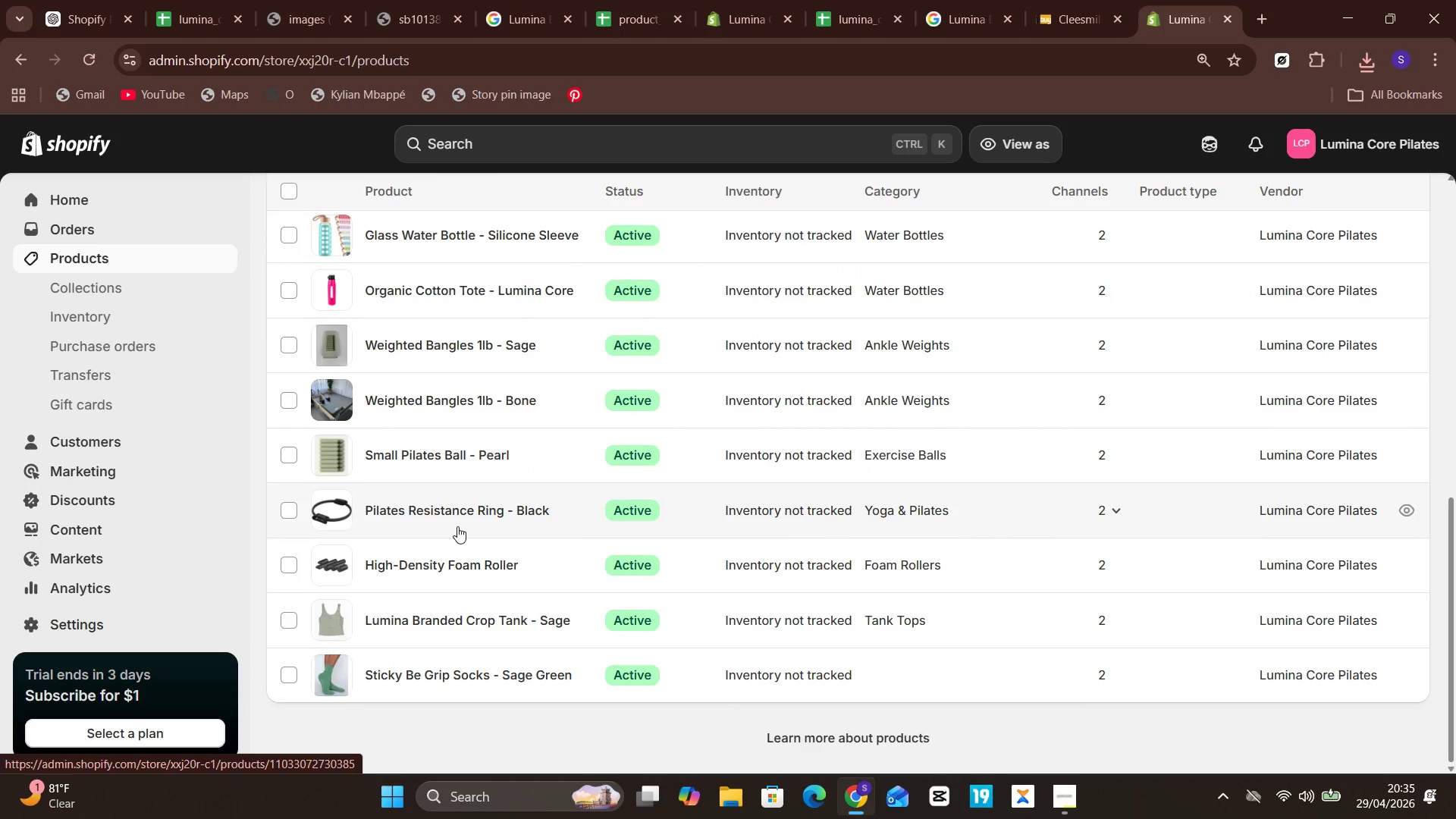 
wait(5.25)
 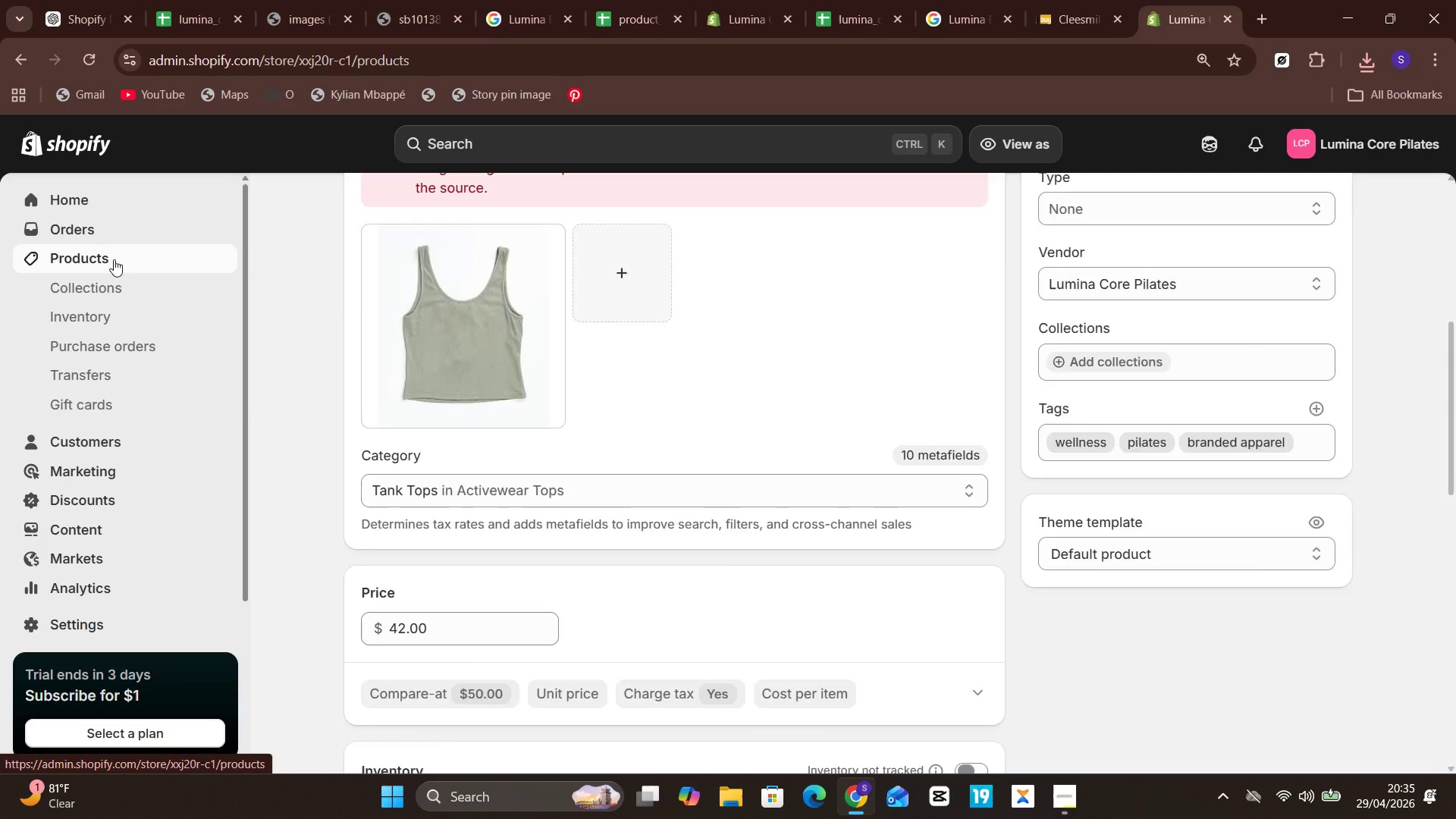 
left_click([372, 664])
 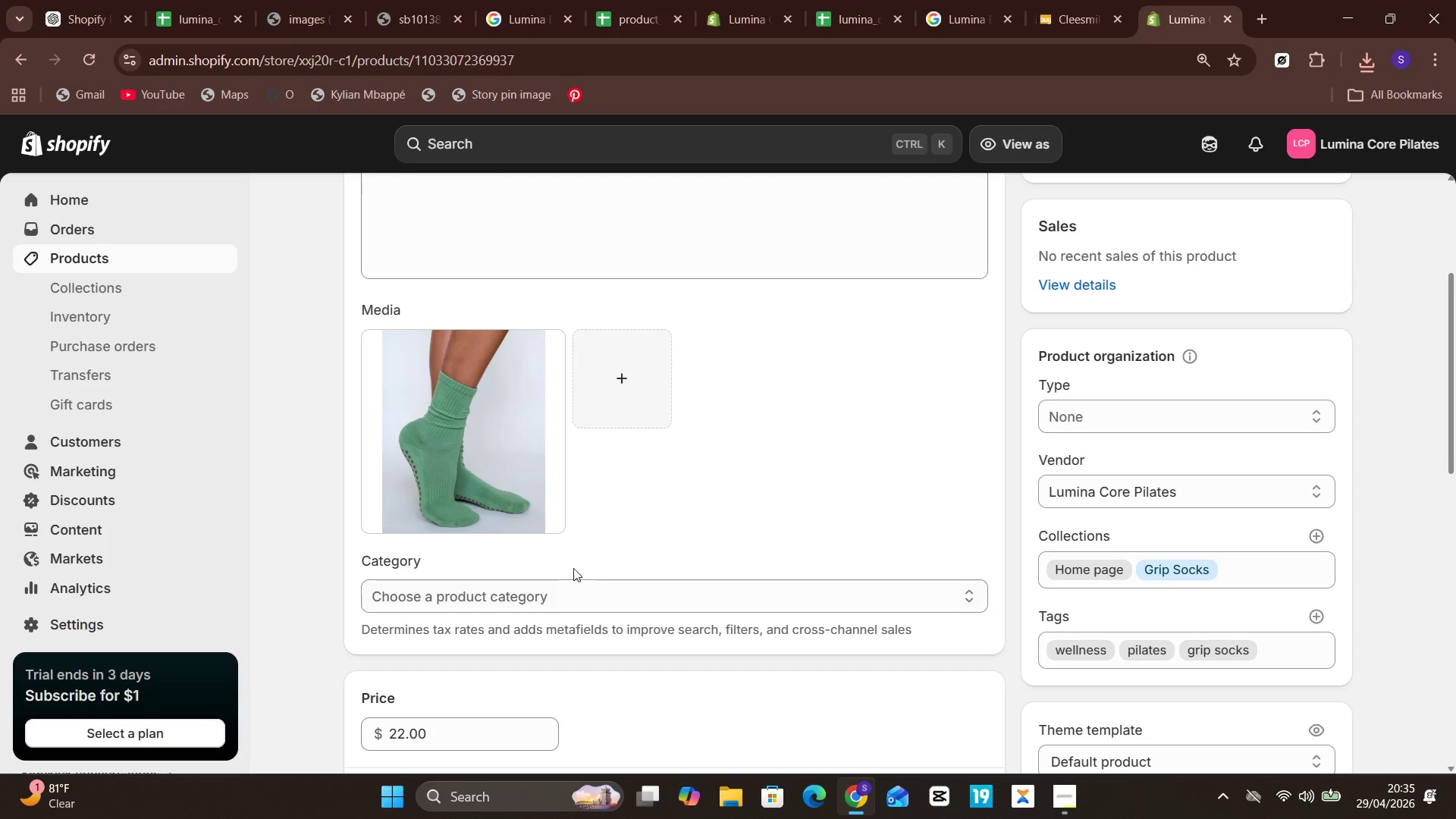 
wait(7.11)
 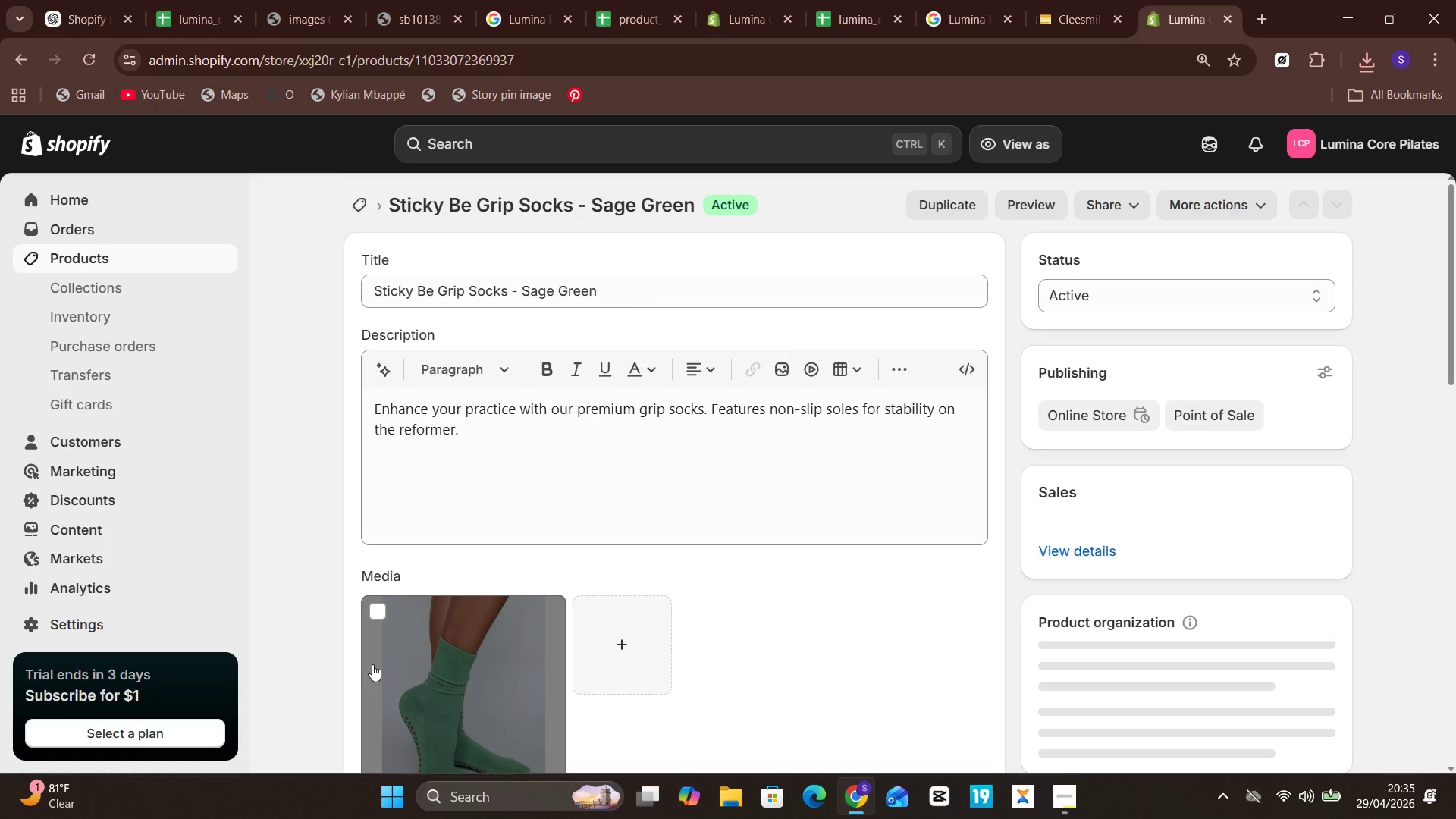 
left_click([471, 484])
 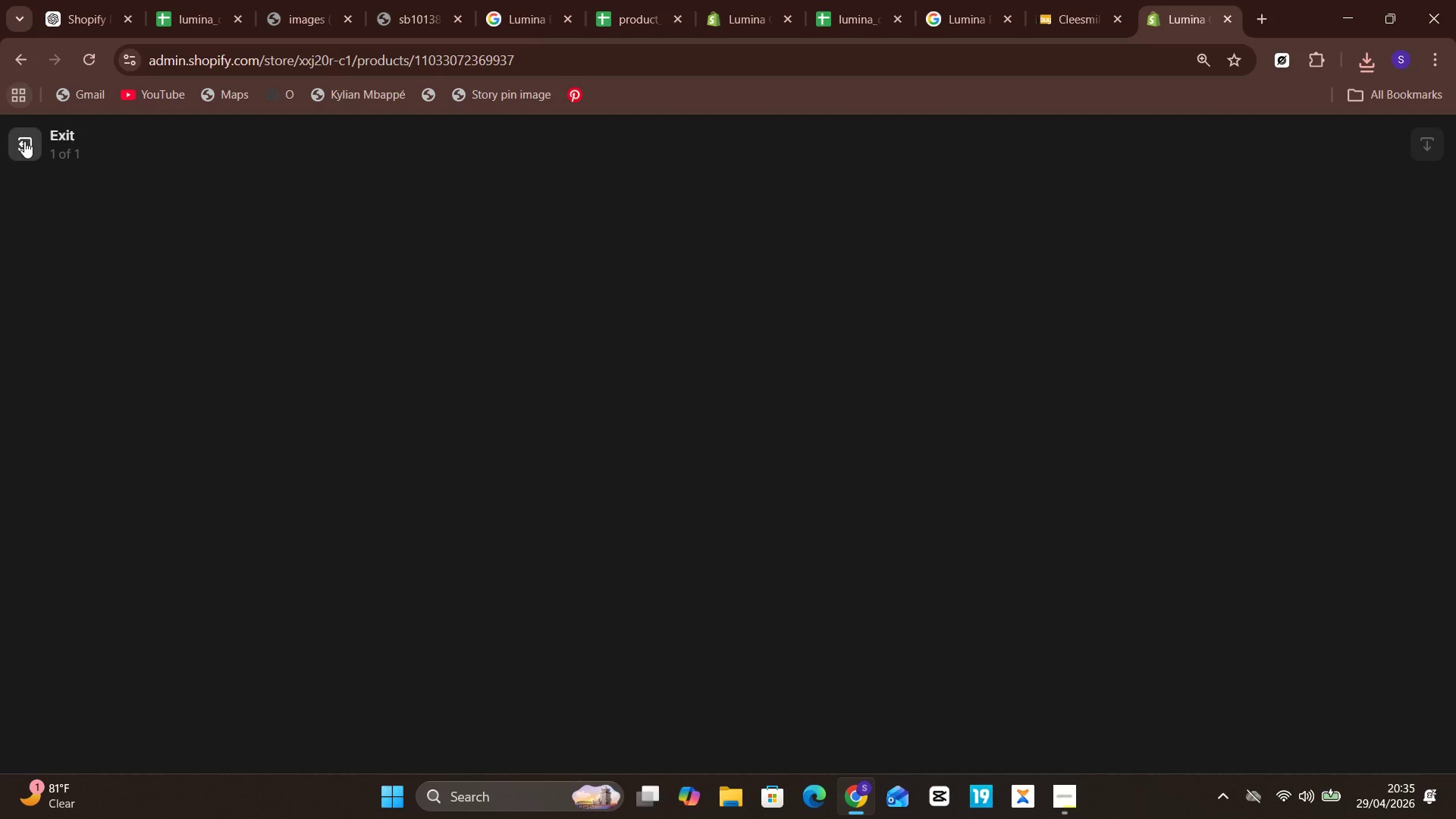 
left_click([24, 144])
 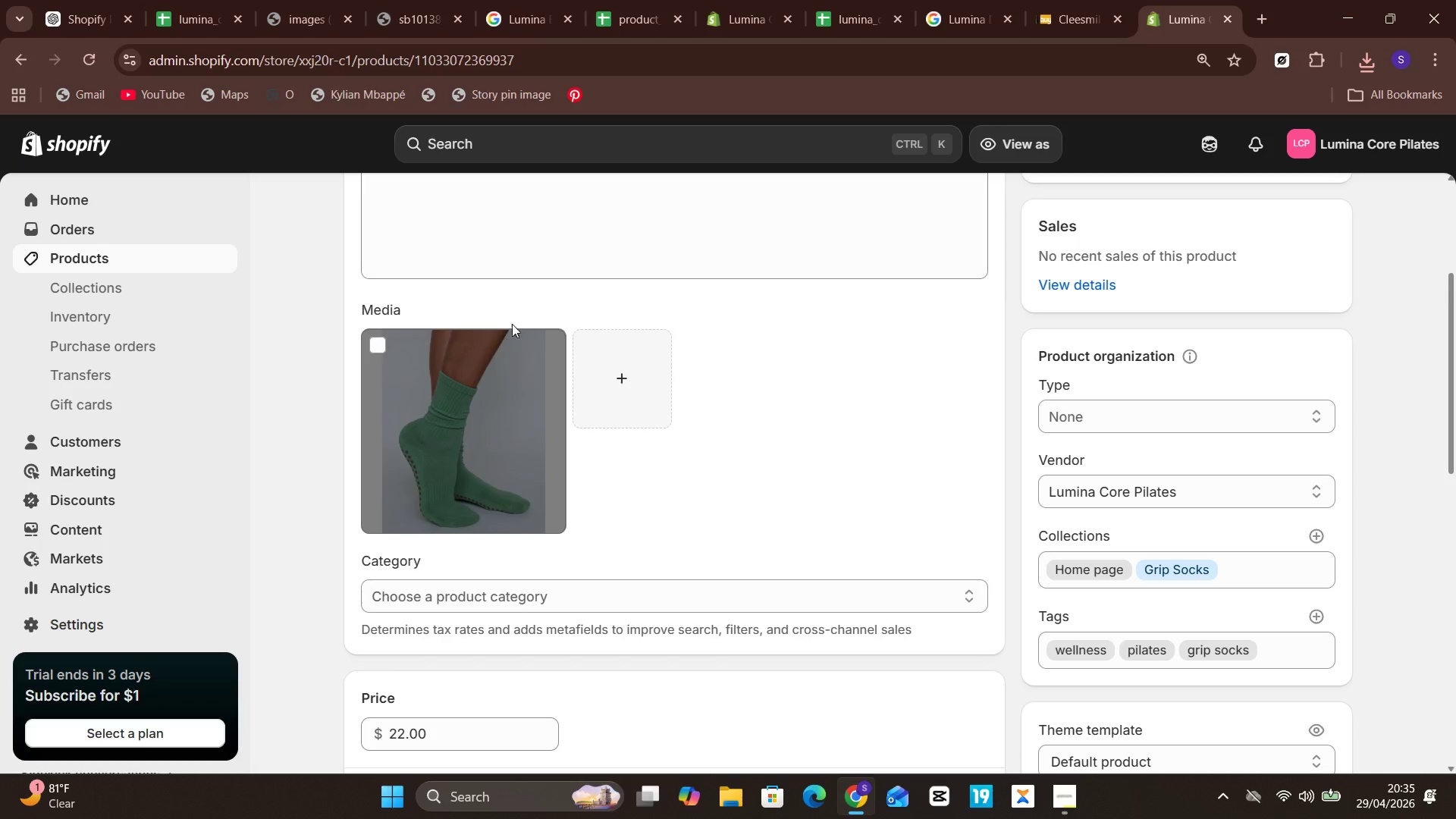 
left_click([544, 250])
 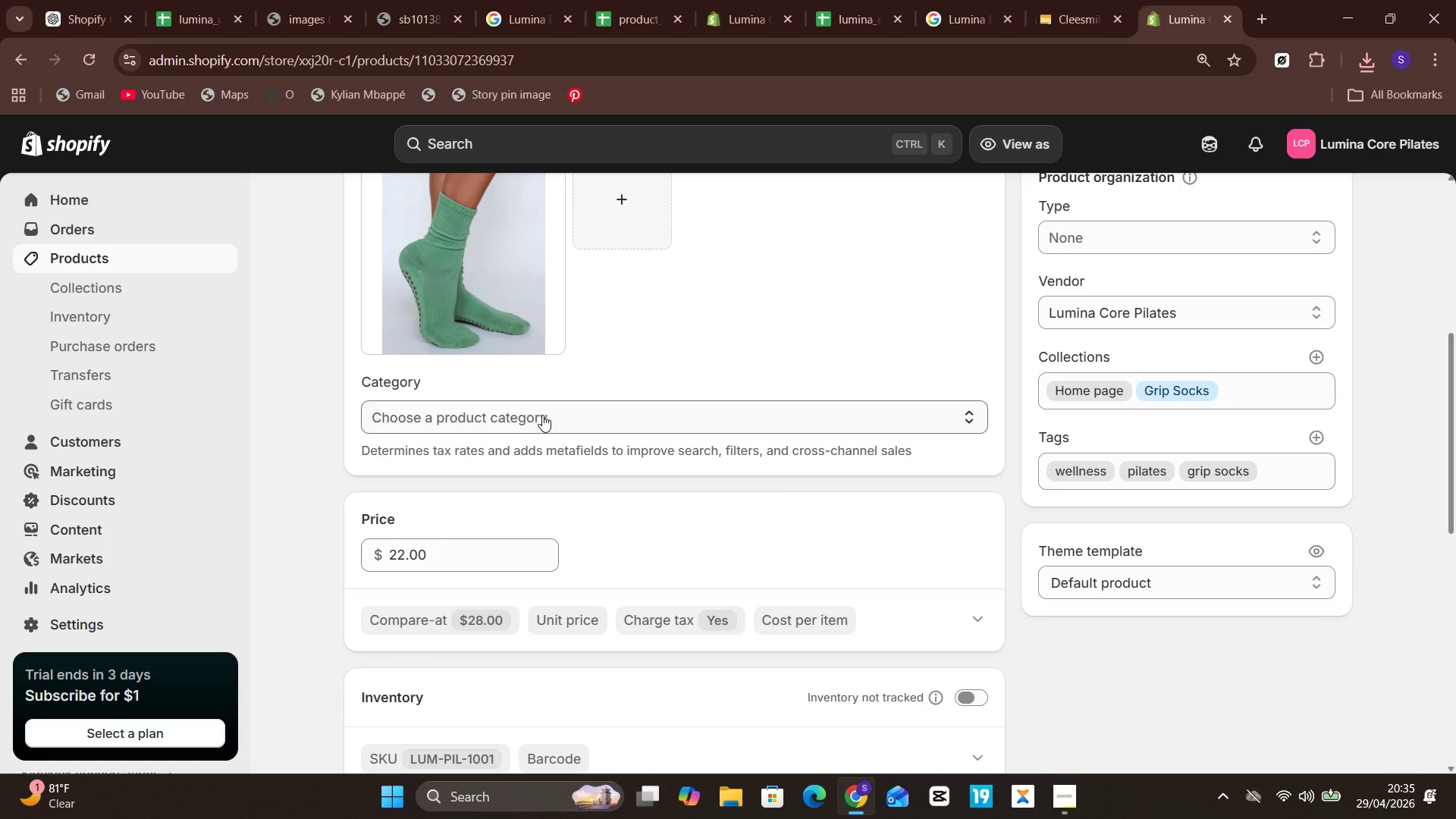 
left_click([667, 372])
 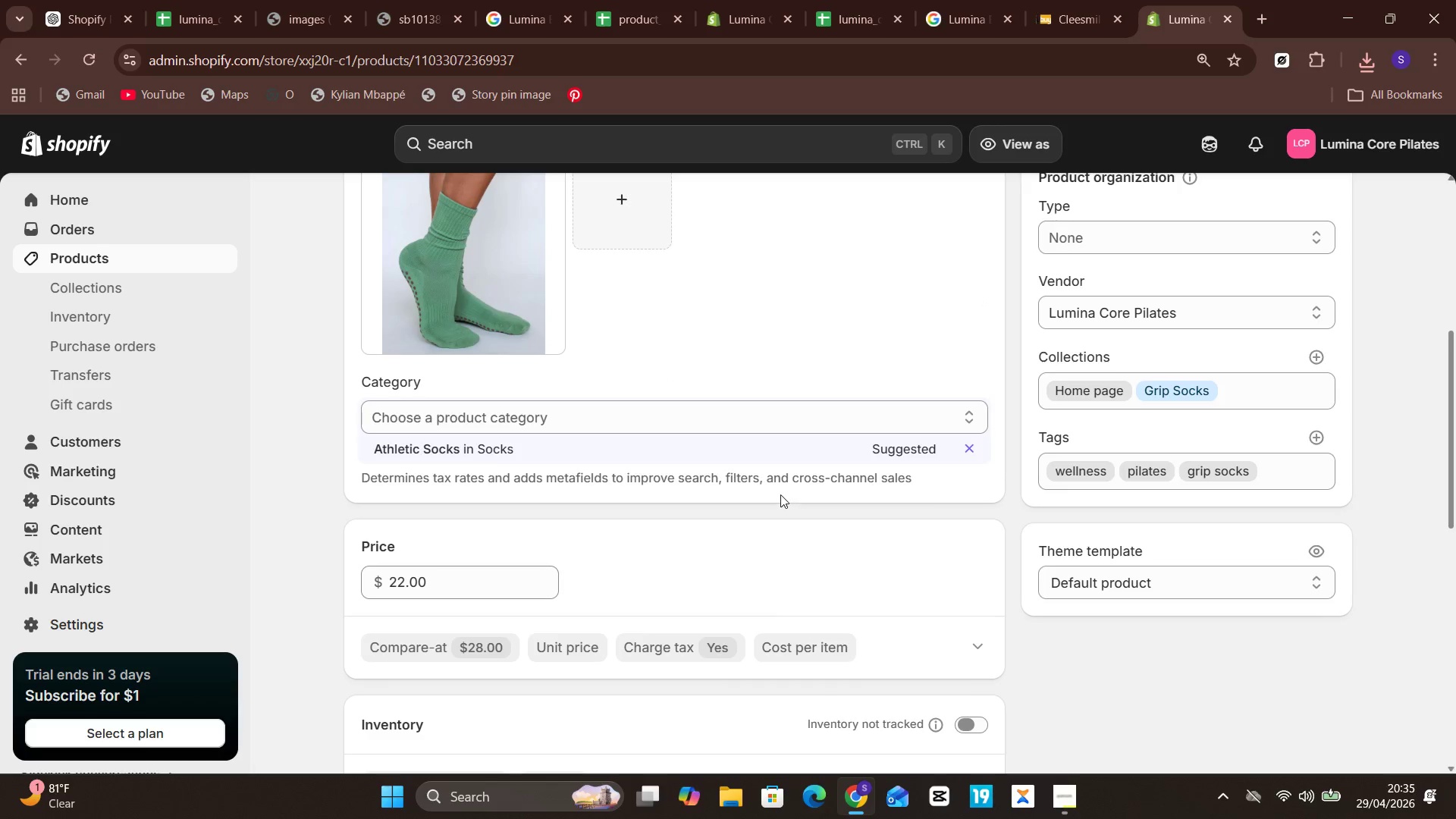 
left_click([443, 453])
 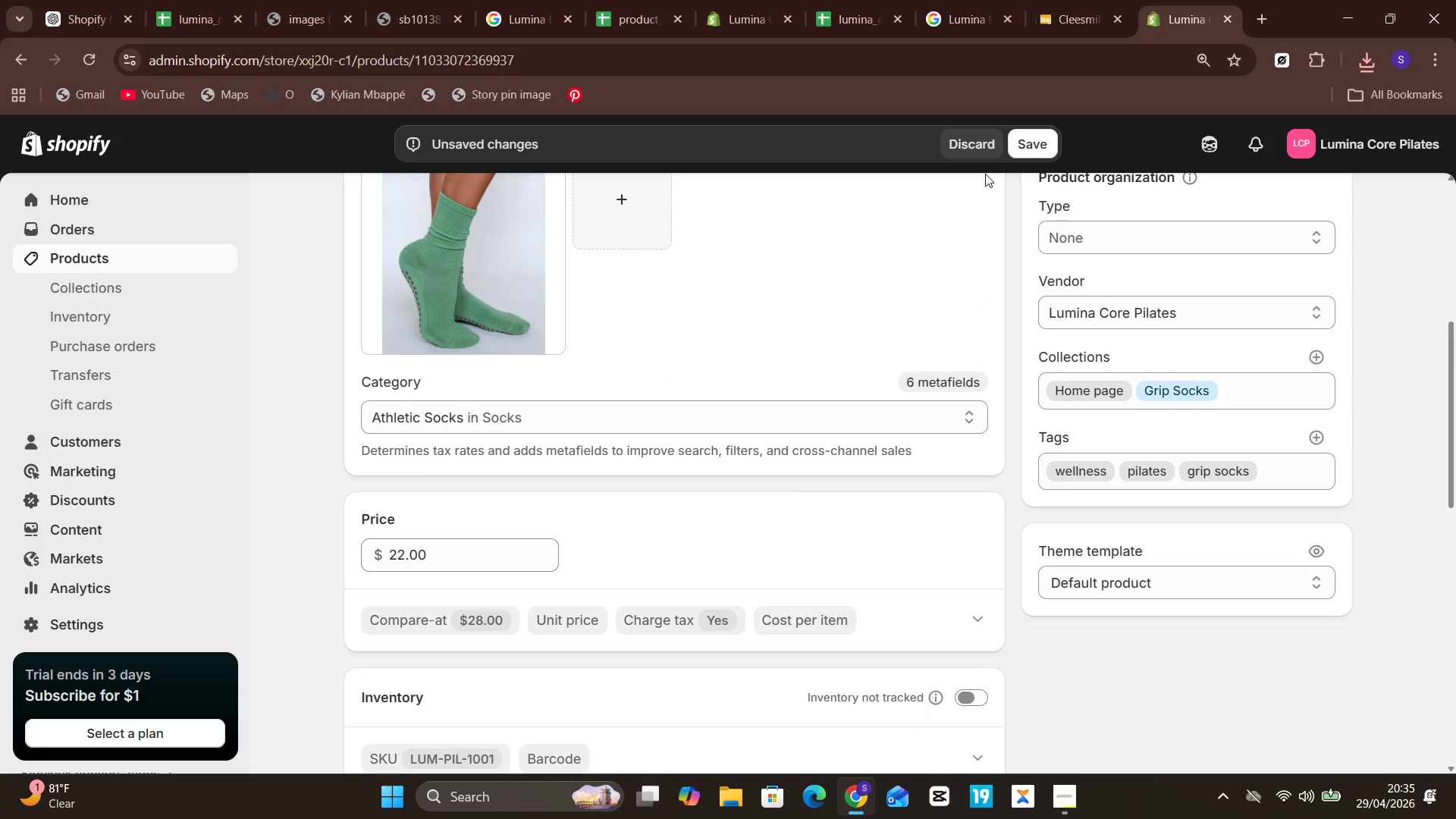 
left_click([1040, 136])
 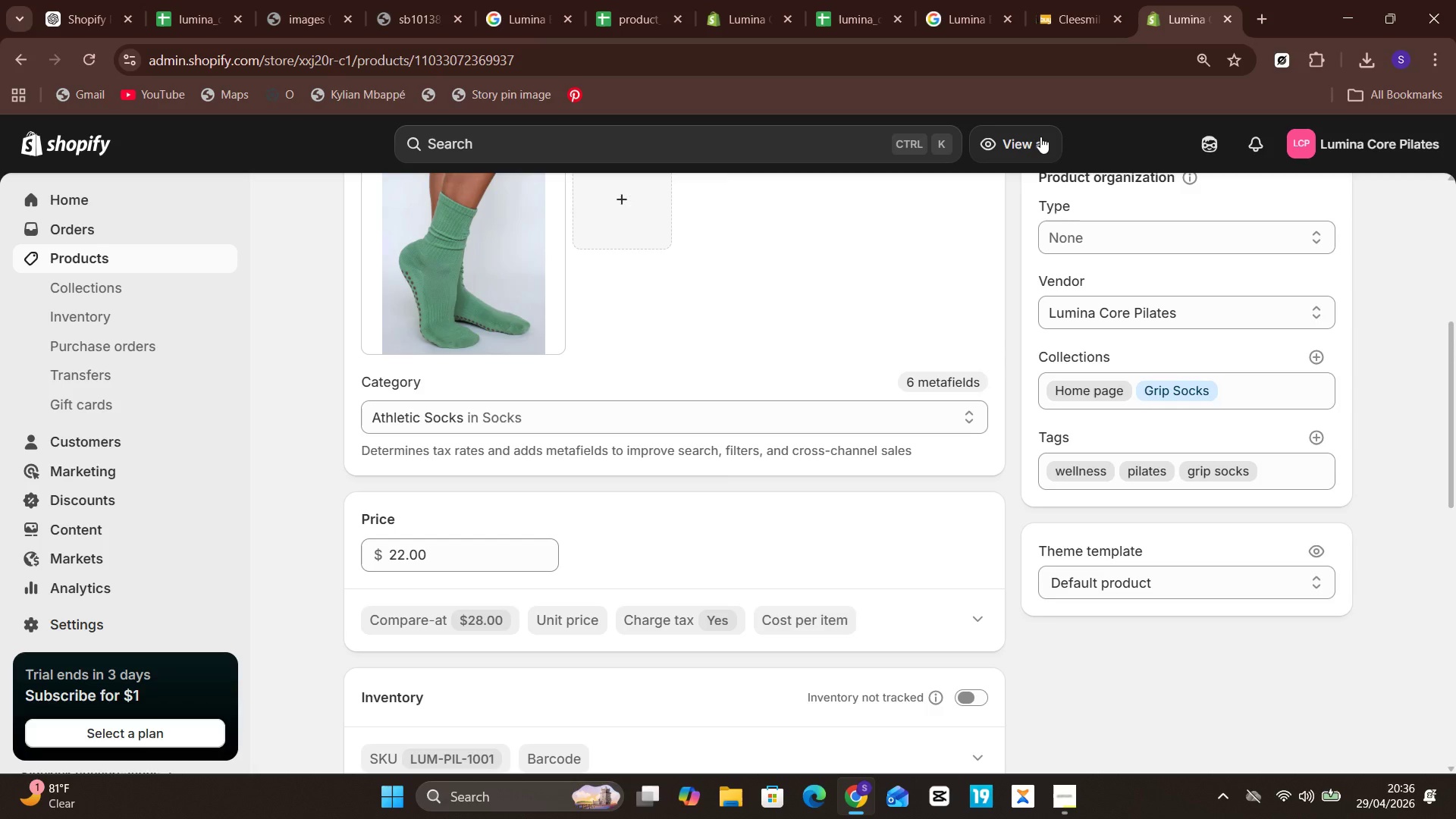 
wait(77.41)
 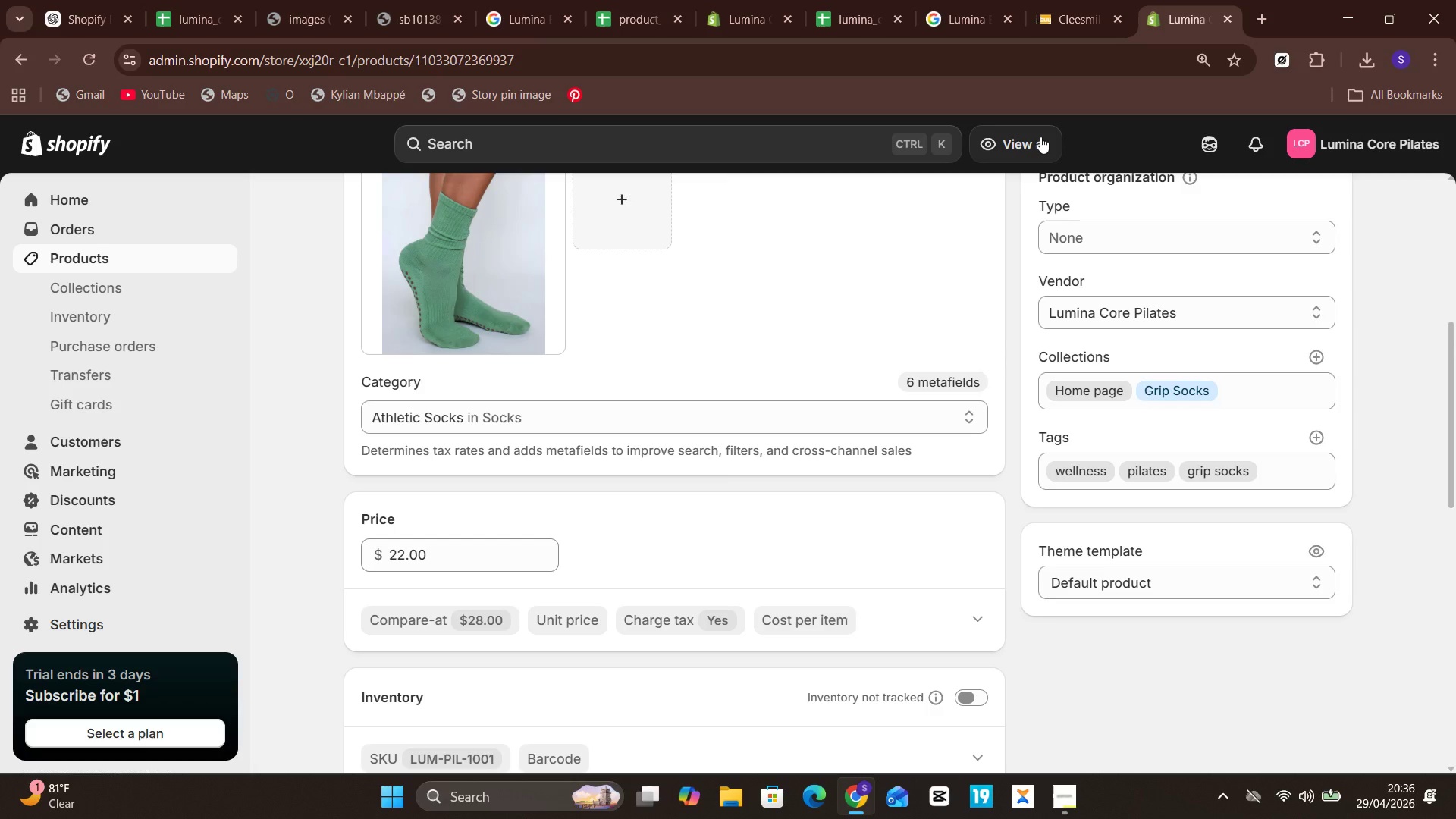 
mouse_move([64, 596])
 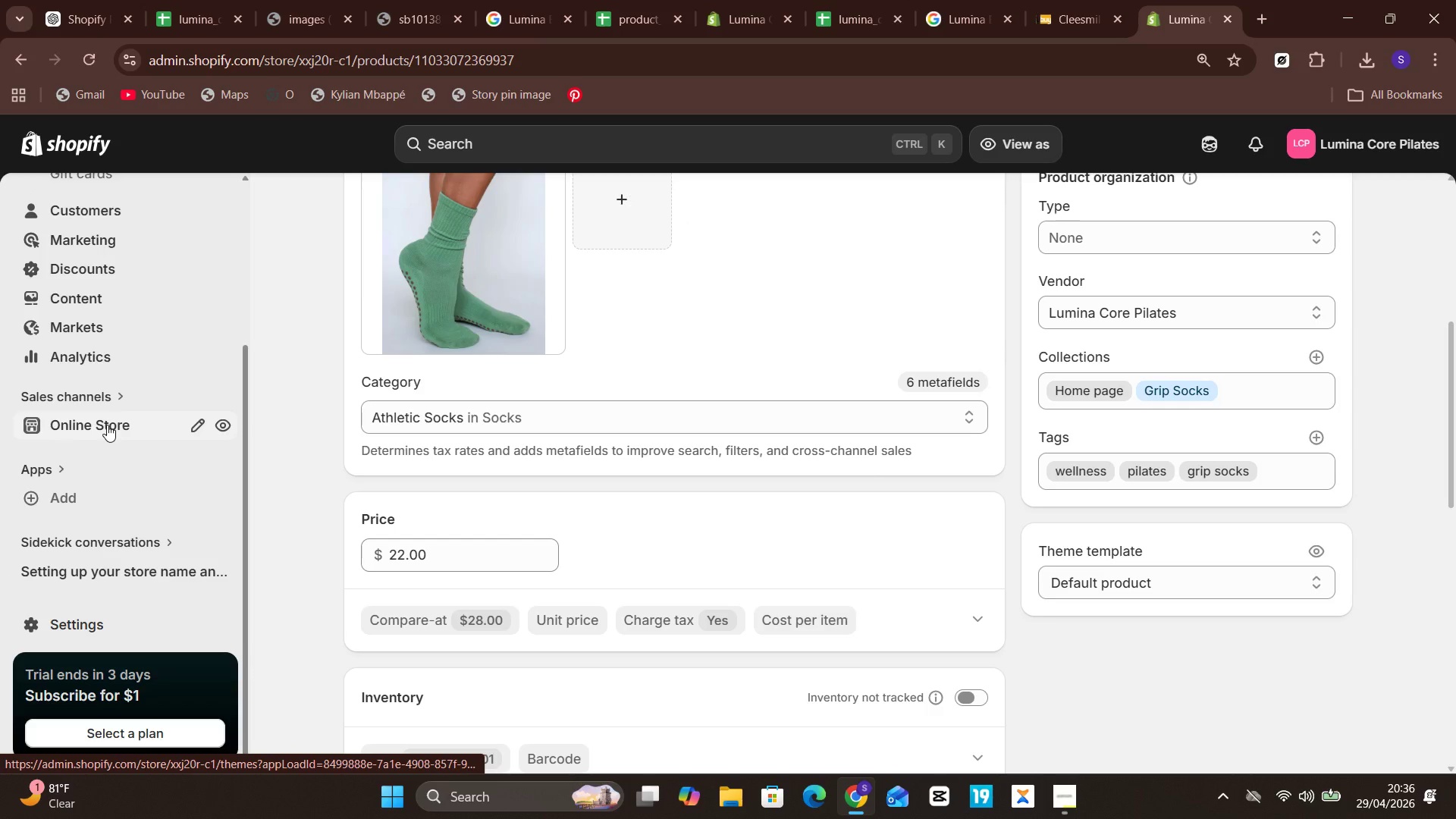 
left_click([107, 425])
 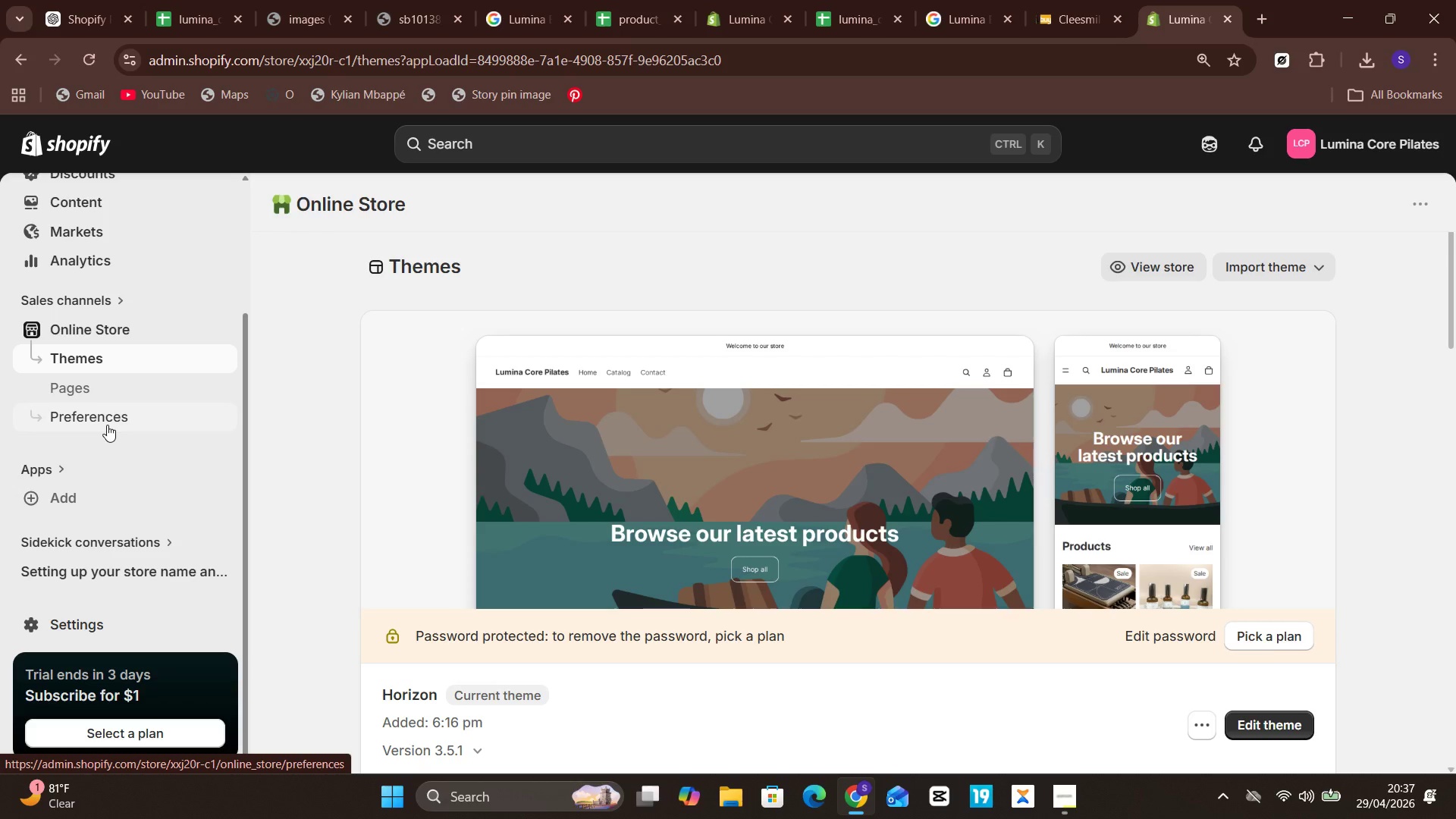 
wait(38.06)
 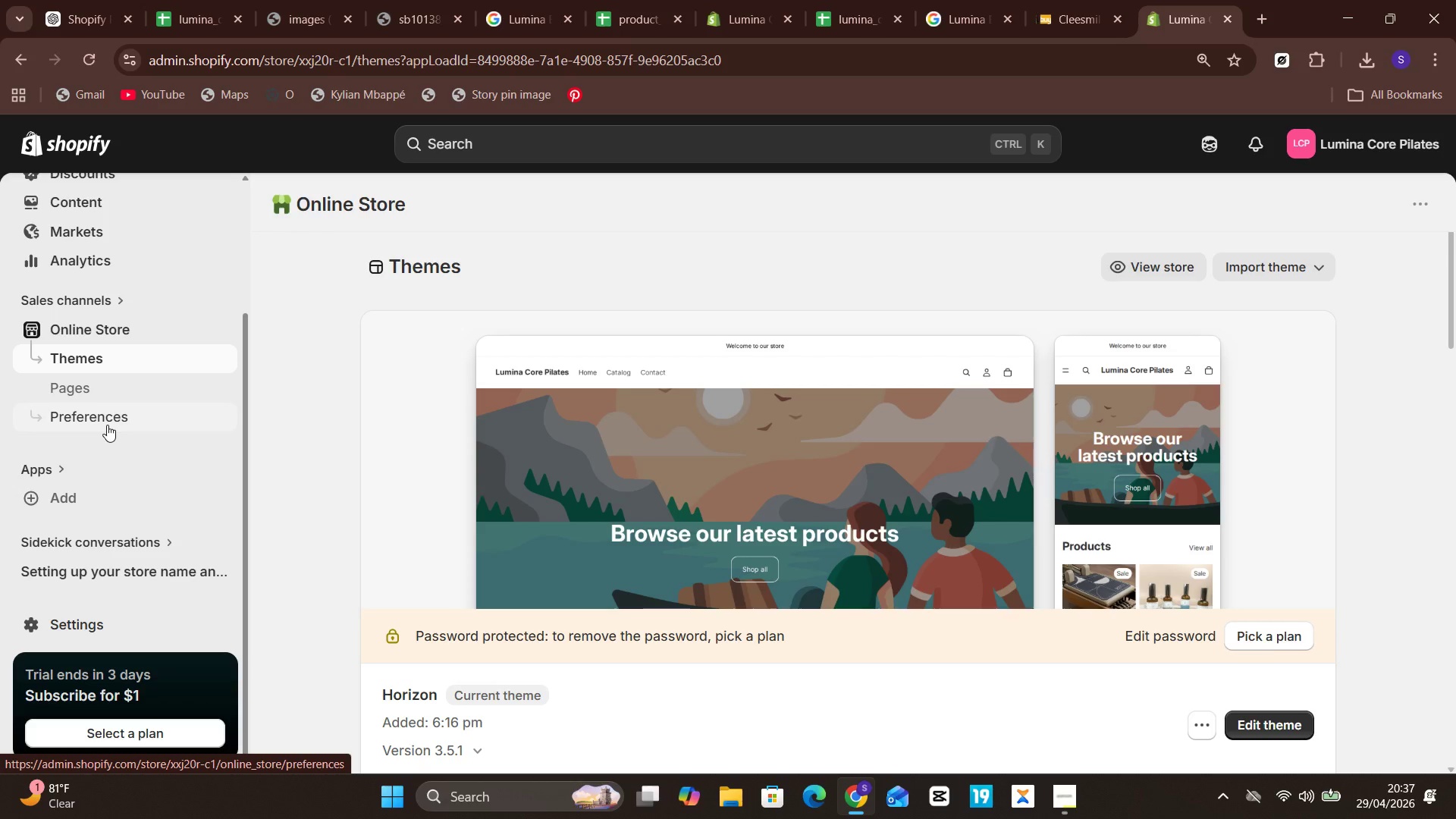 
left_click([82, 205])
 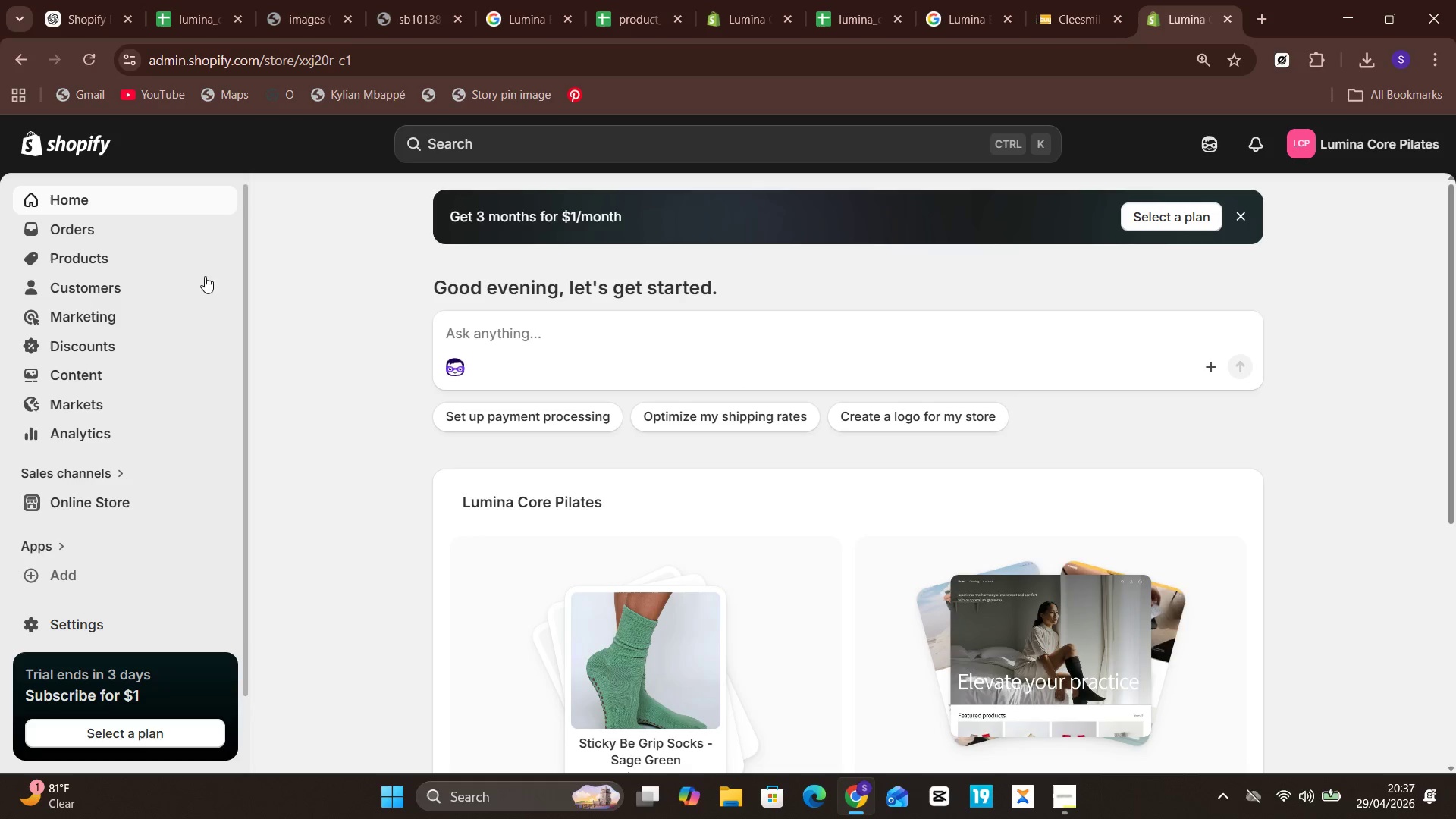 
wait(5.45)
 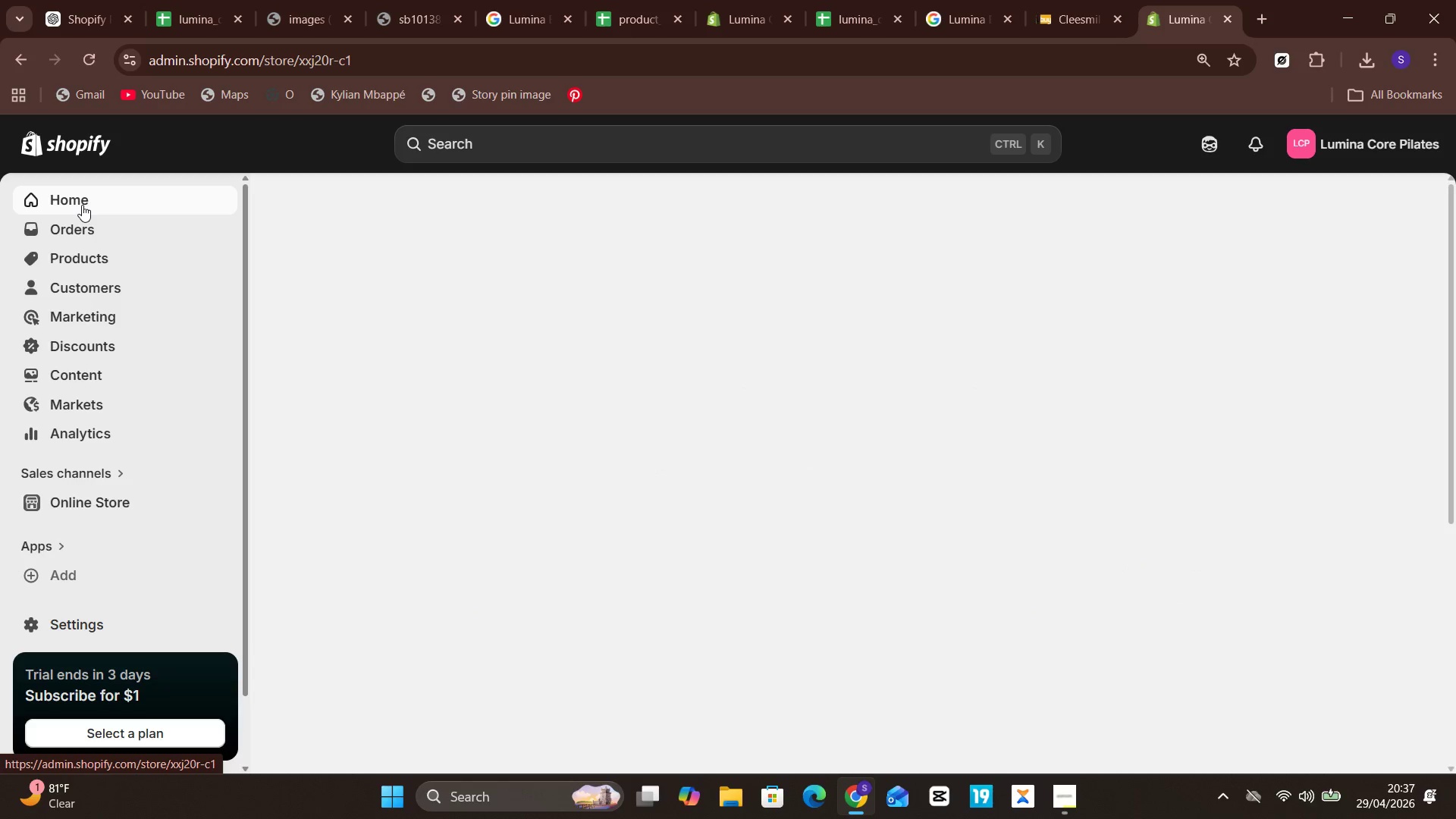 
left_click([131, 513])
 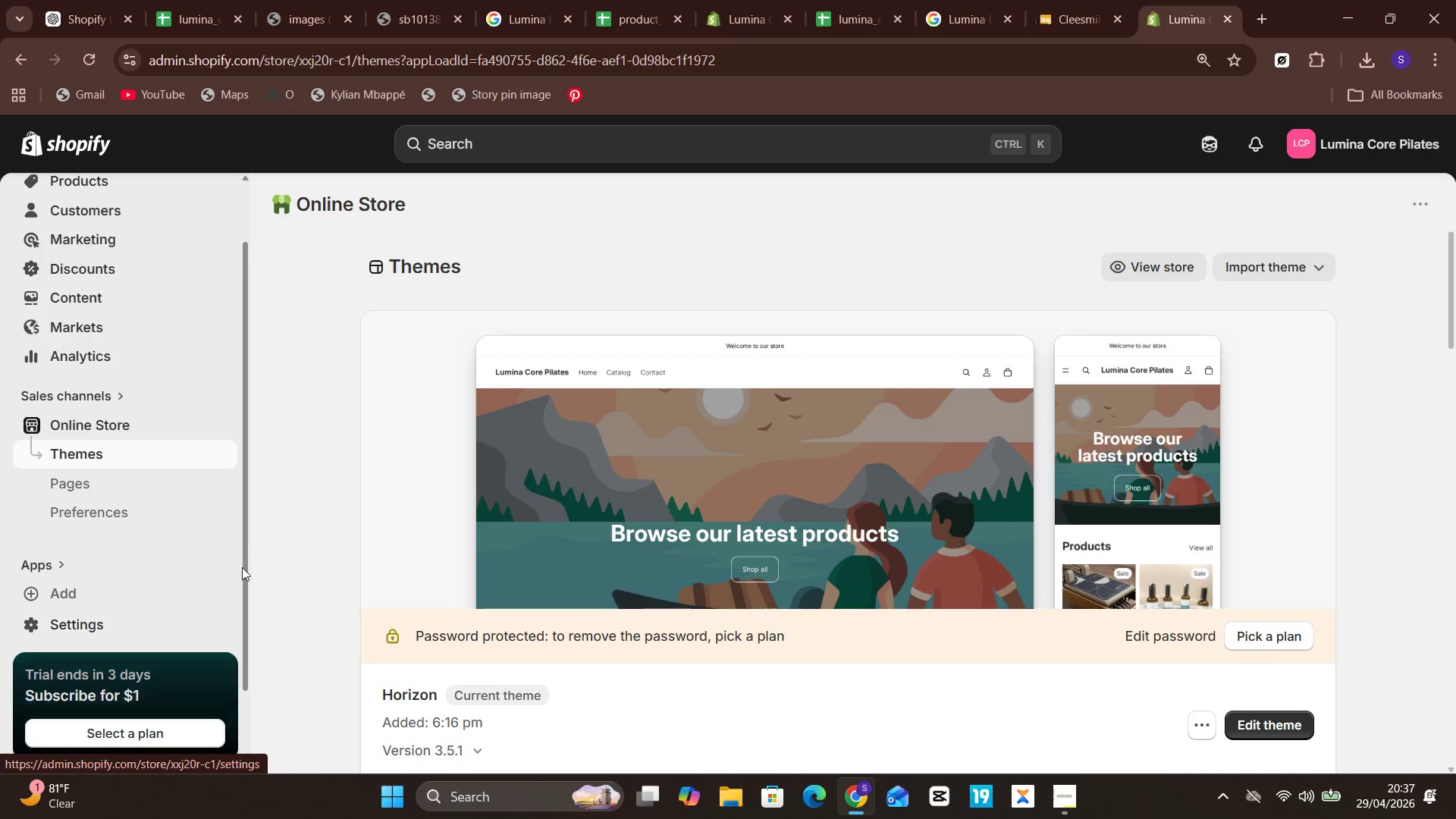 
wait(14.12)
 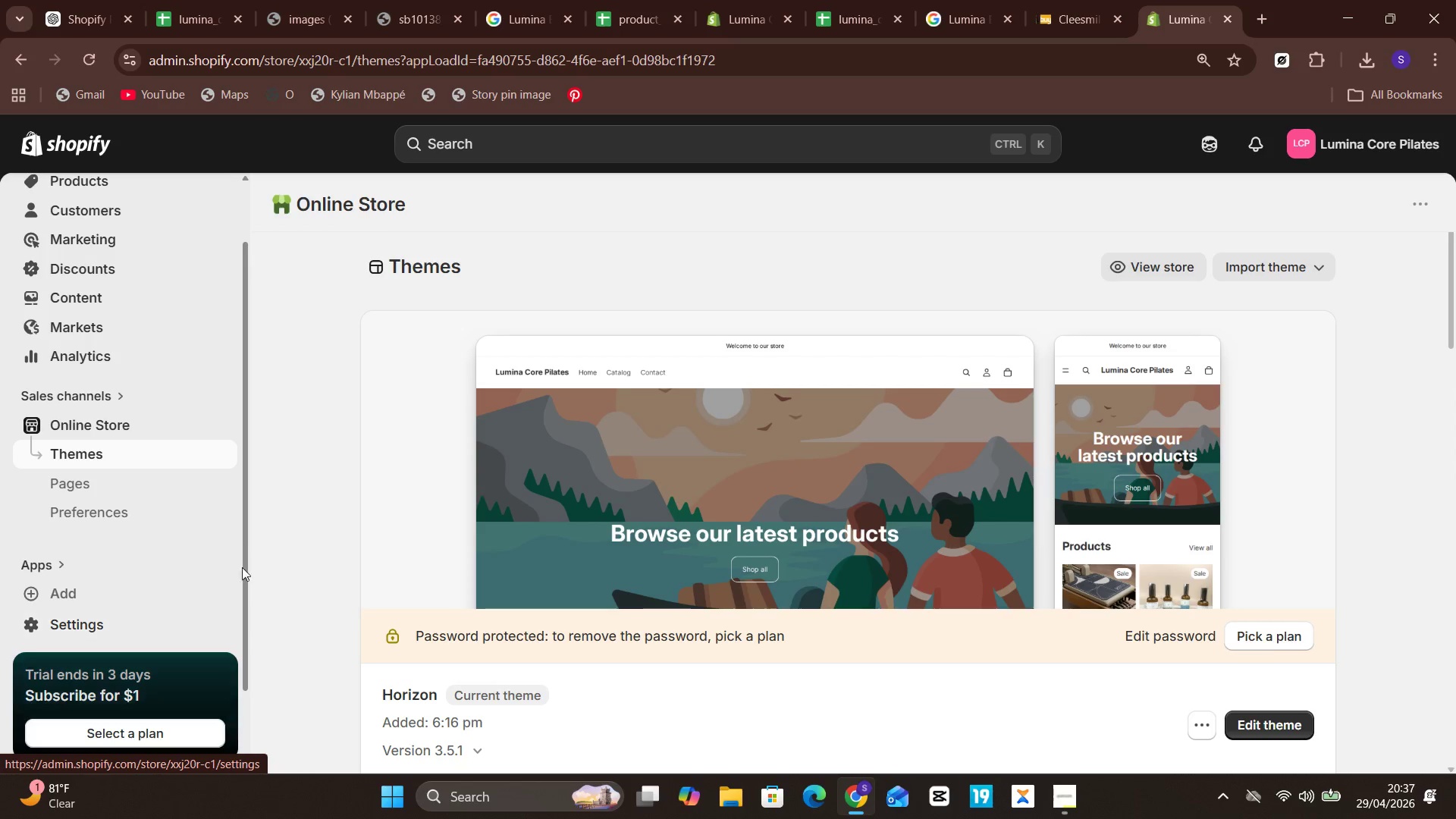 
left_click([1255, 383])
 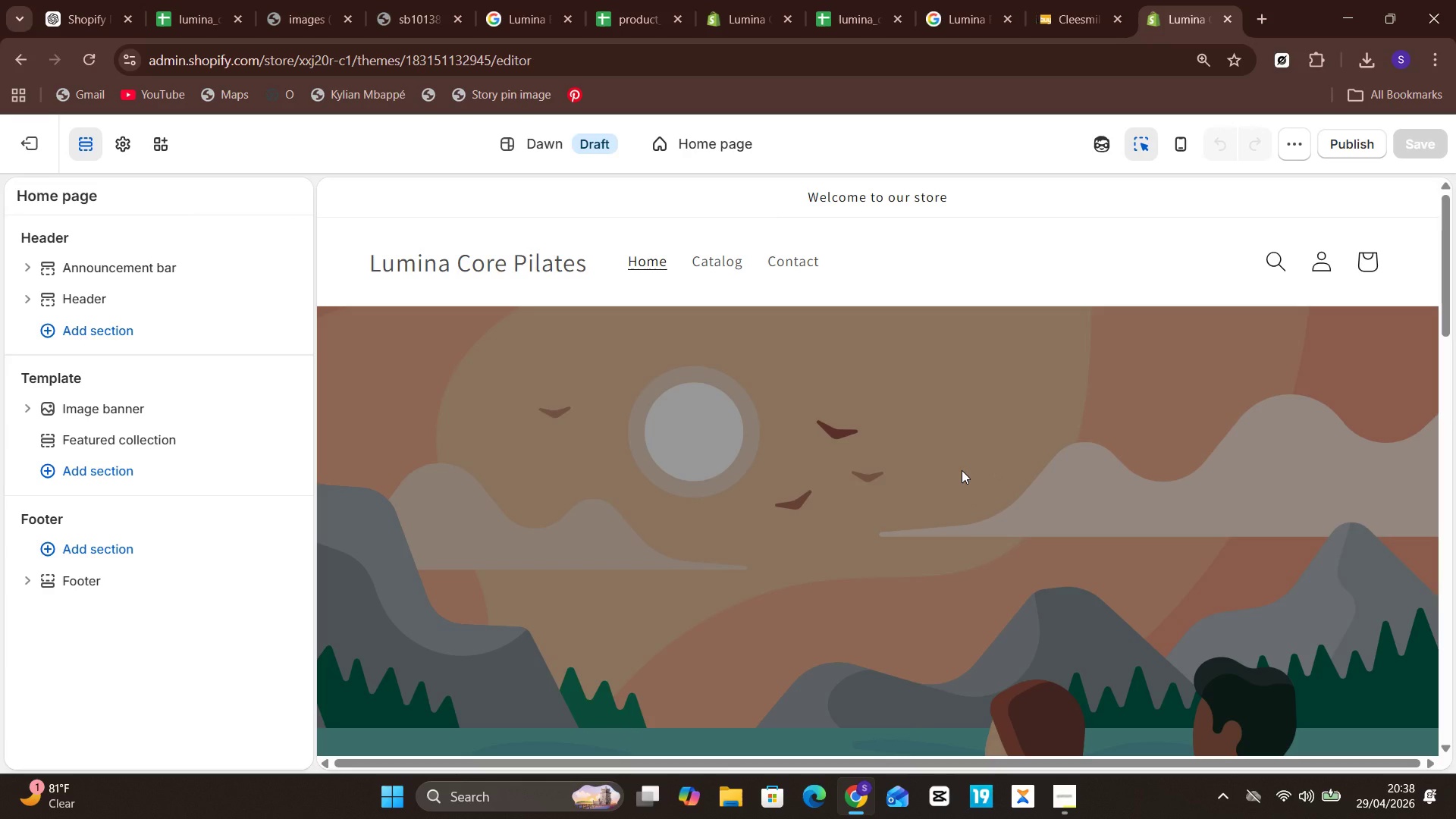 
wait(18.94)
 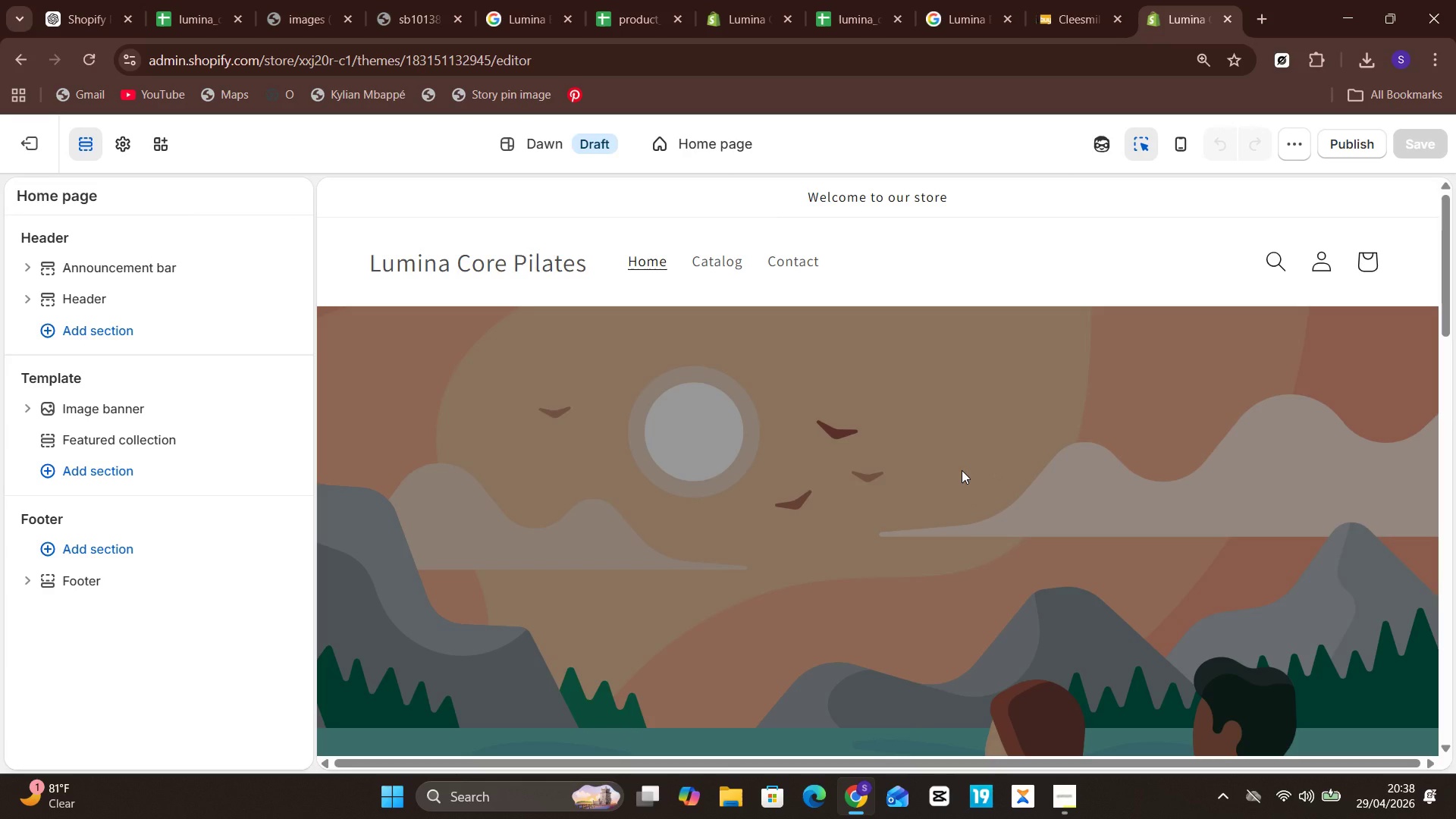 
mouse_move([102, 146])
 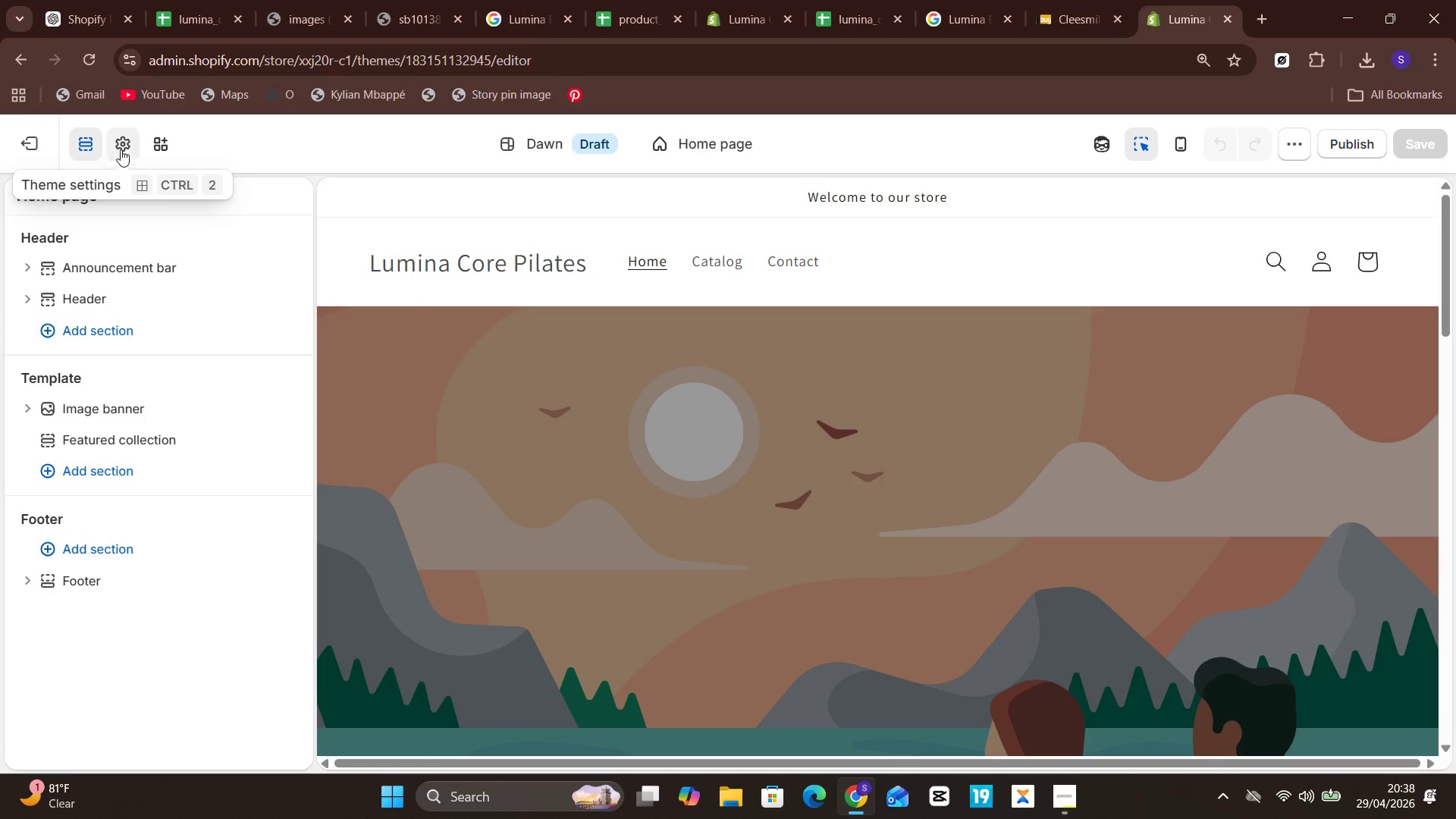 
left_click([127, 146])
 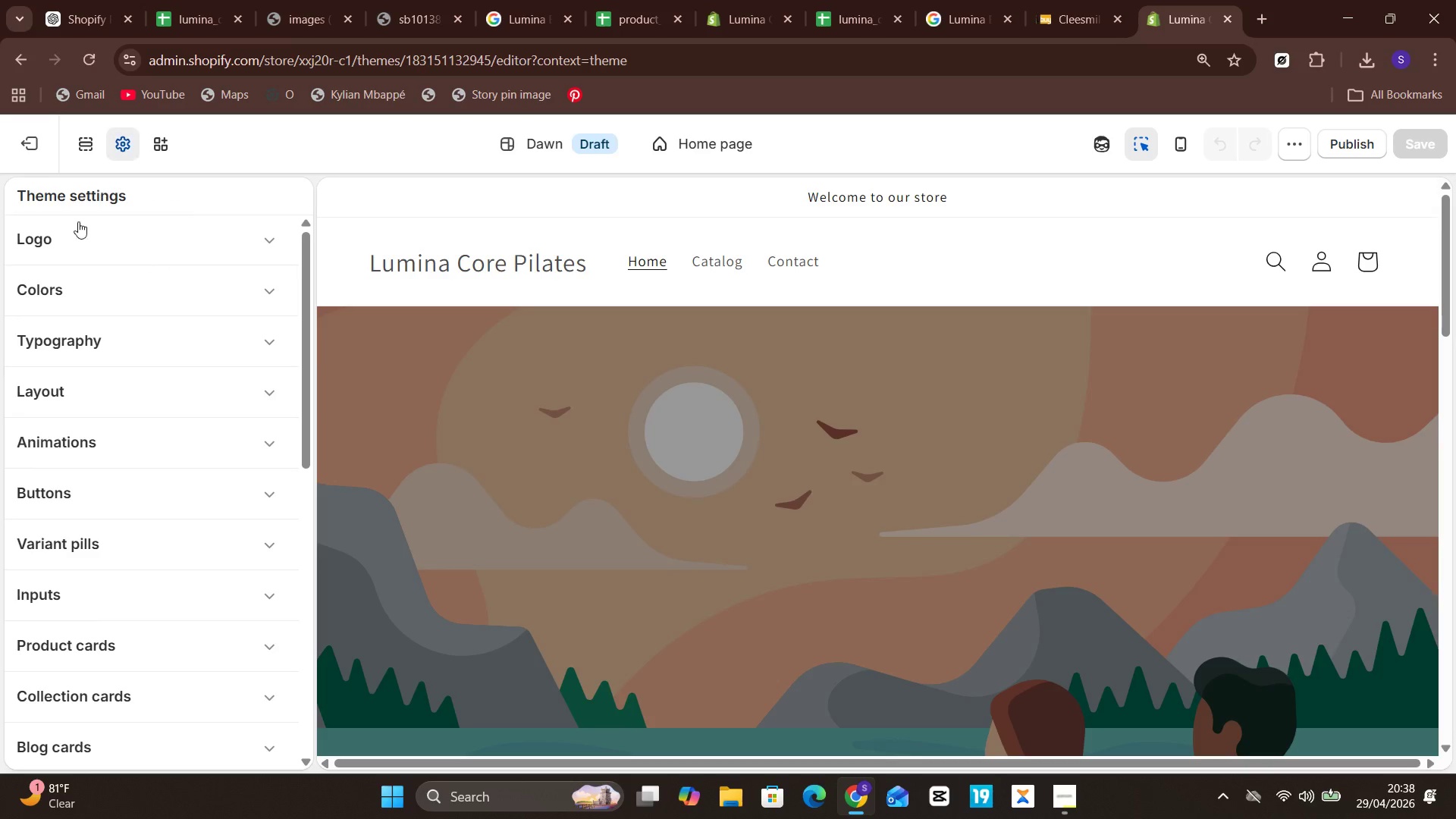 
left_click([99, 293])
 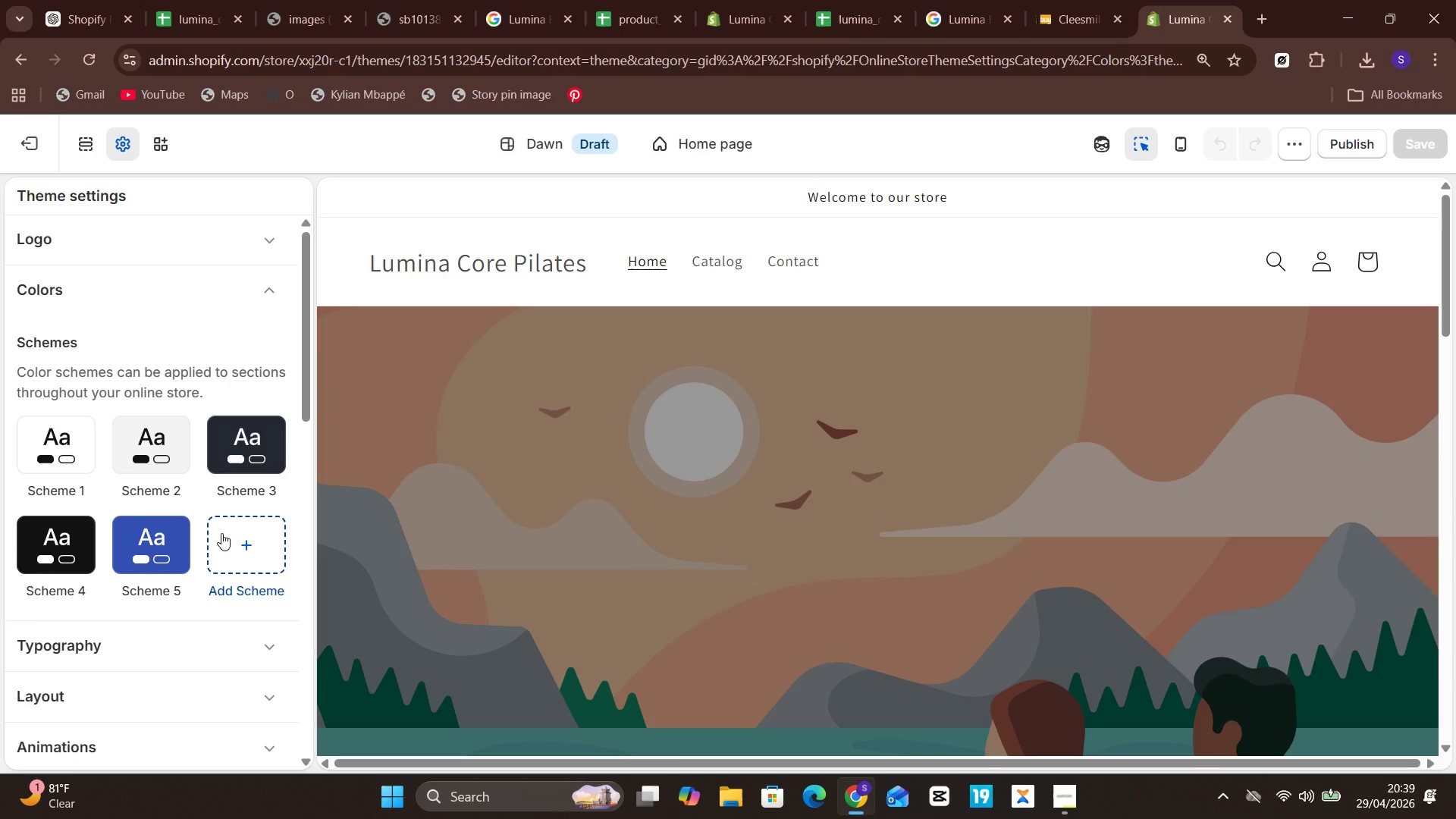 
wait(70.06)
 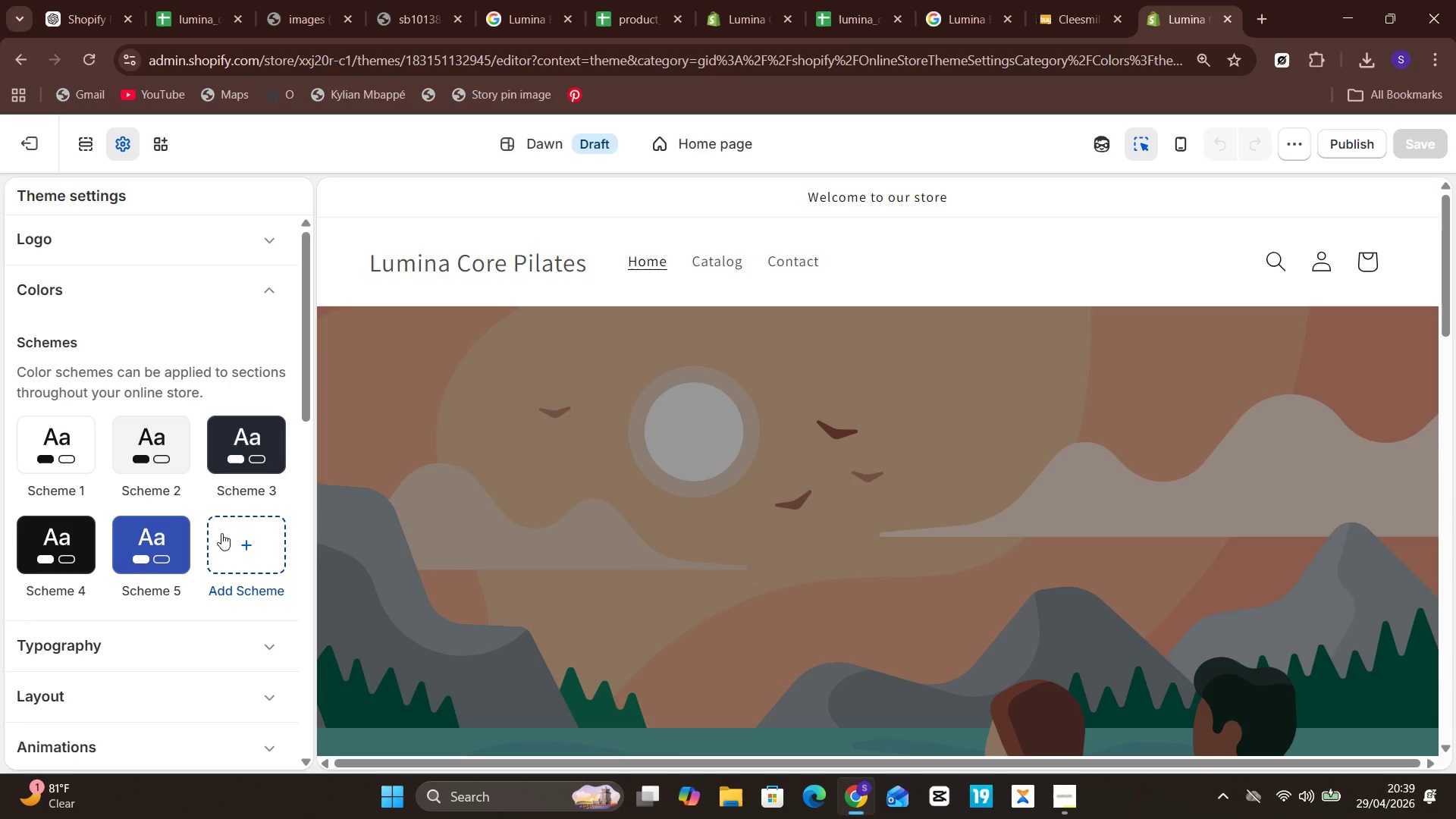 
mouse_move([1053, 786])
 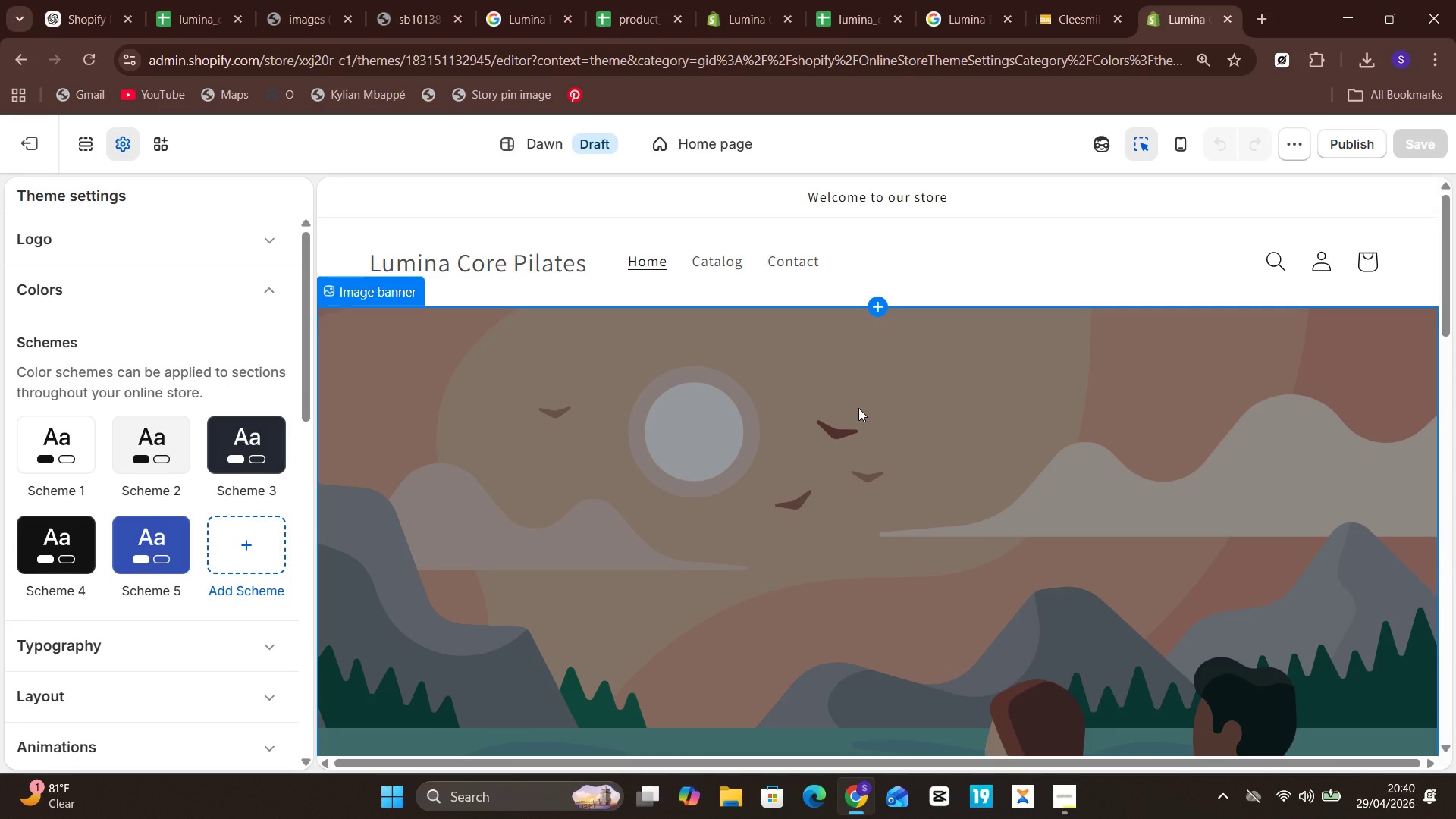 
wait(67.72)
 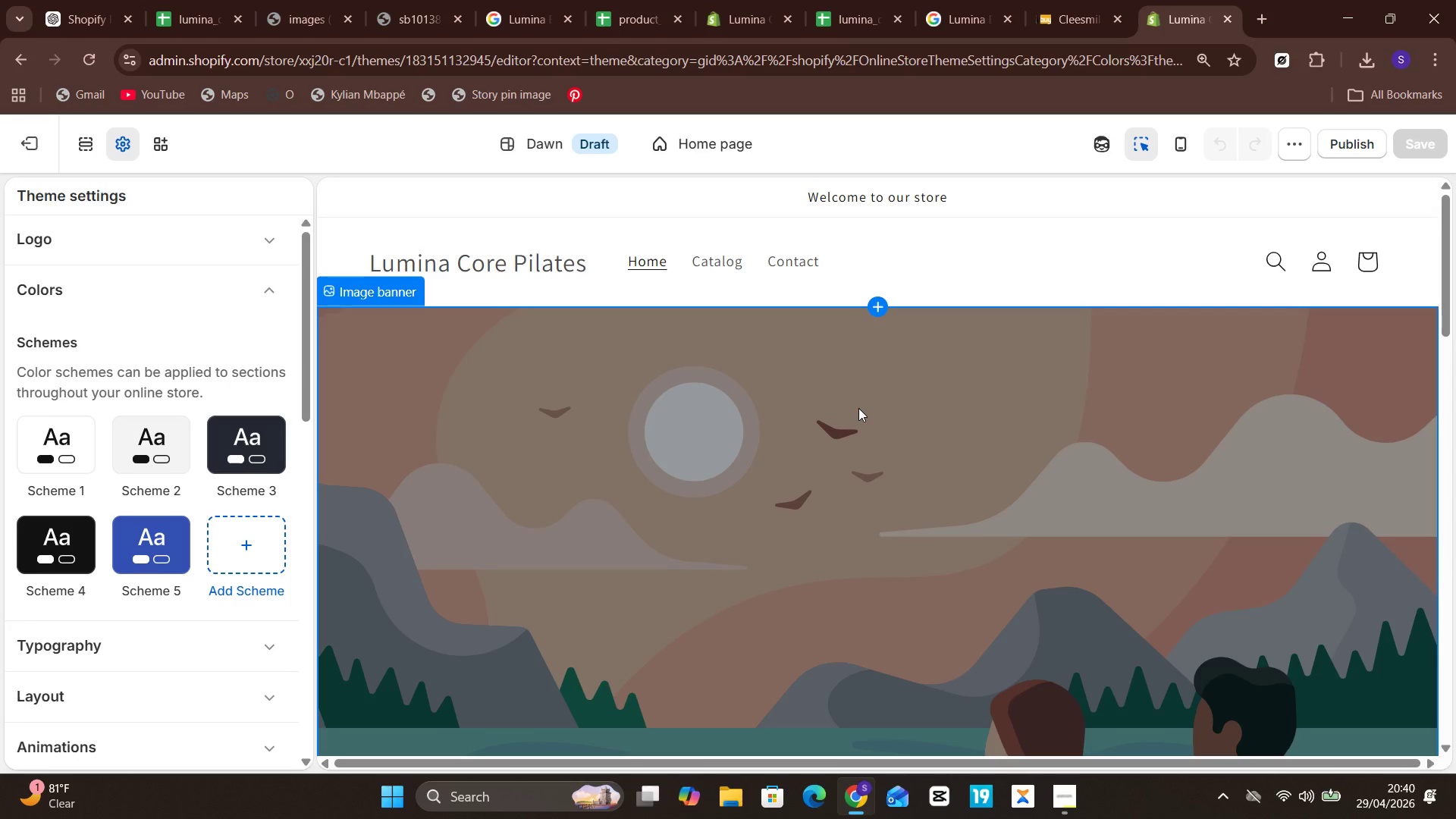 
left_click([79, 453])
 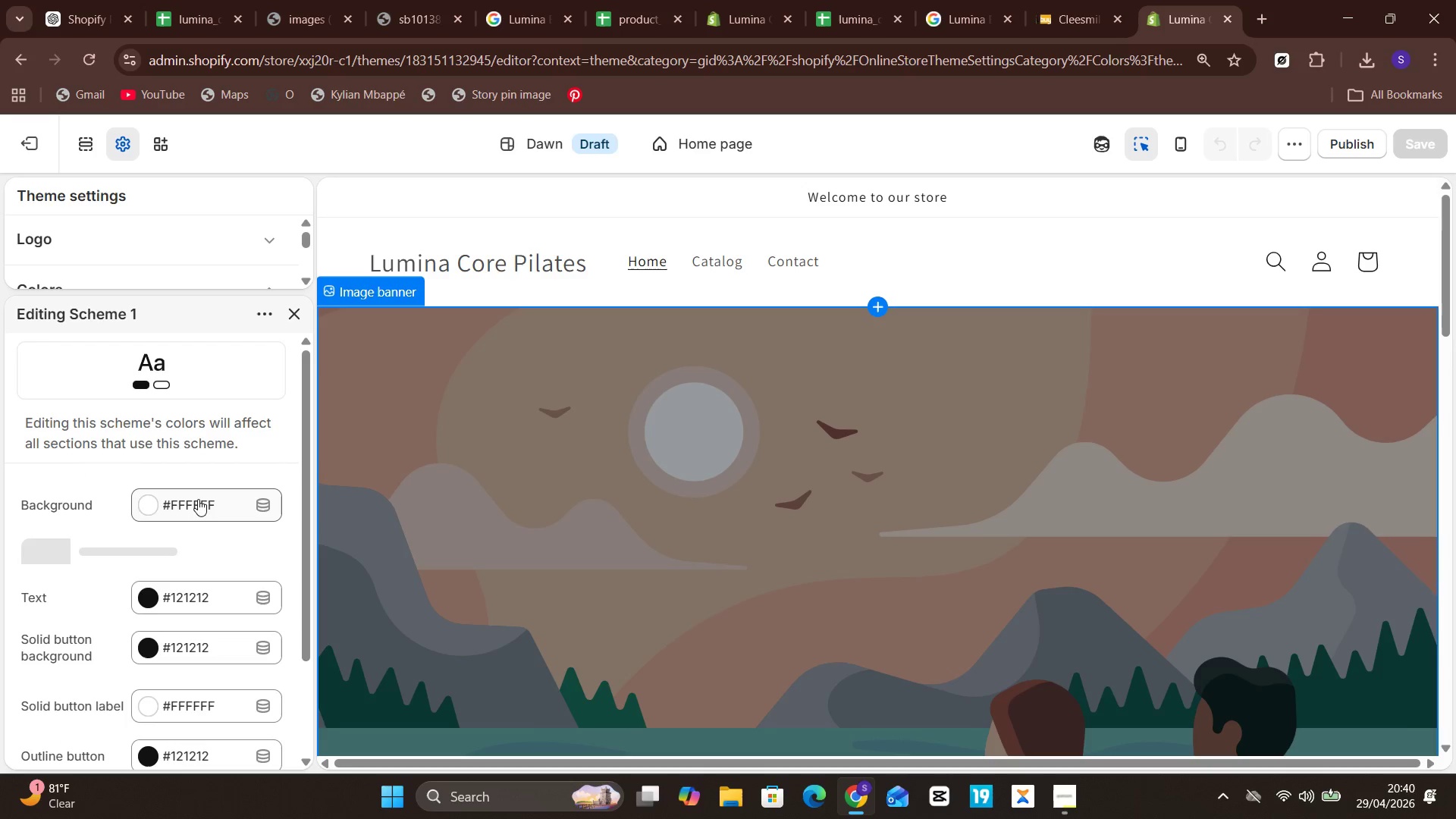 
left_click([196, 501])
 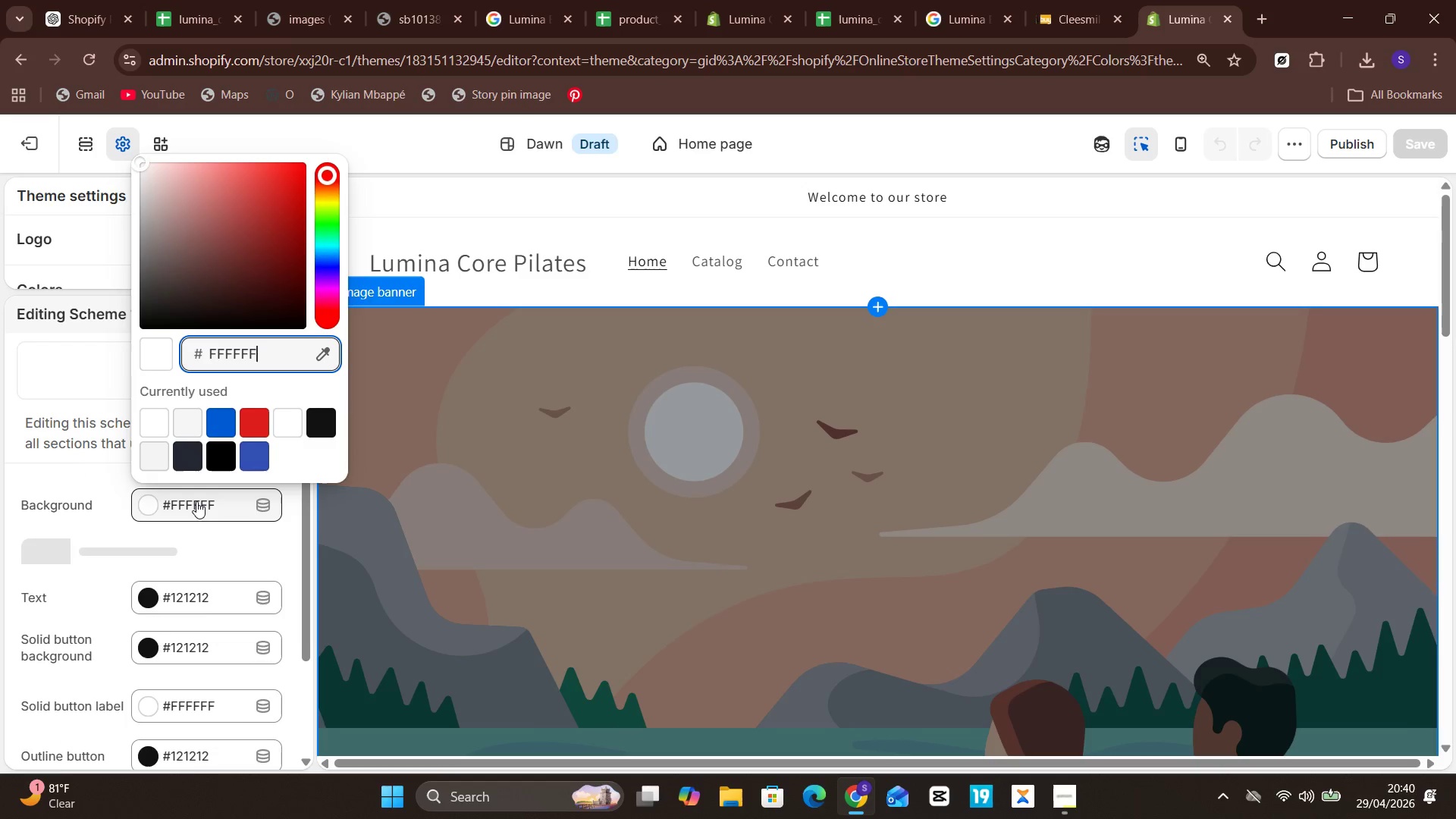 
key(CapsLock)
 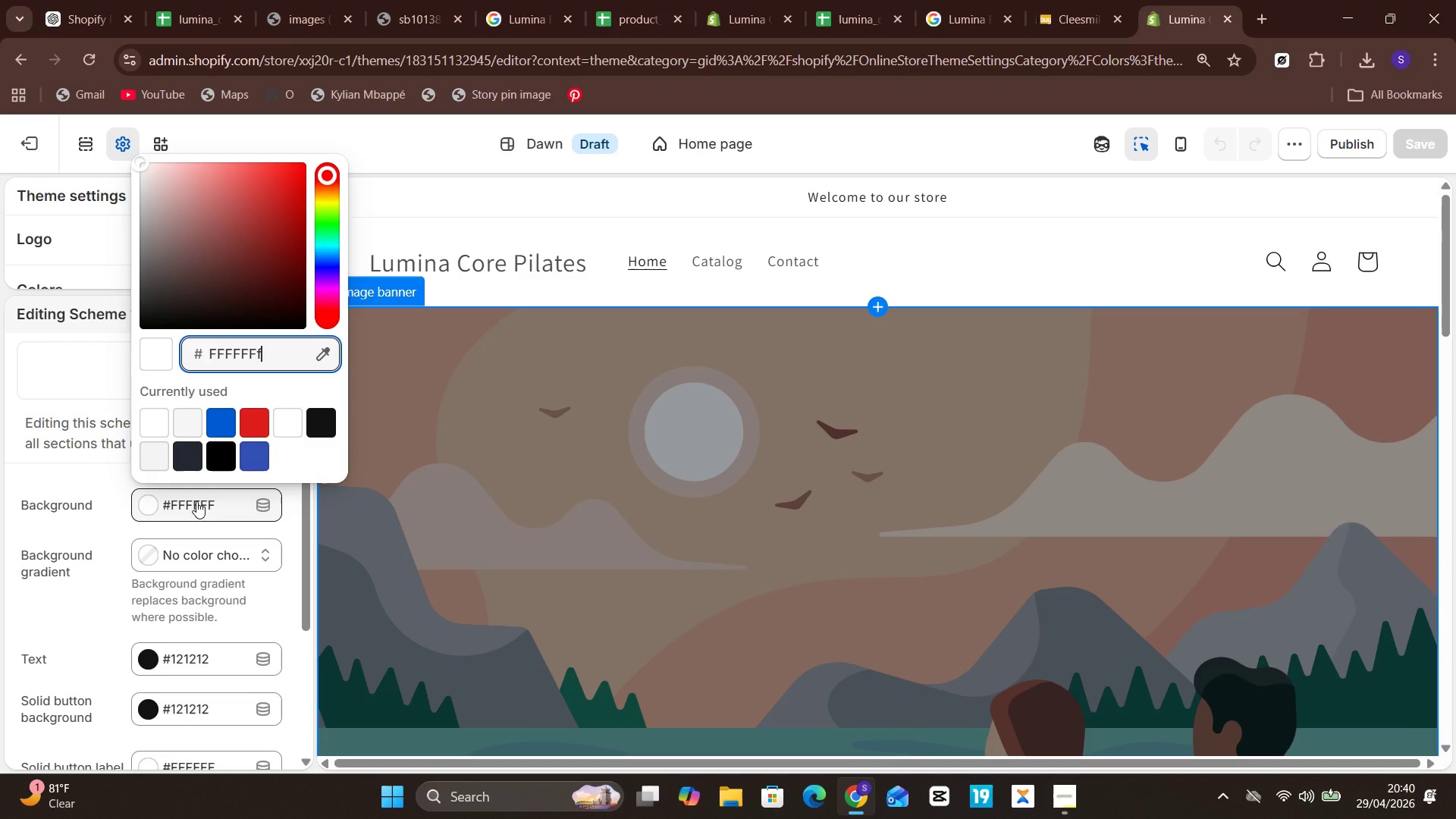 
key(F)
 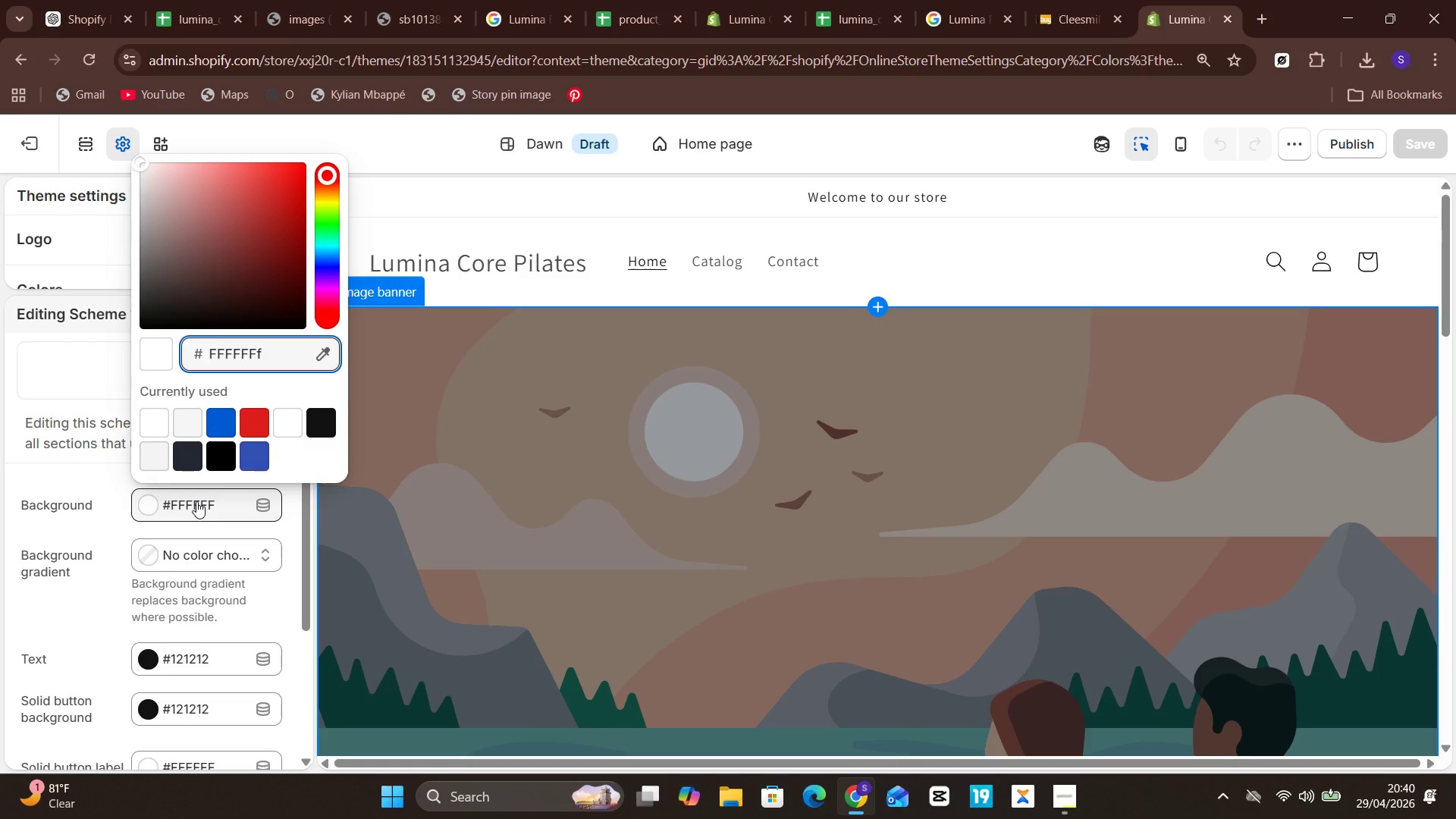 
key(Control+A)
 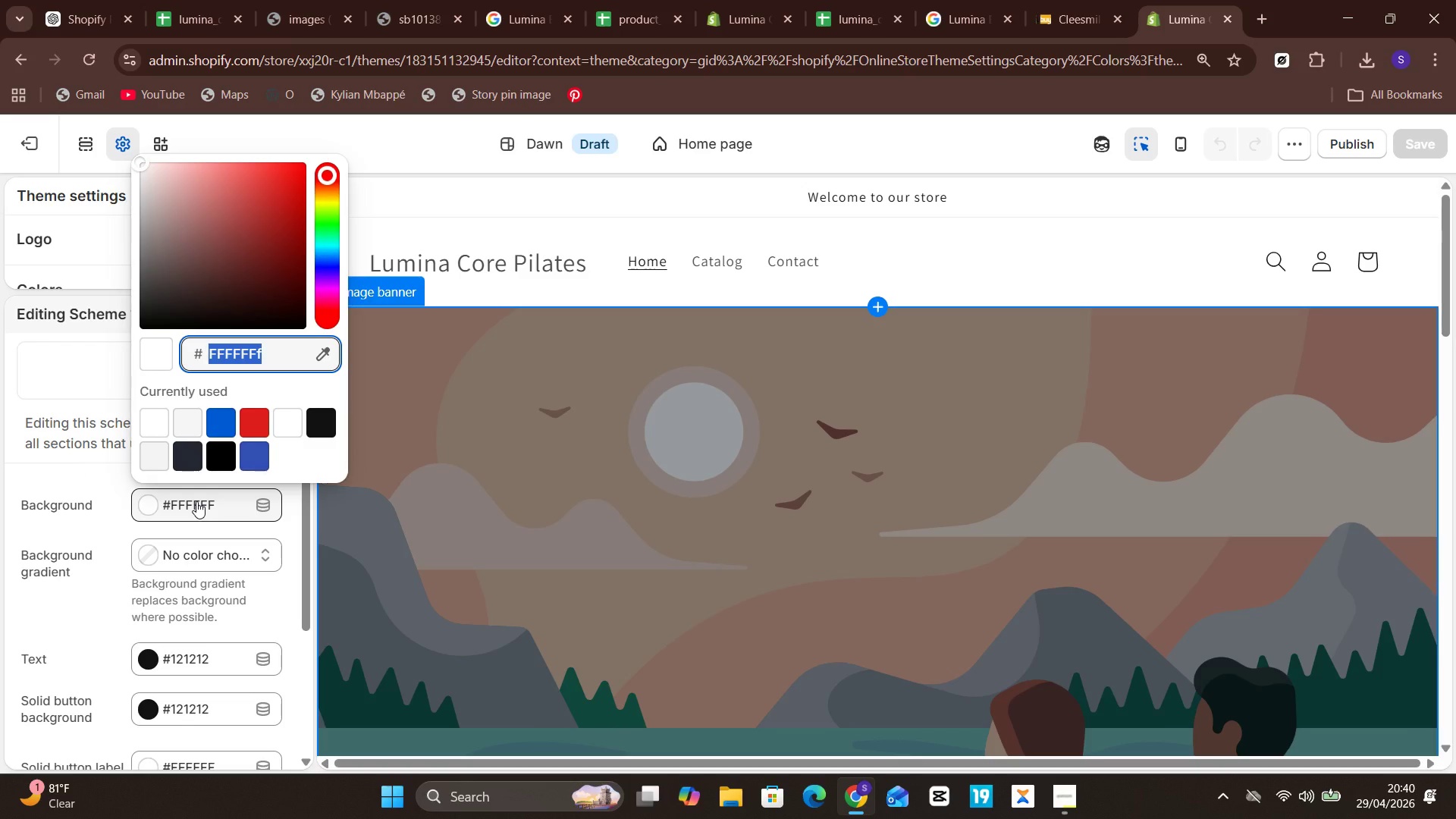 
type(F7F4EF)
 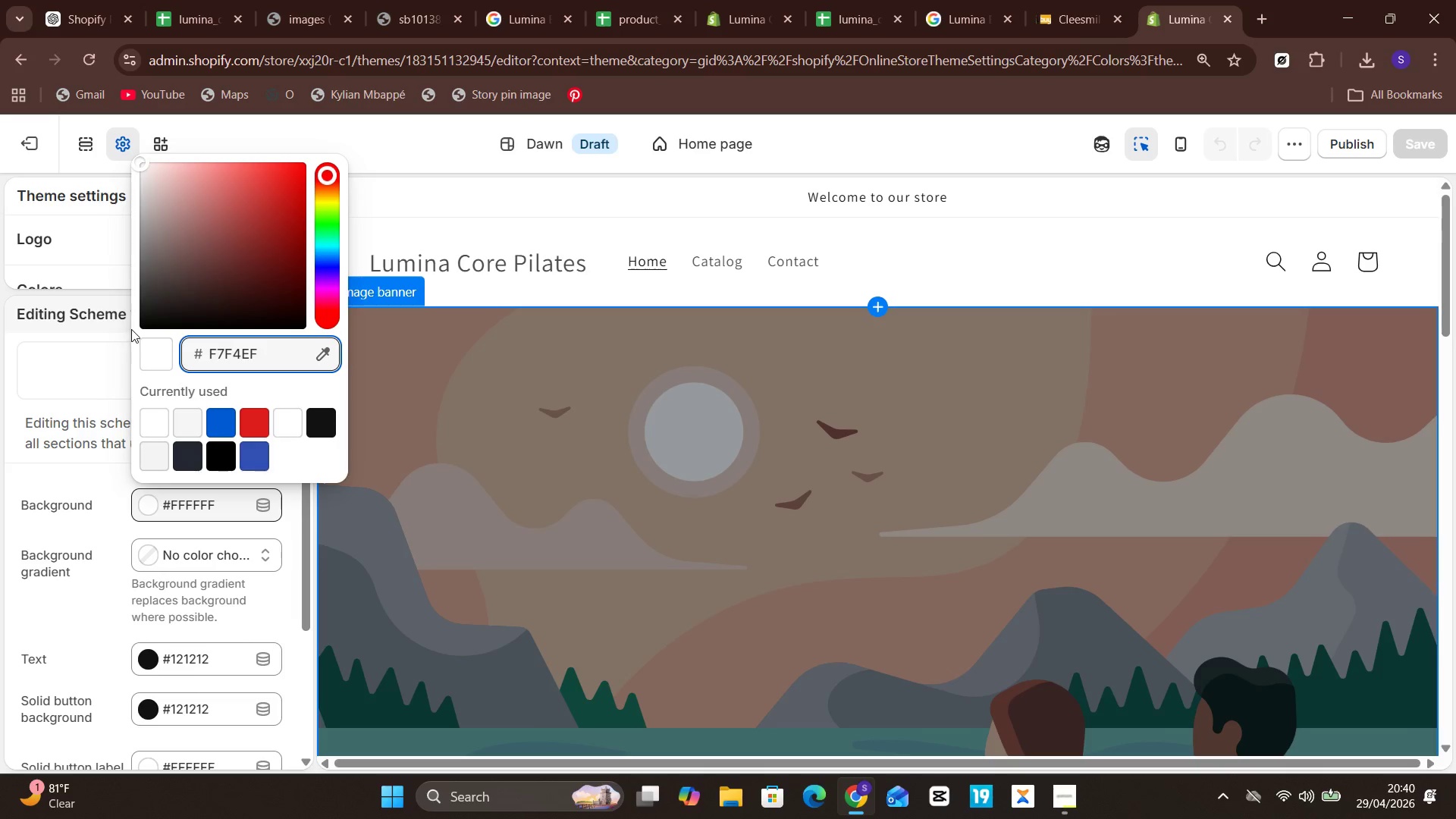 
left_click([108, 345])
 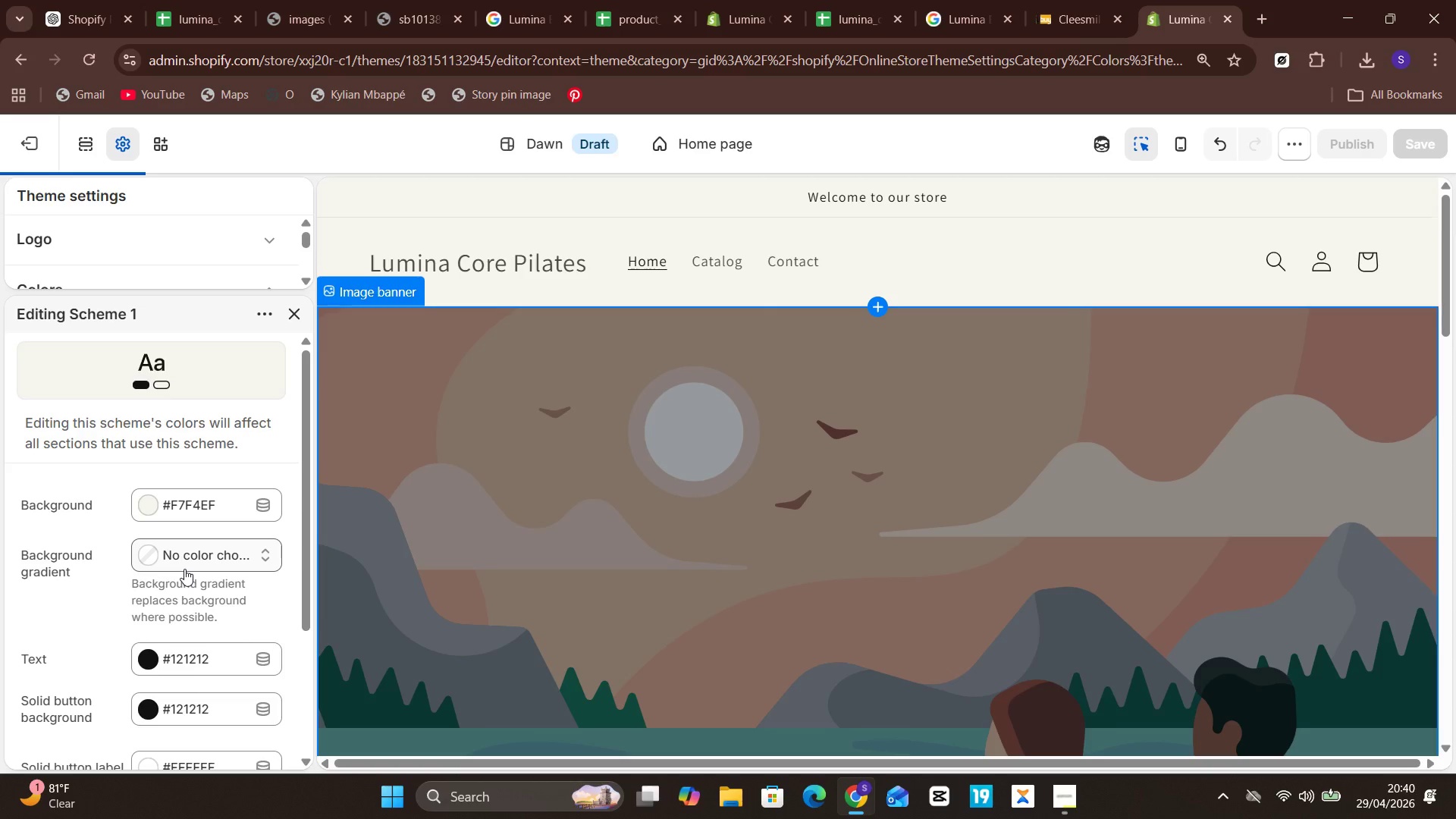 
wait(10.31)
 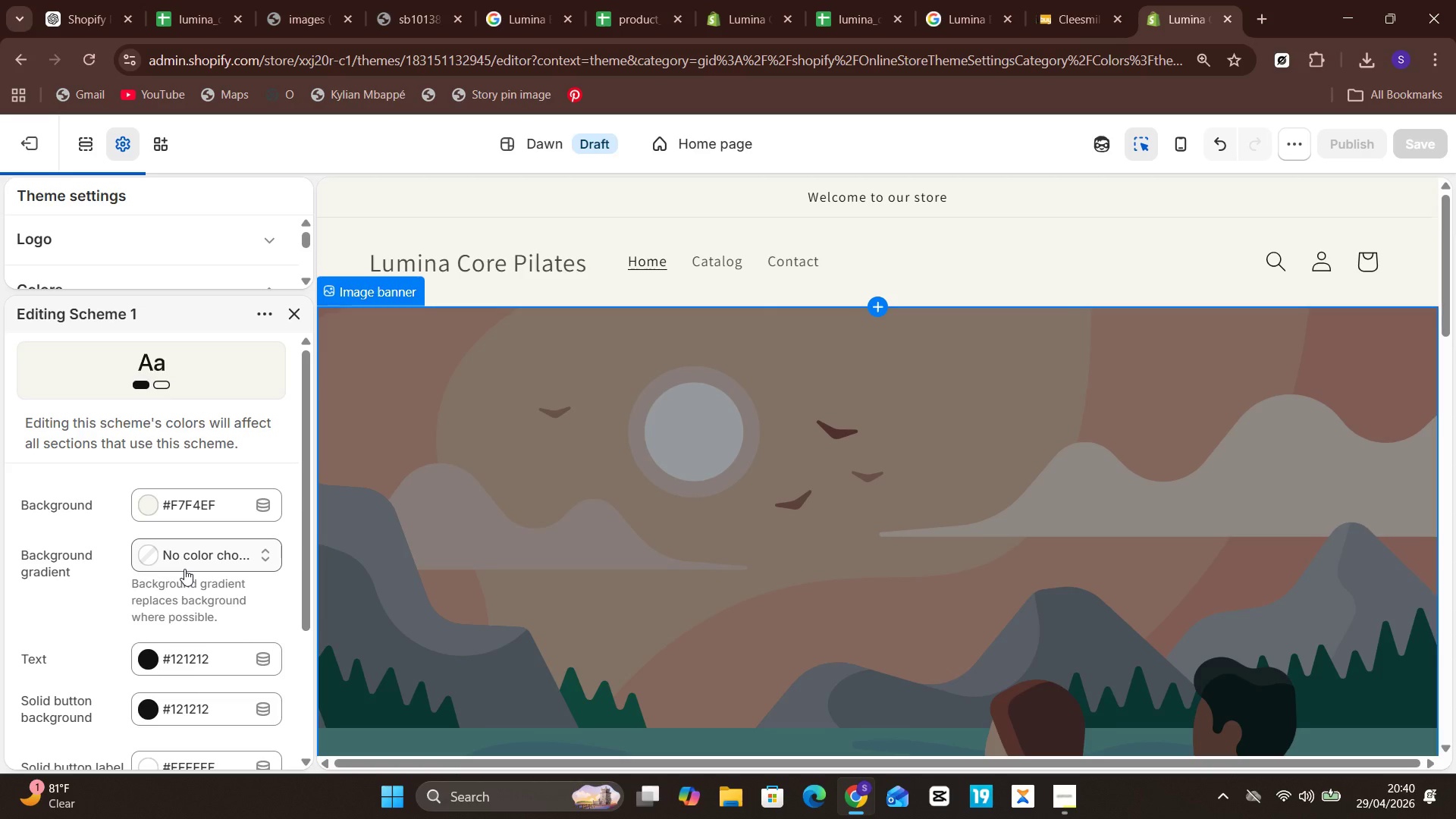 
left_click([184, 569])
 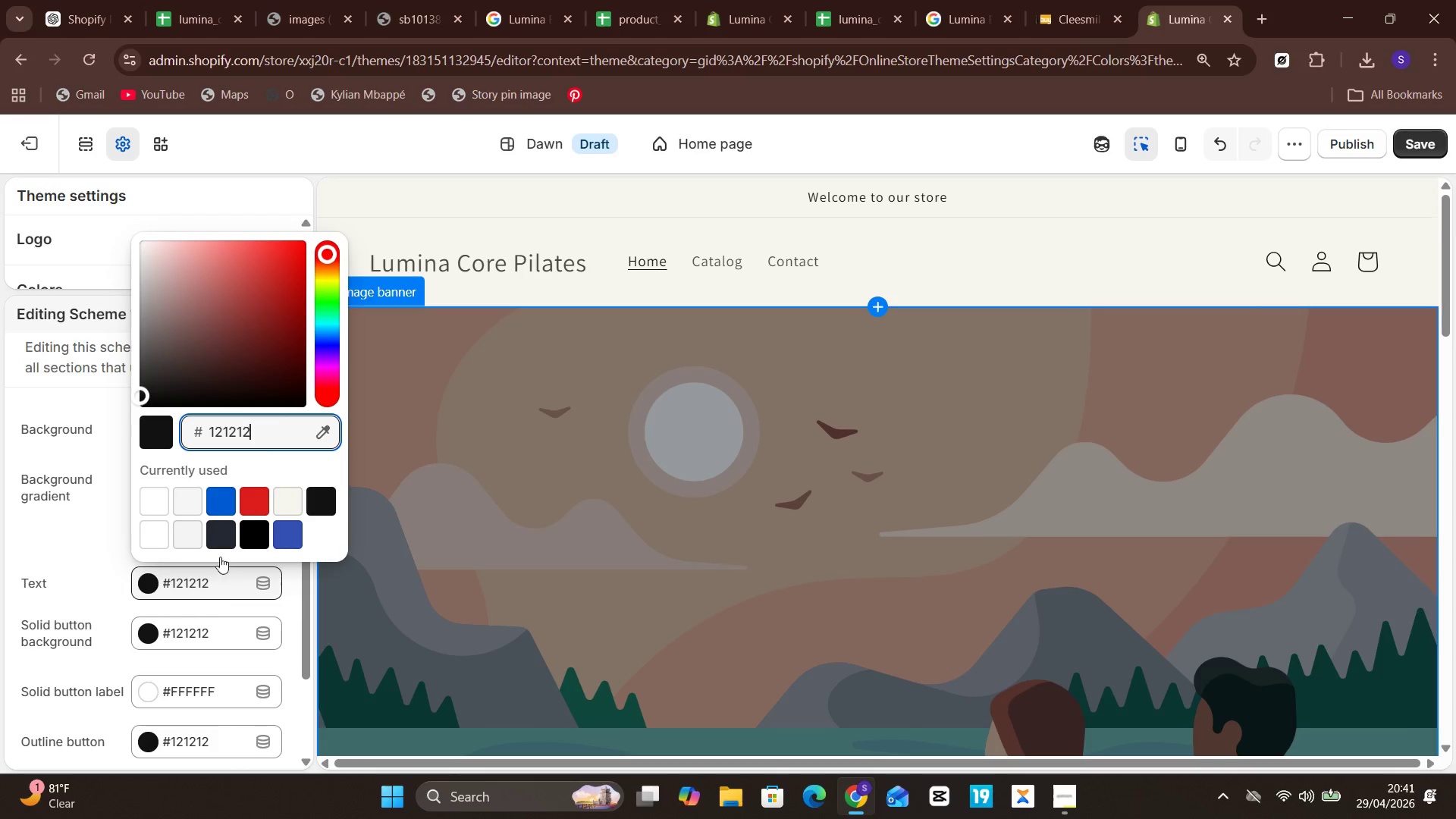 
key(Control+A)
 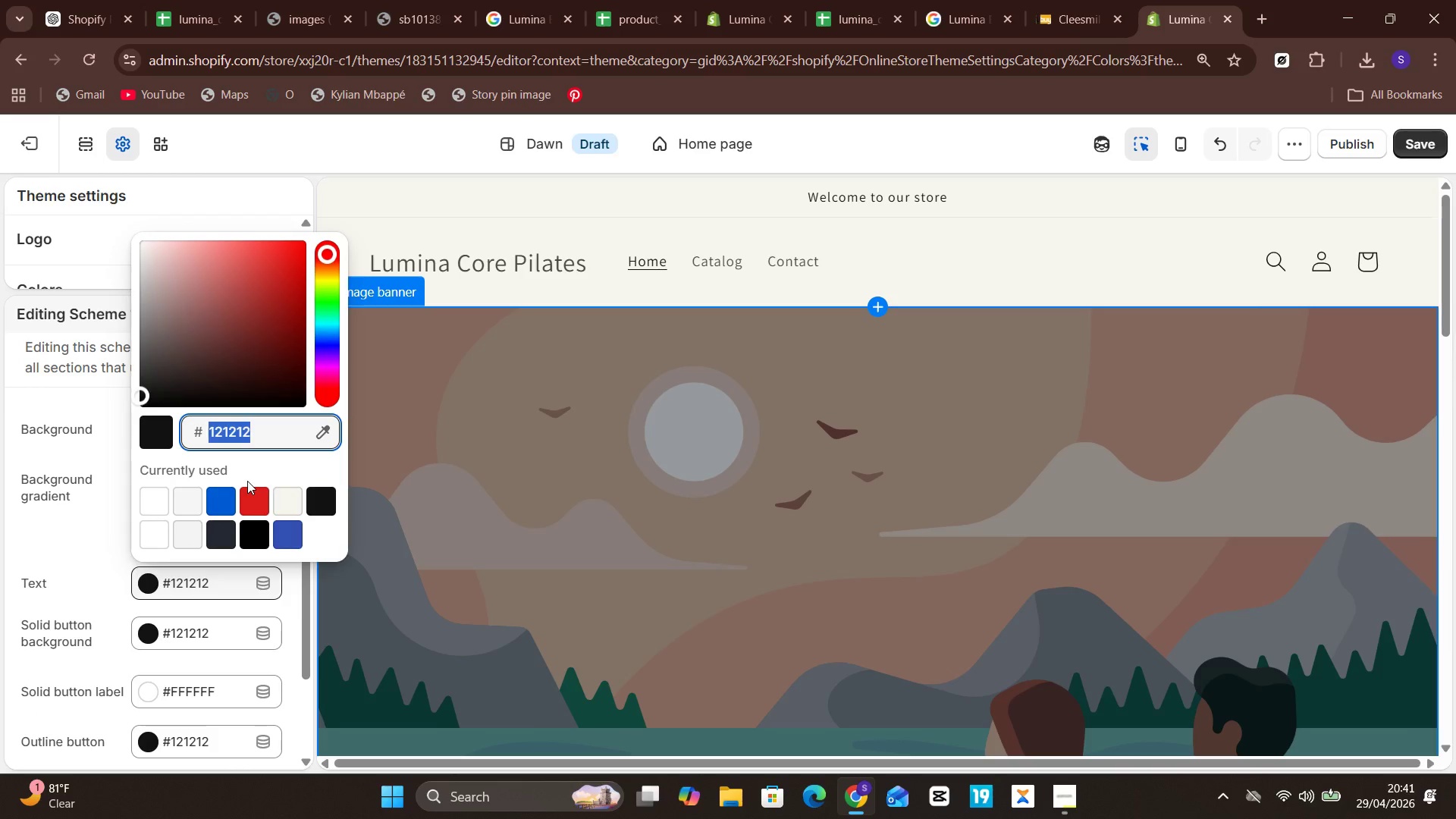 
type(2F2F2F)
 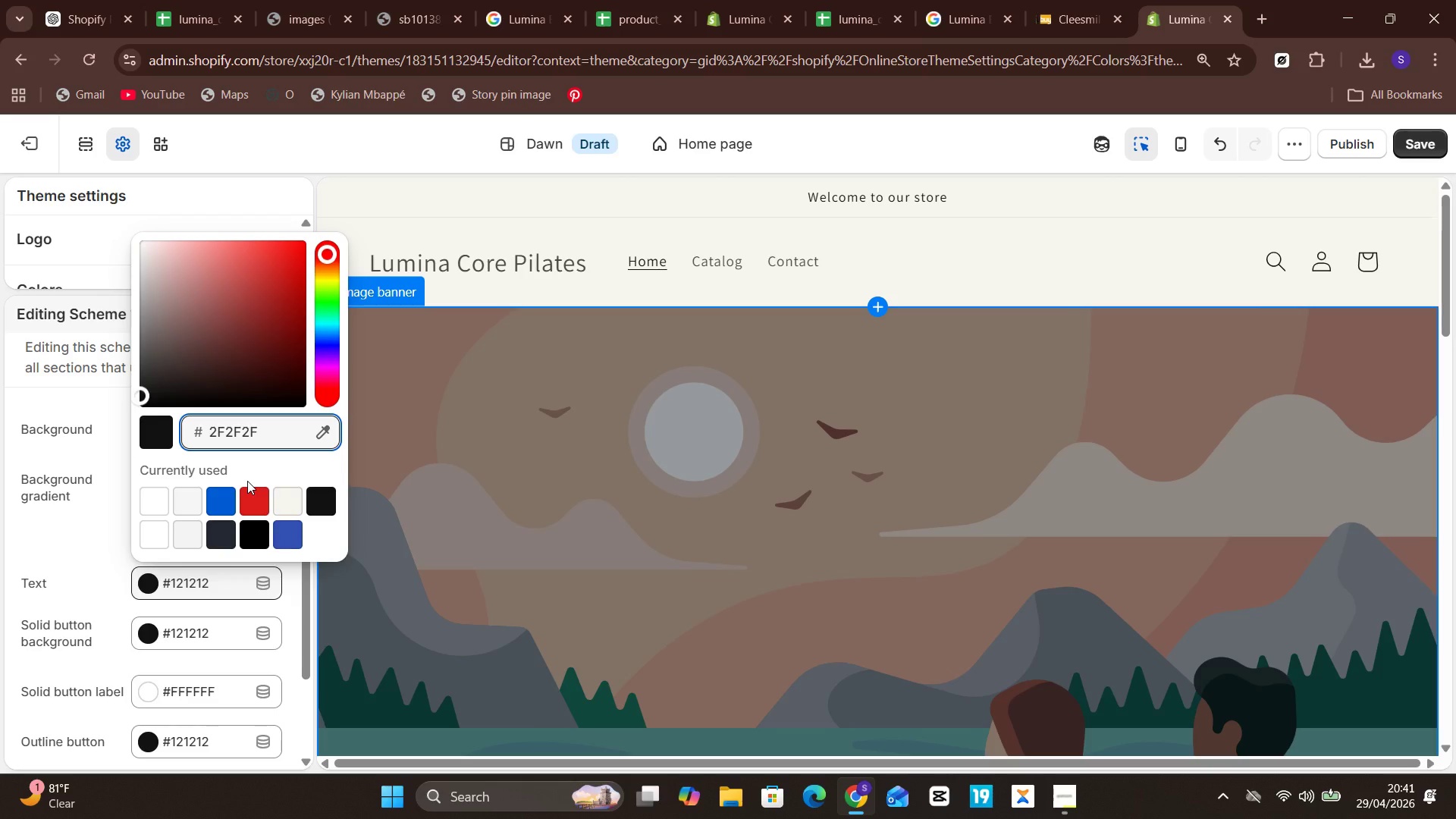 
wait(6.77)
 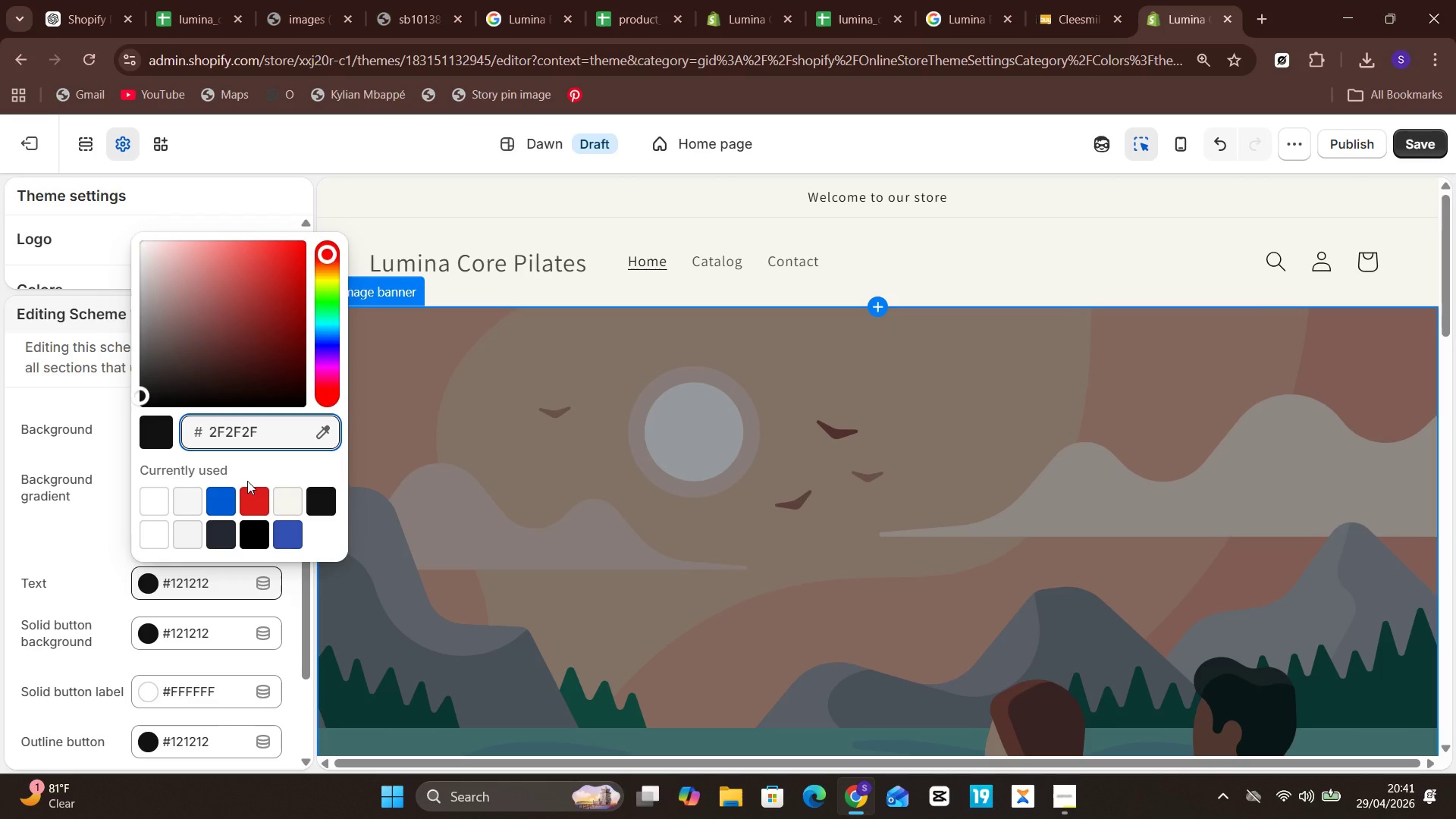 
left_click([53, 553])
 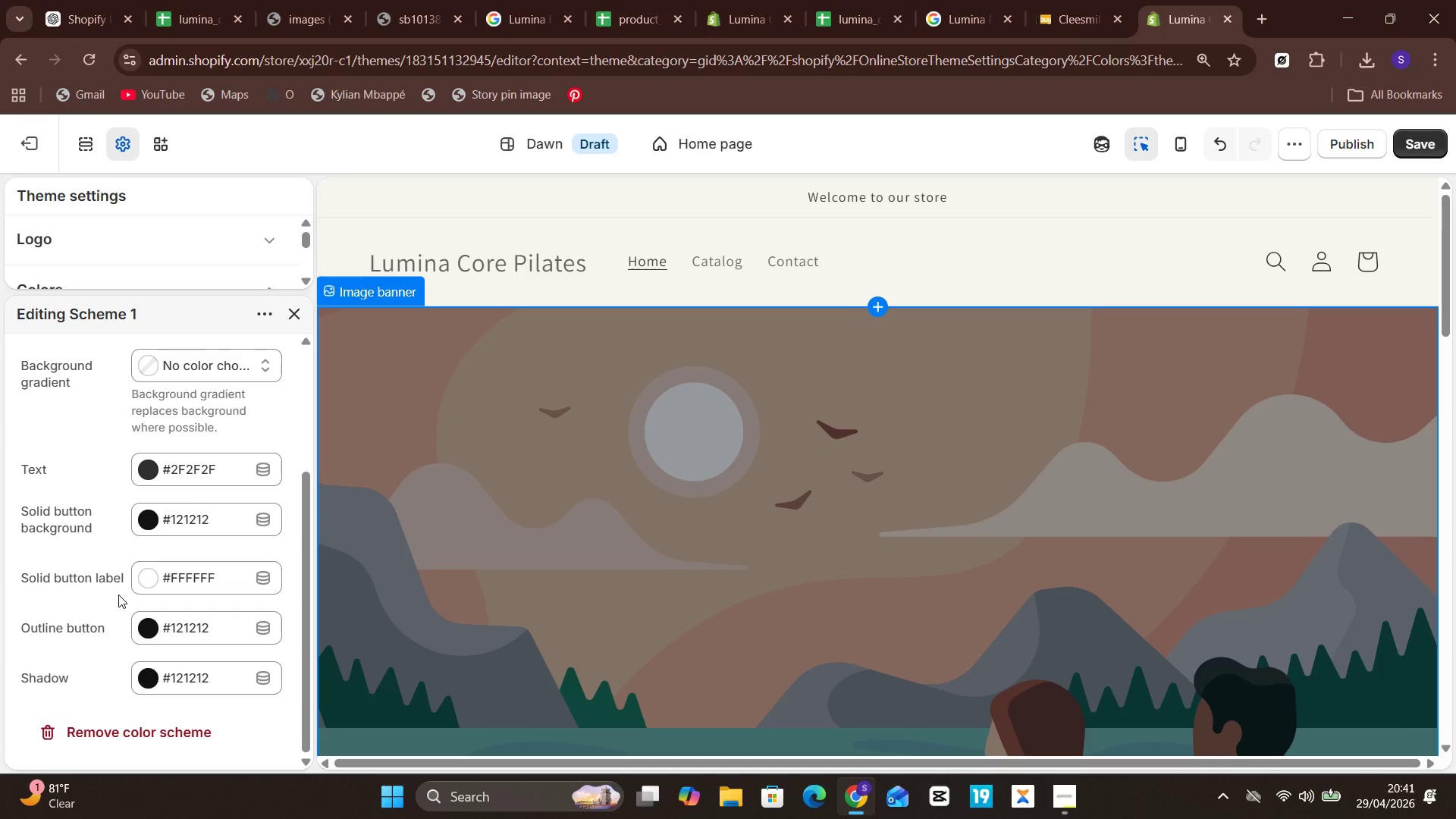 
wait(9.86)
 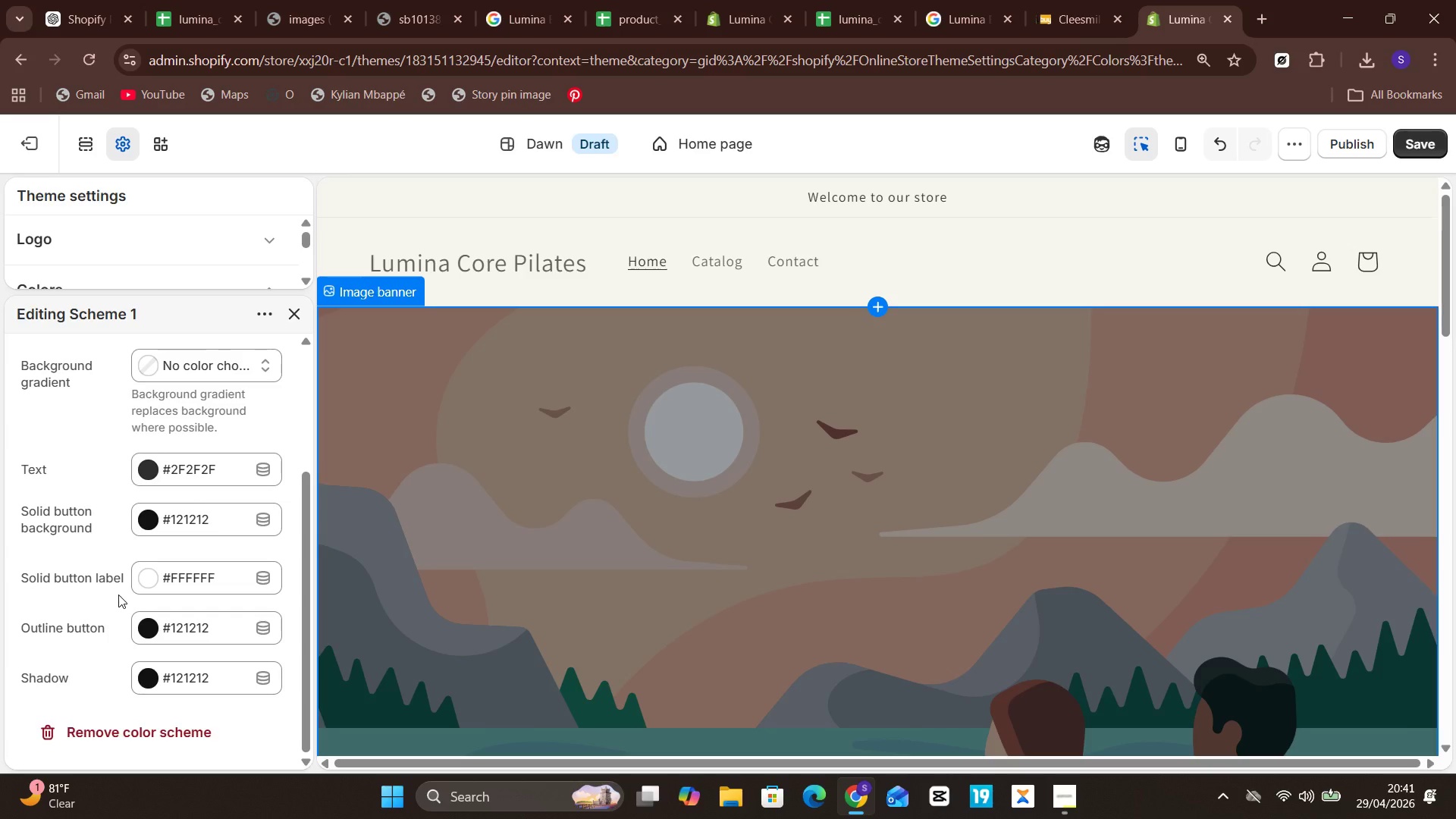 
left_click([220, 510])
 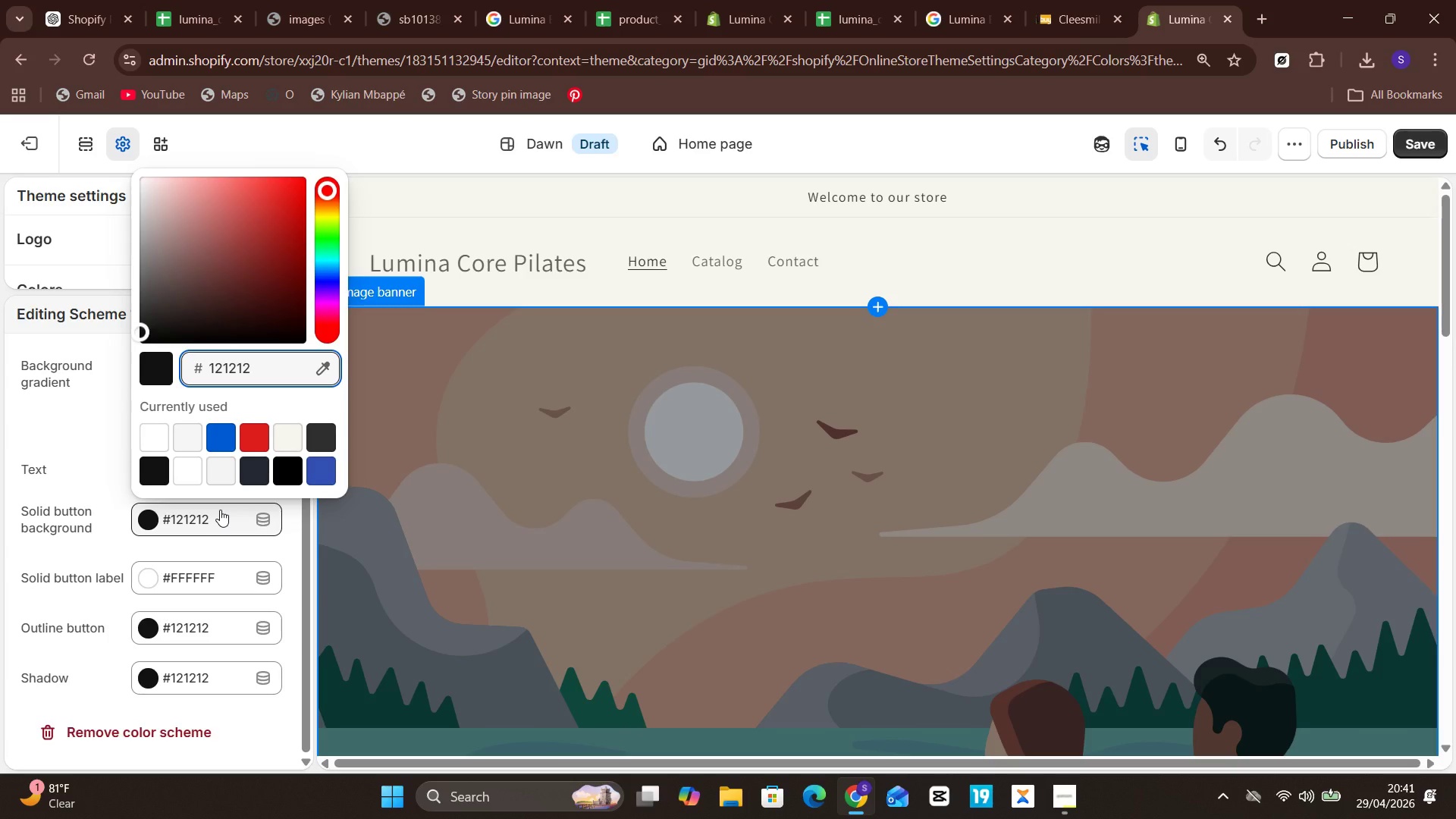 
key(Control+A)
 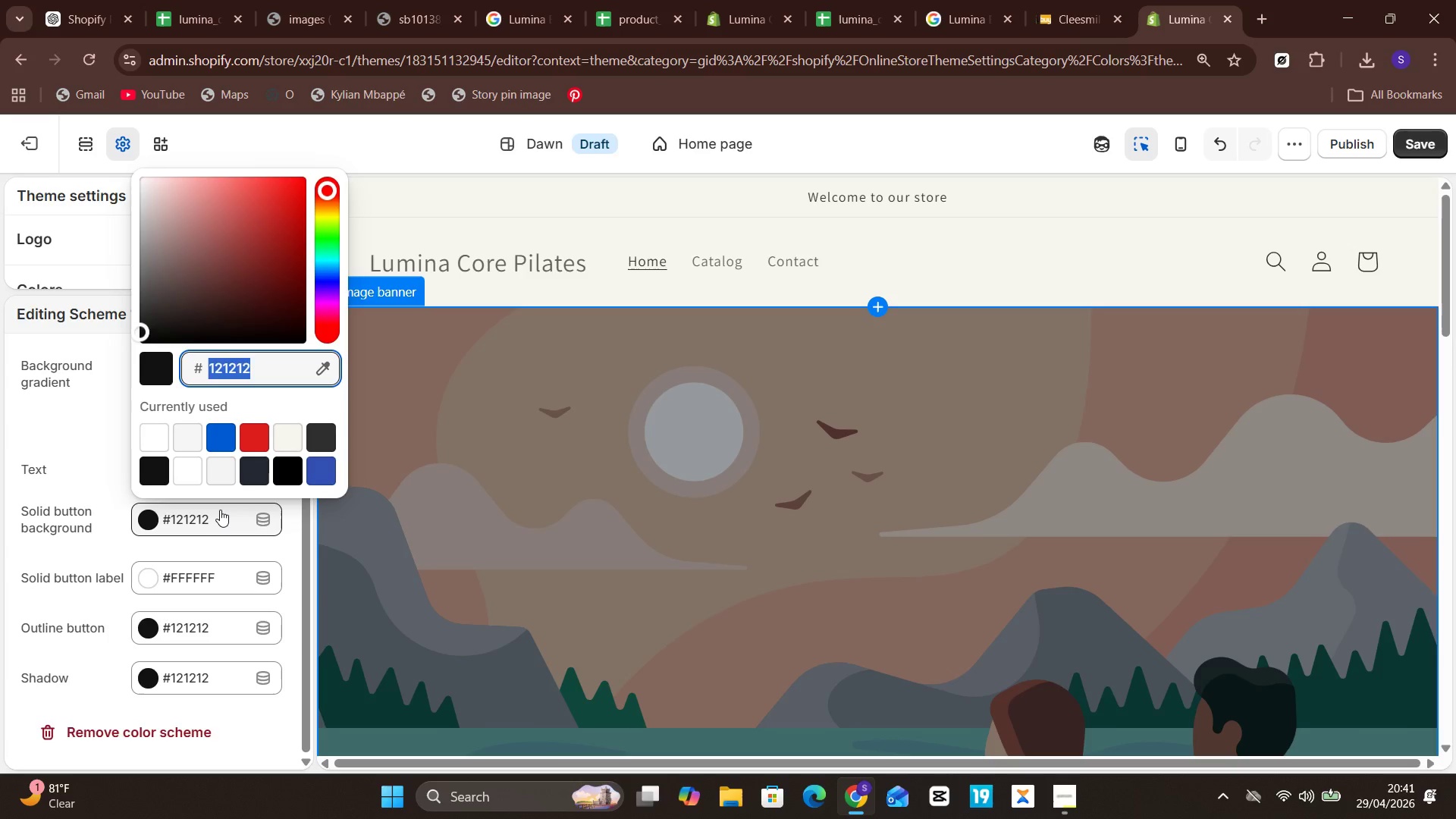 
type(A8)
 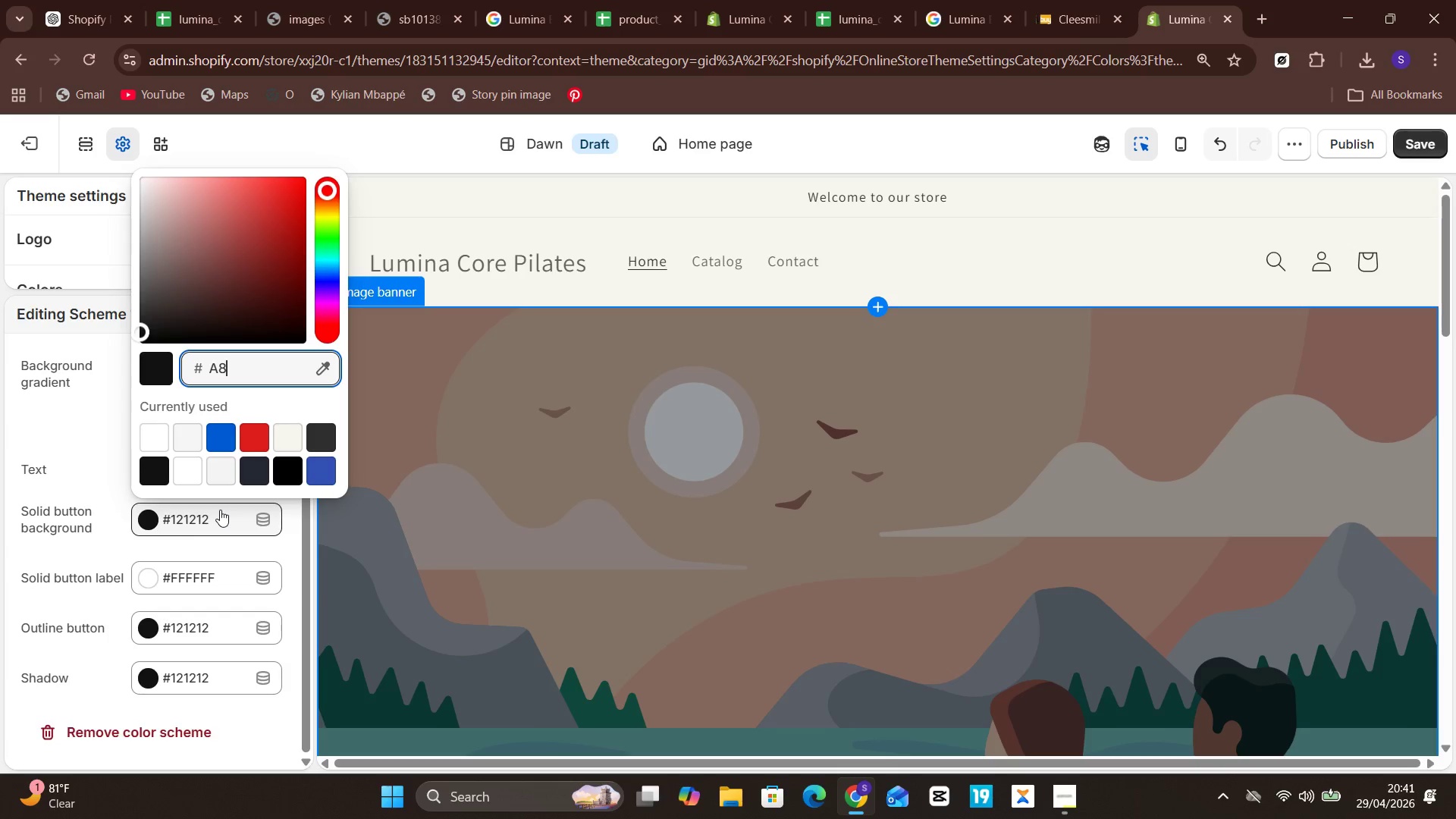 
wait(7.12)
 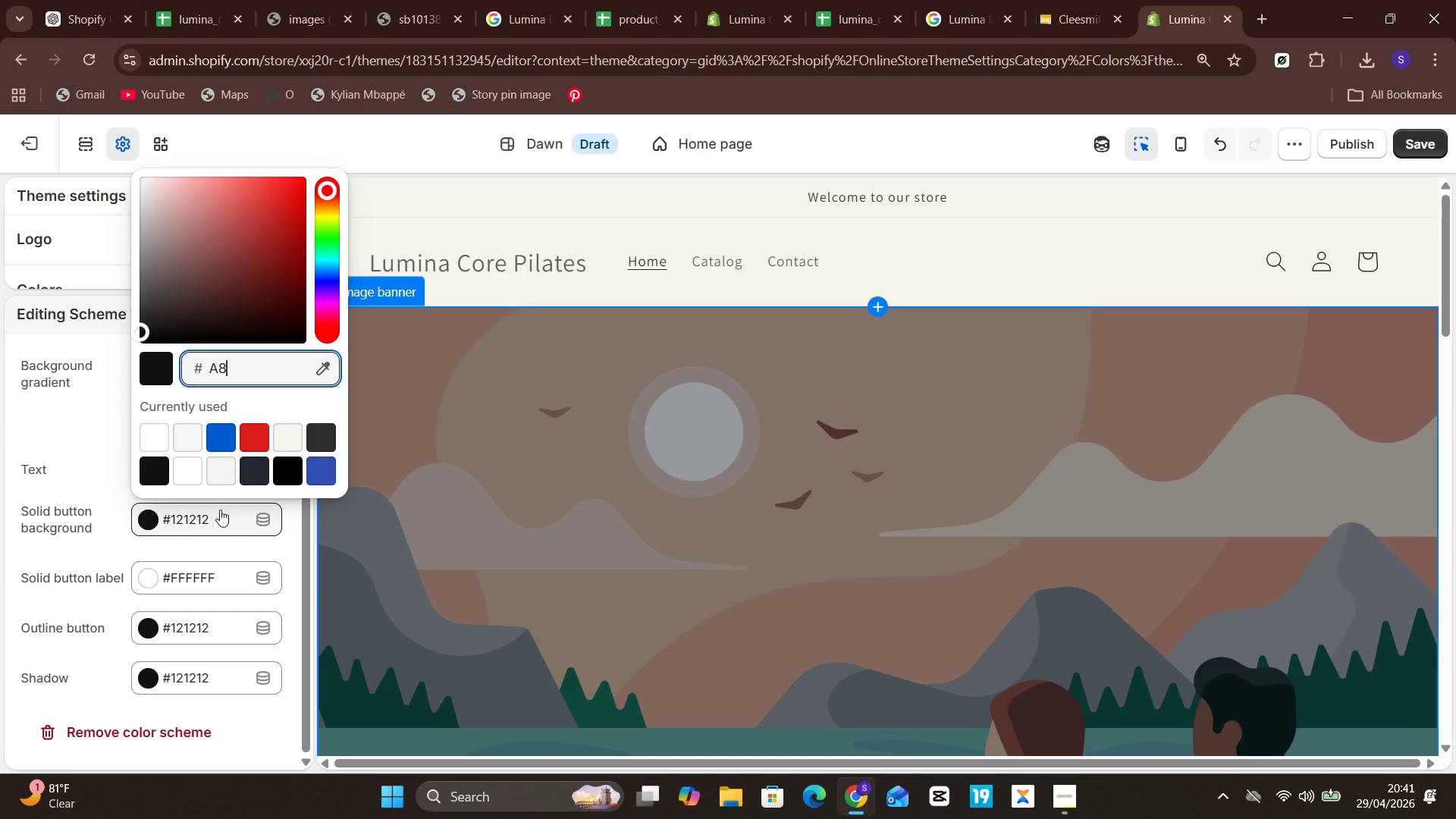 
type(BFA3)
 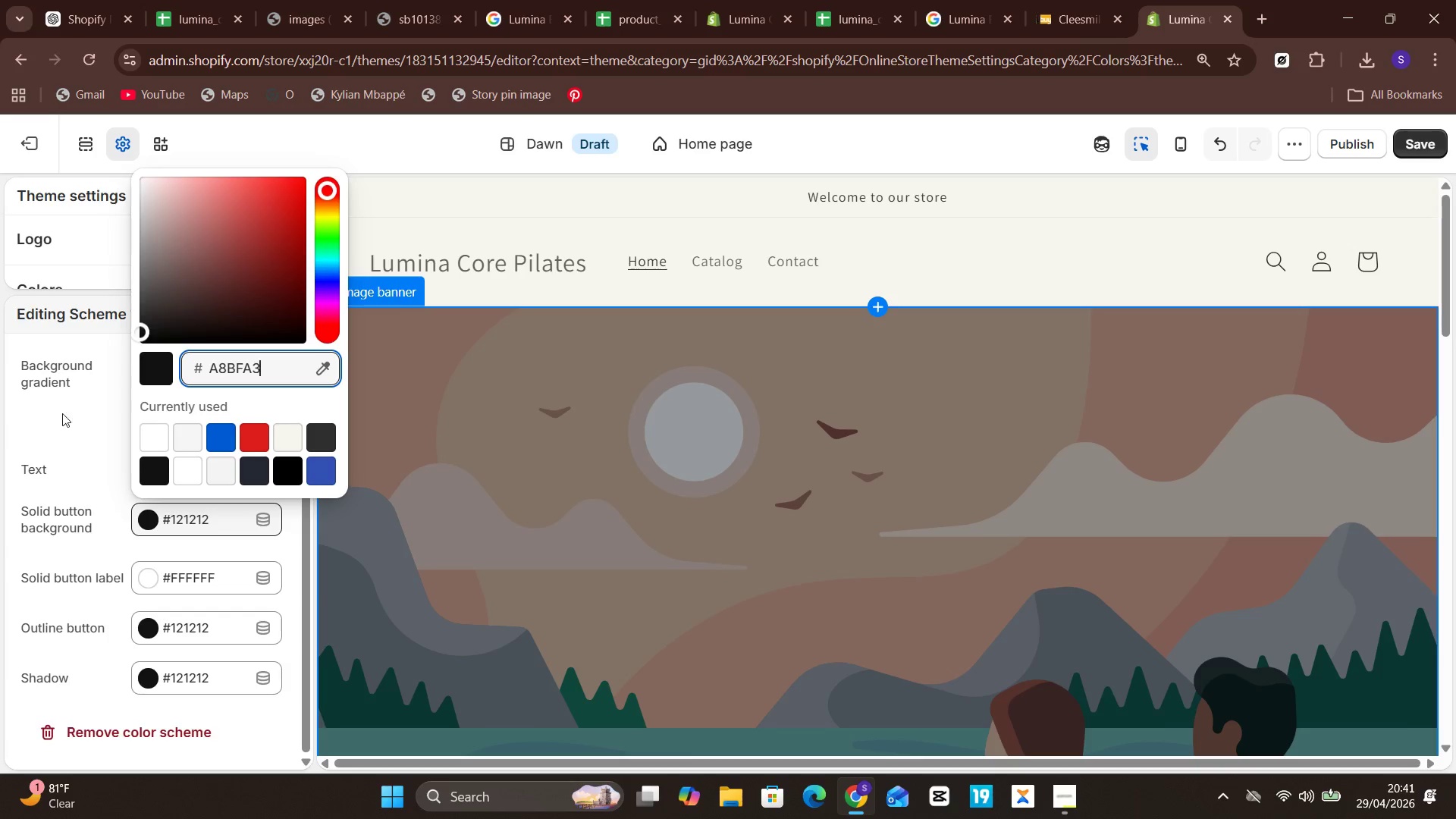 
left_click([67, 395])
 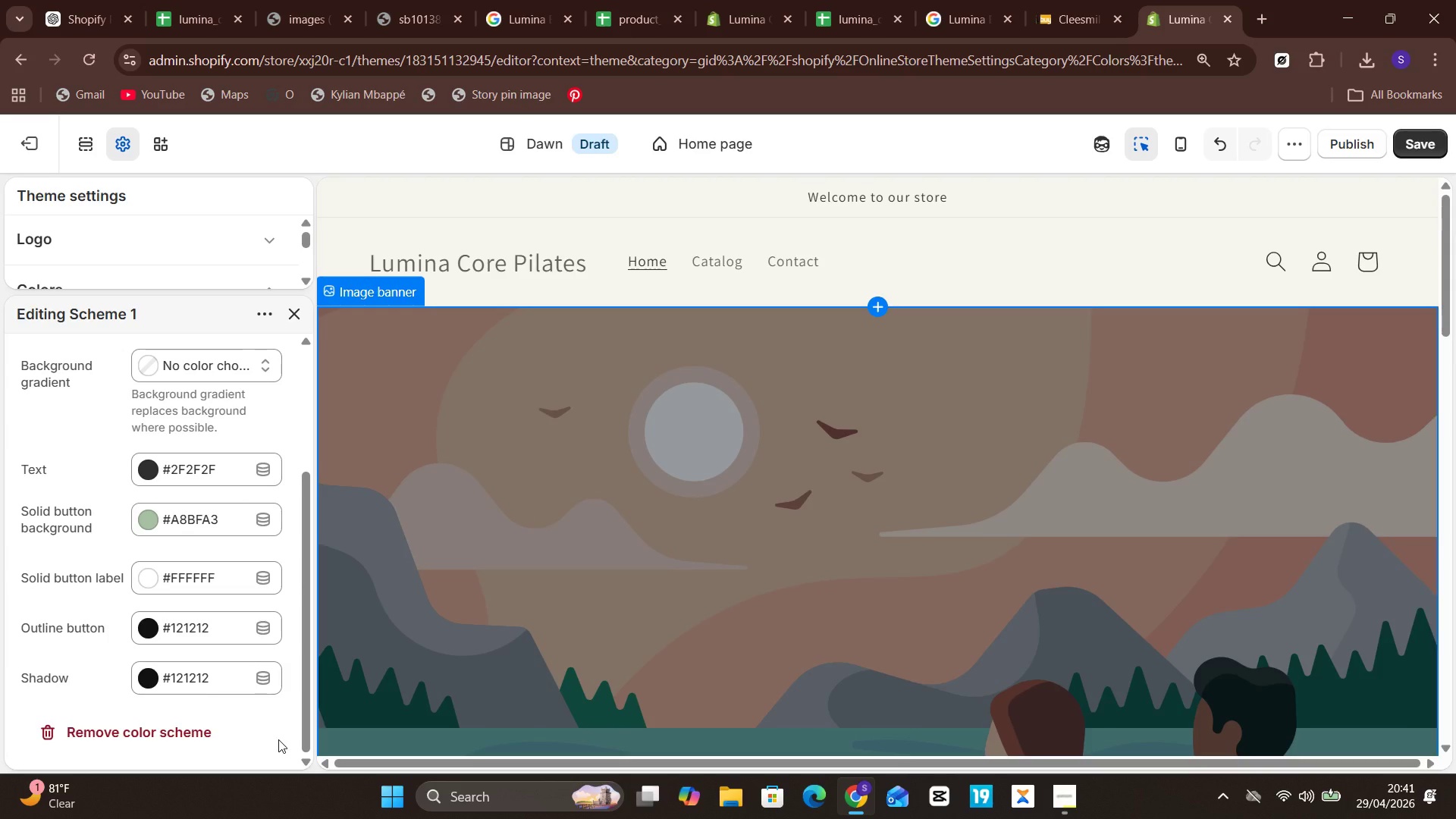 
wait(17.05)
 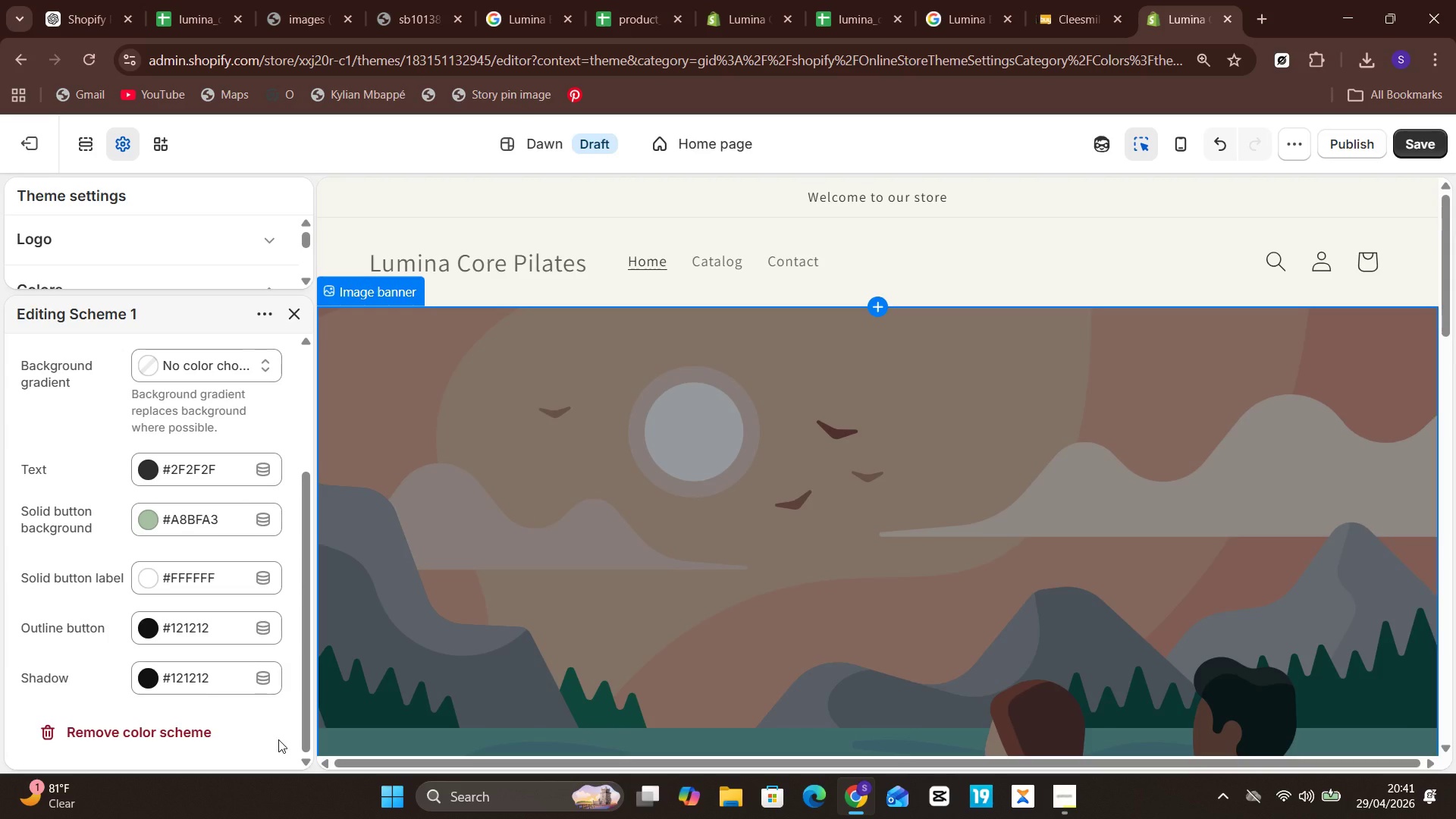 
left_click([209, 633])
 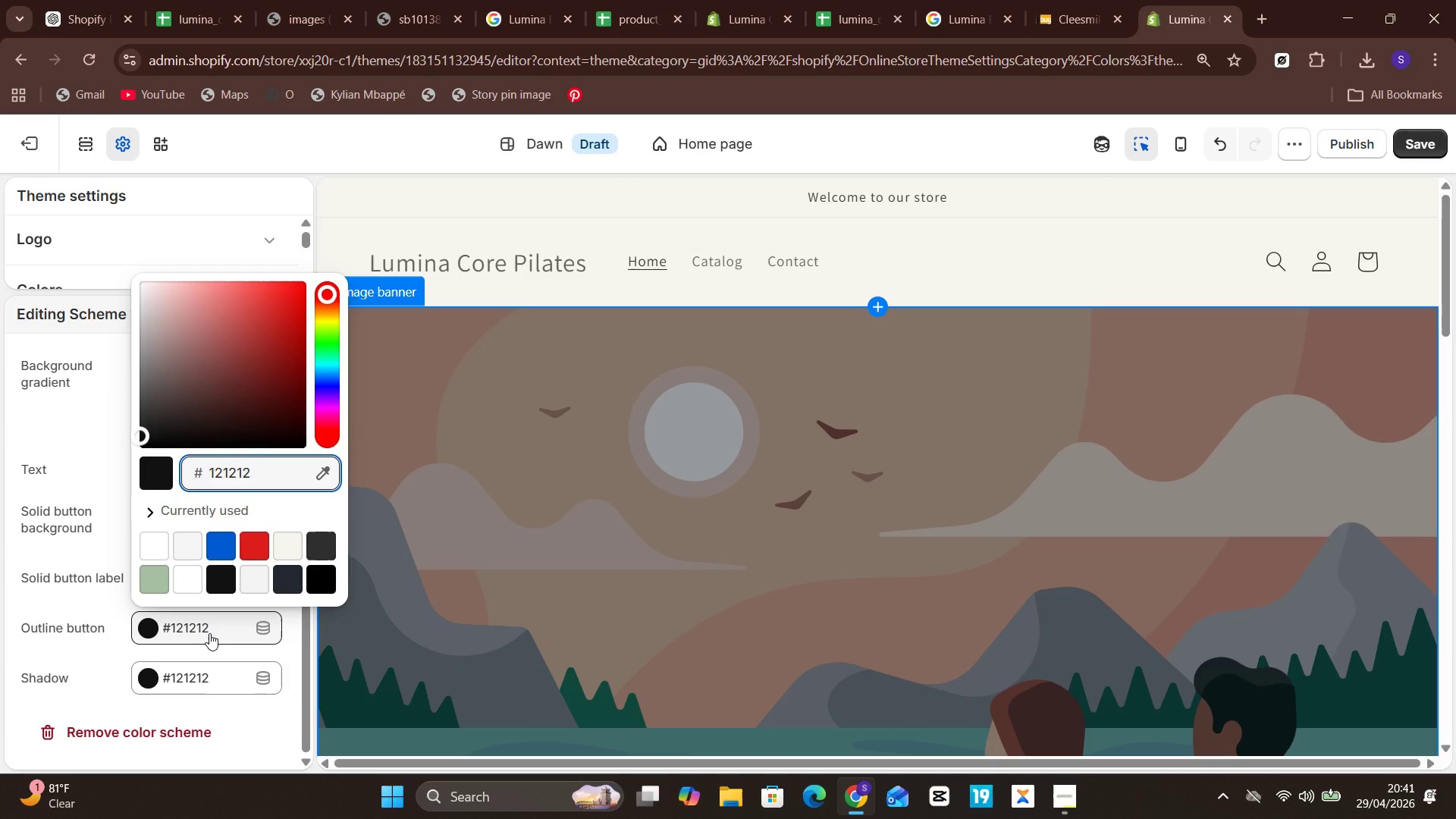 
key(Control+ControlLeft)
 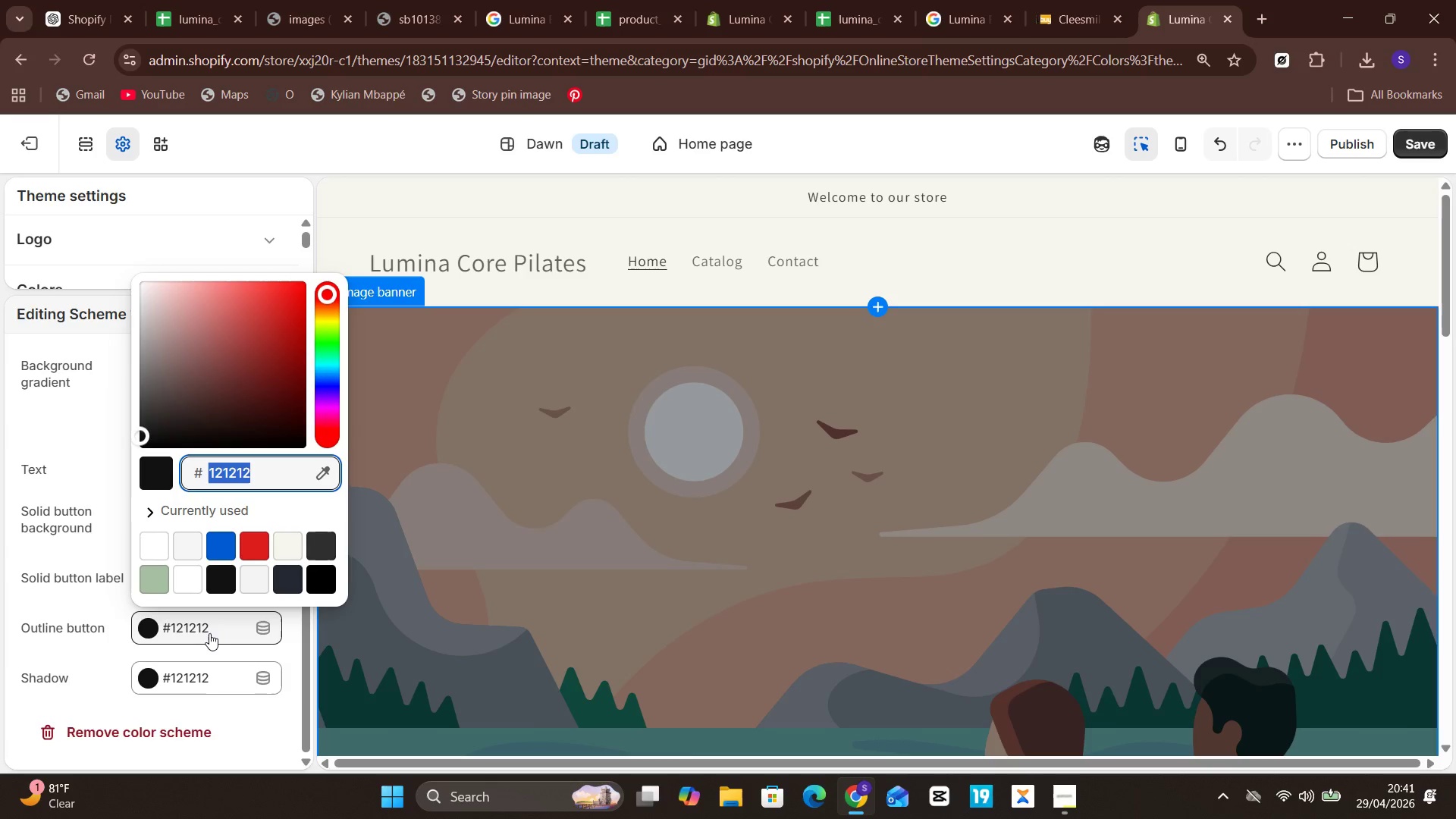 
key(Control+A)
 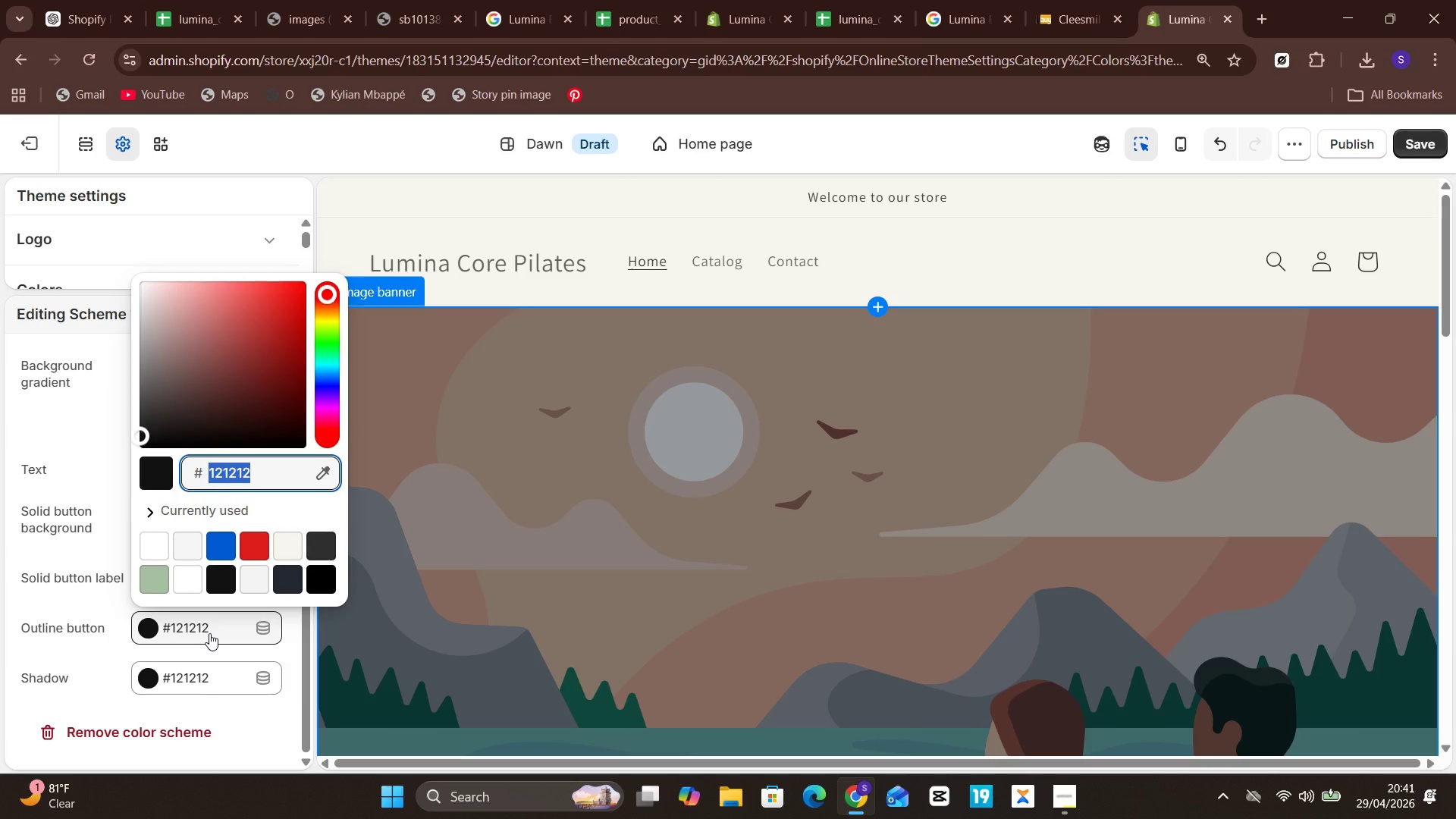 
type(2F2F2F)
 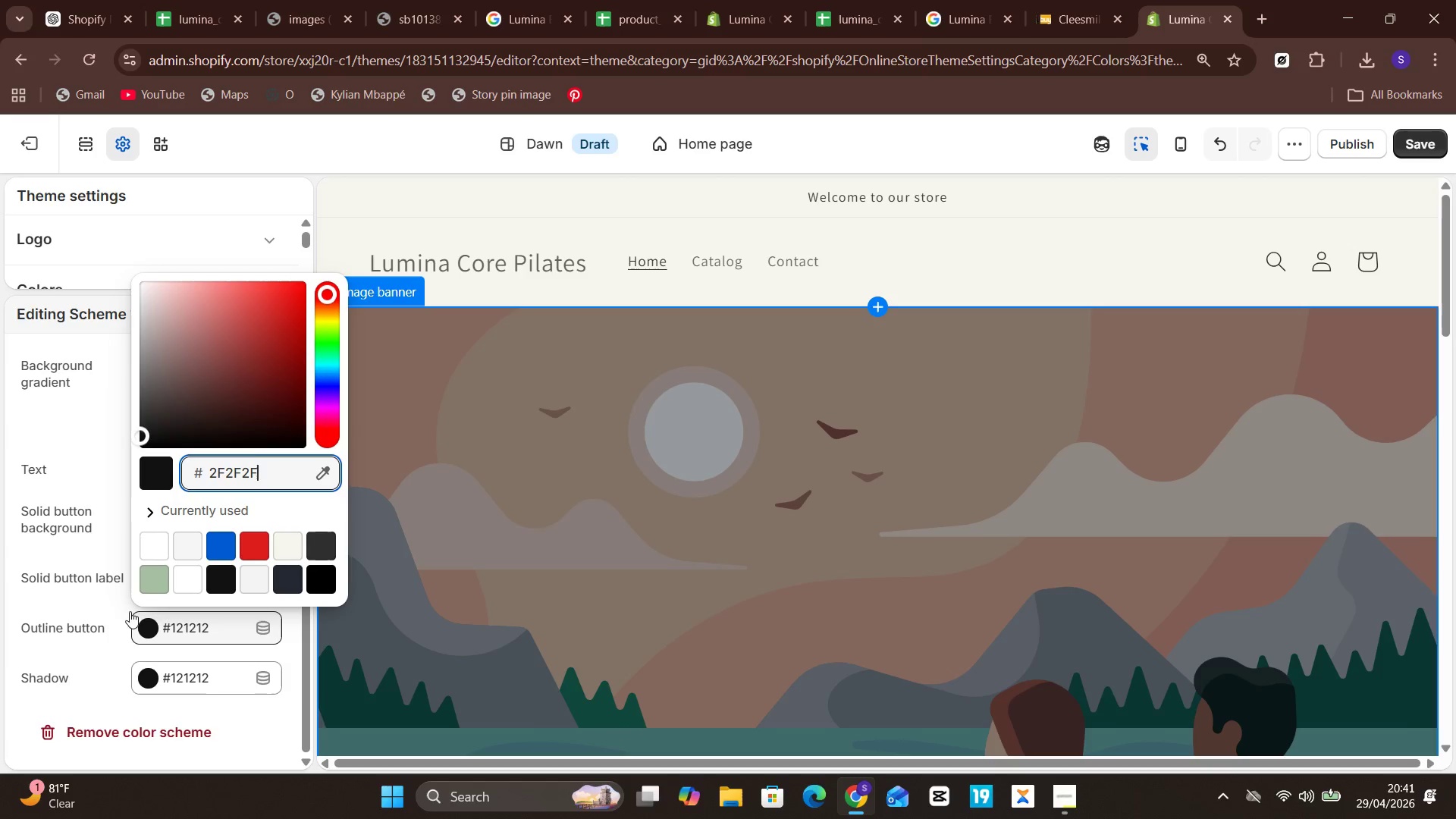 
left_click([67, 421])
 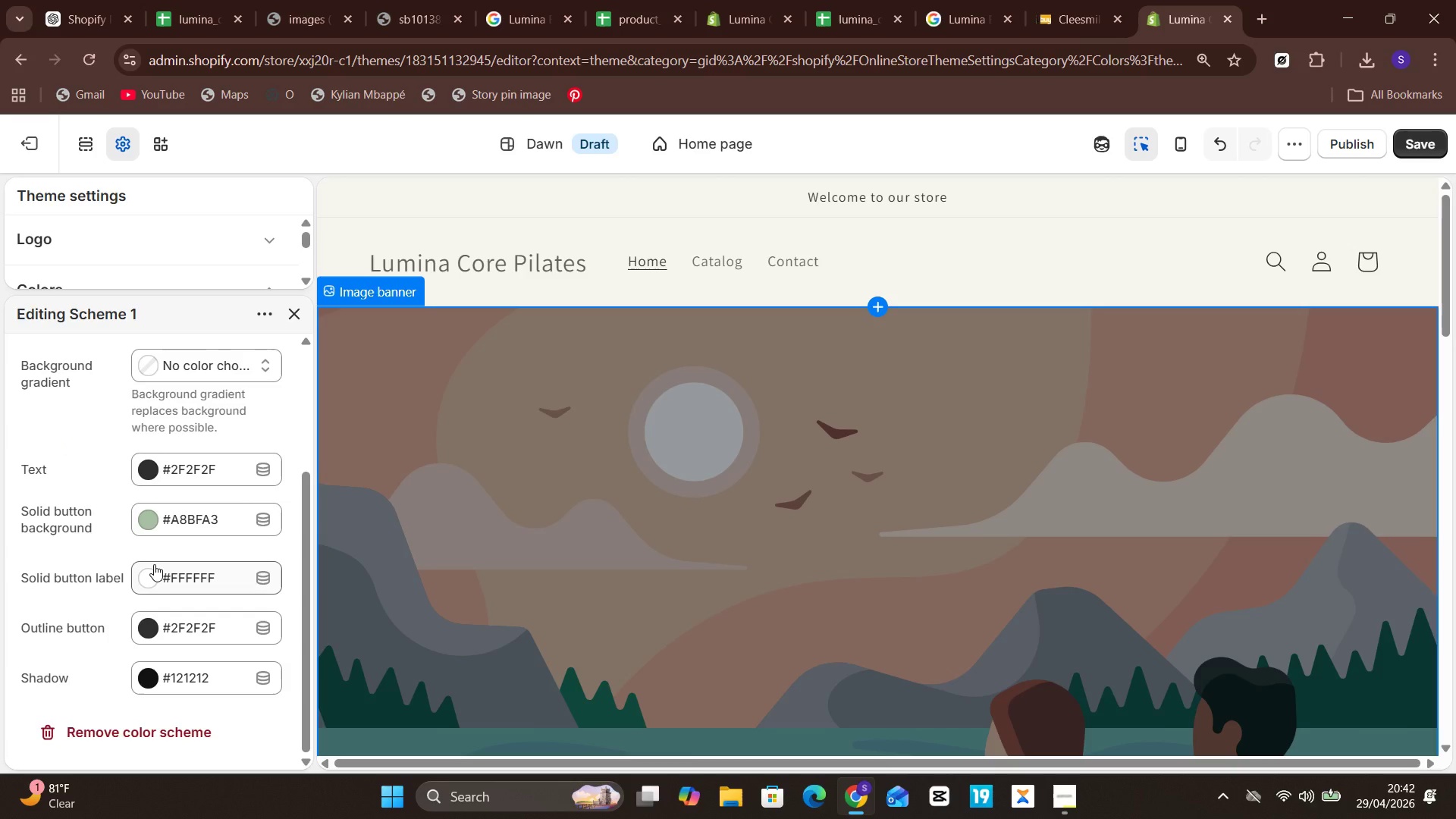 
wait(20.25)
 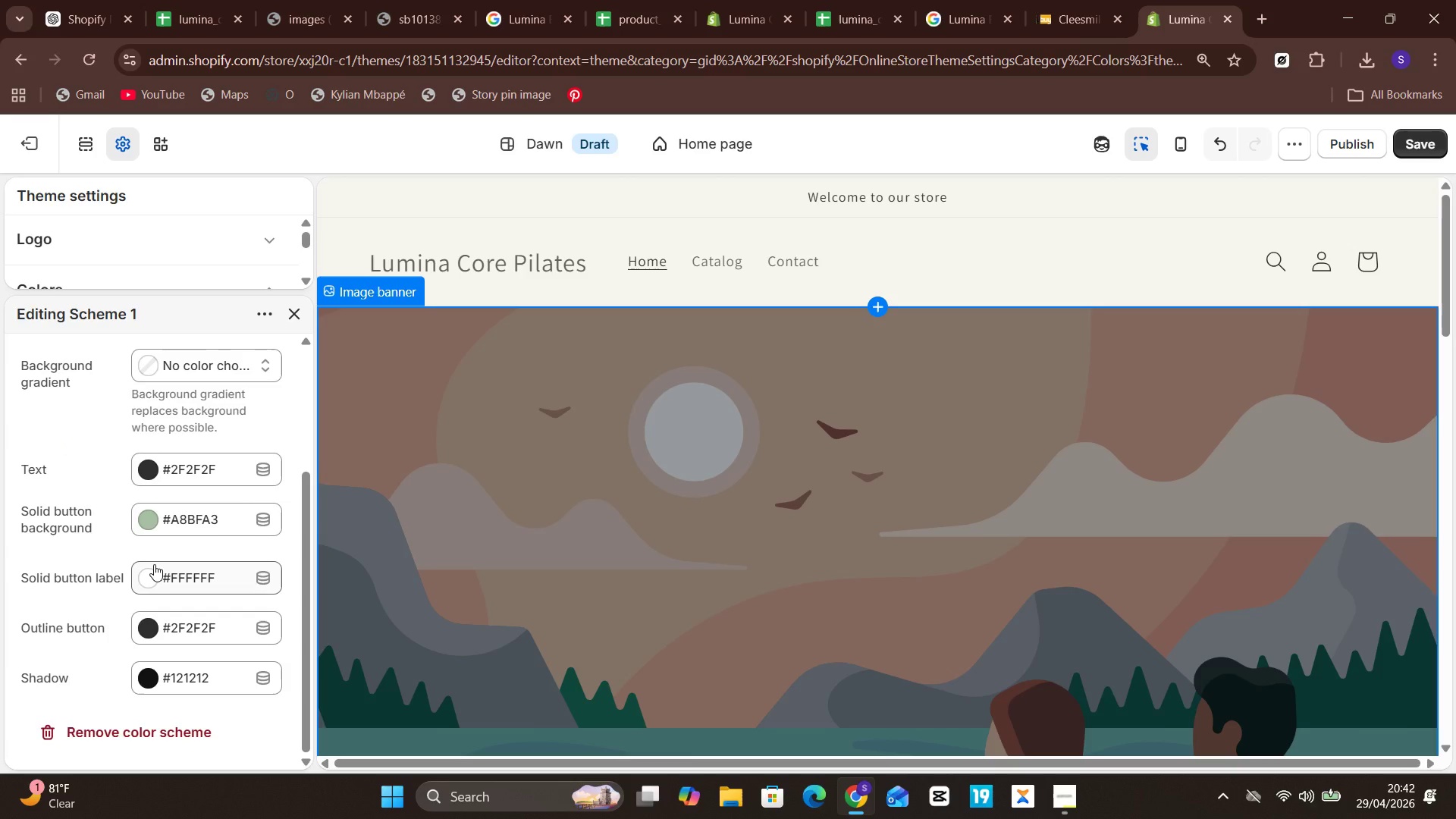 
left_click([149, 680])
 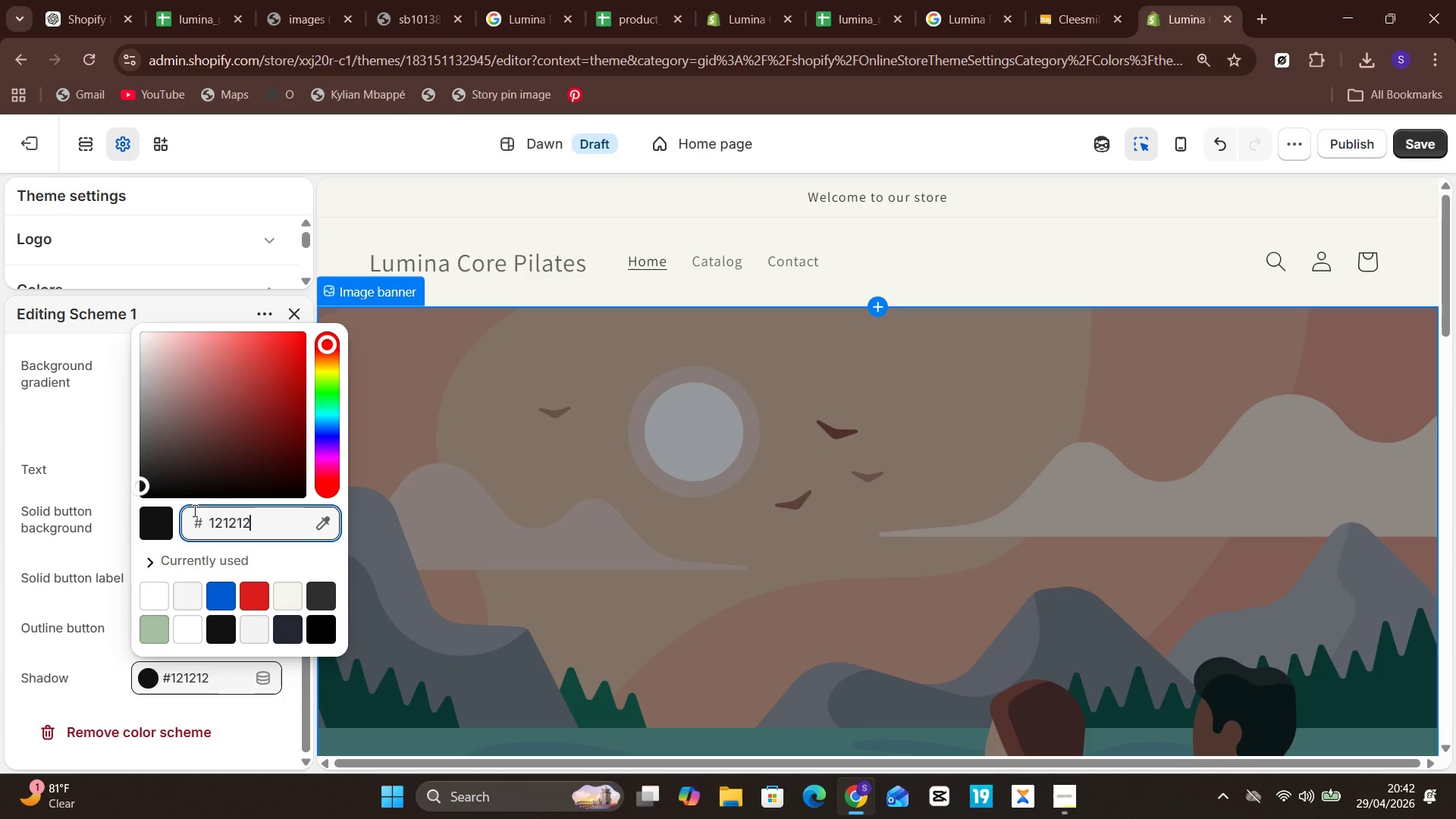 
left_click_drag(start_coordinate=[145, 435], to_coordinate=[99, 344])
 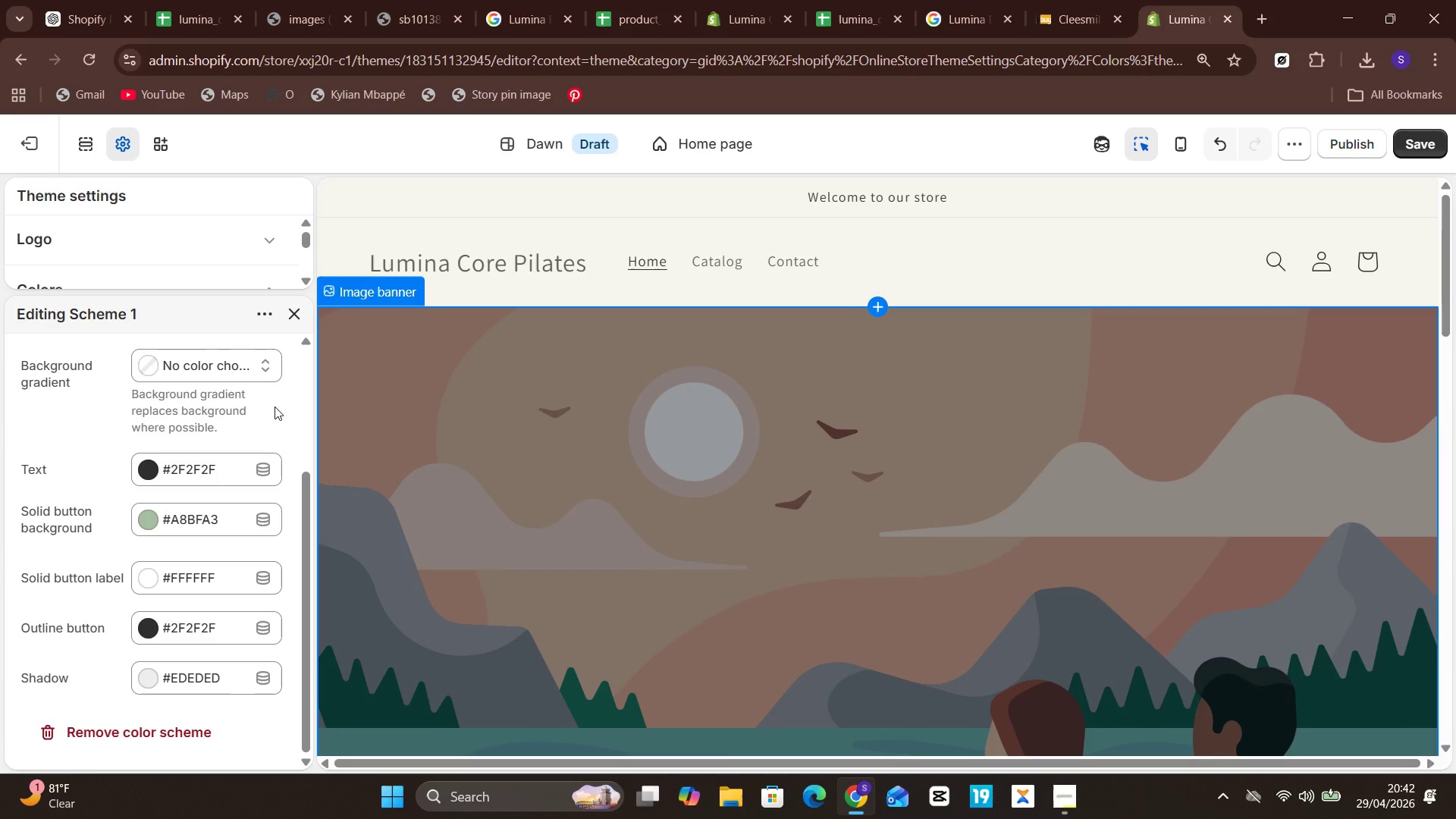 
wait(12.86)
 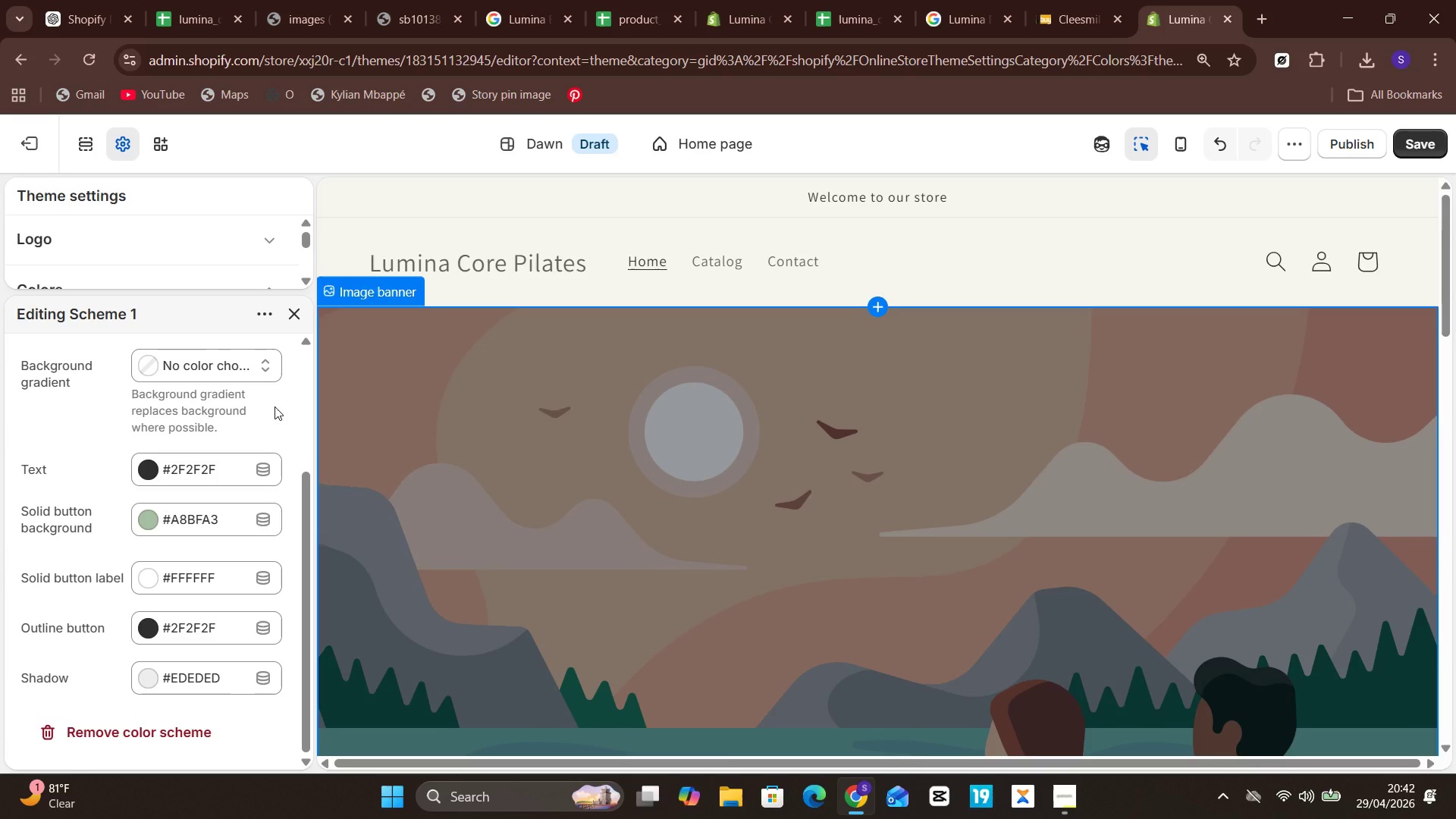 
left_click([299, 315])
 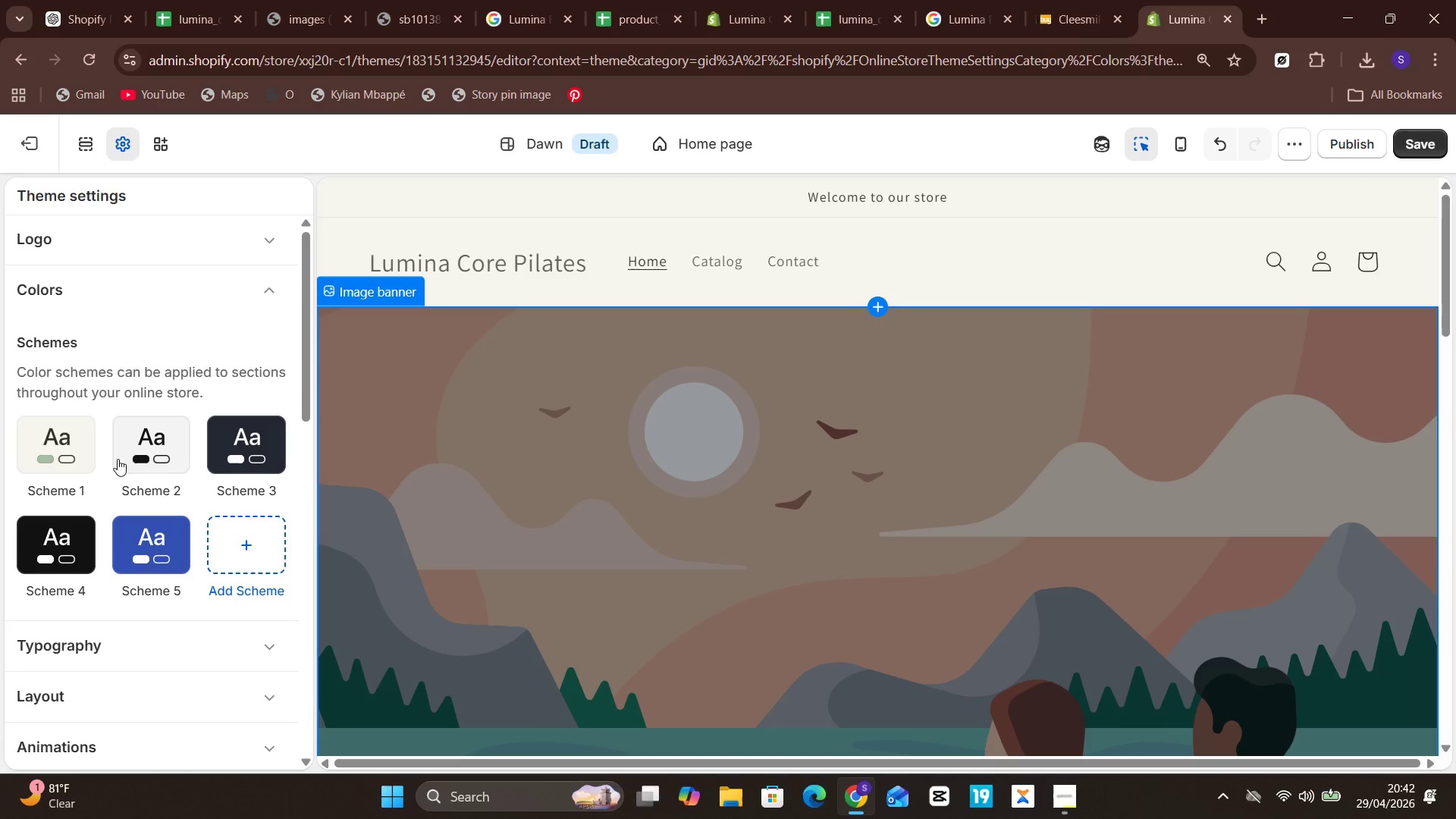 
left_click([165, 456])
 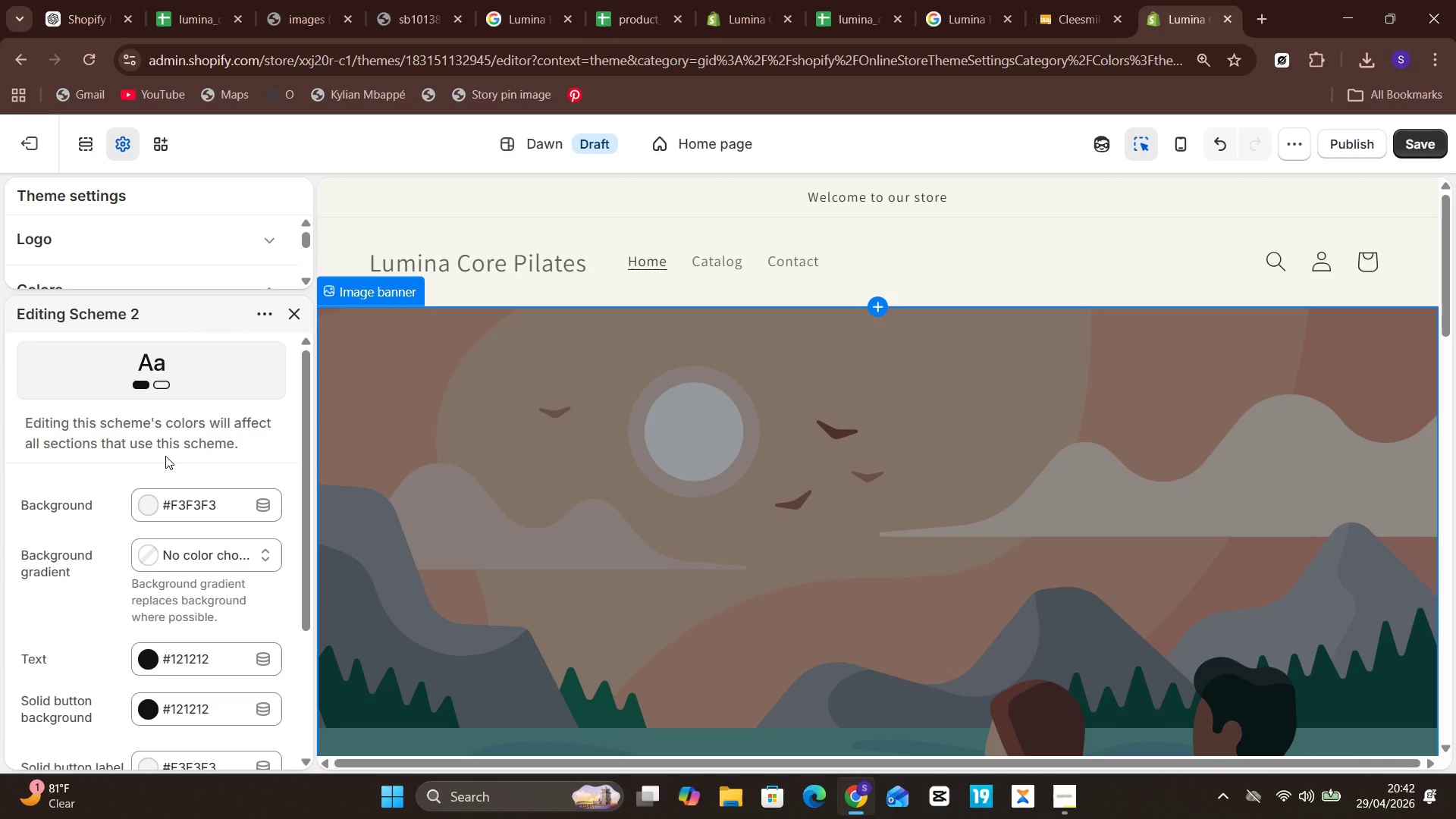 
wait(6.52)
 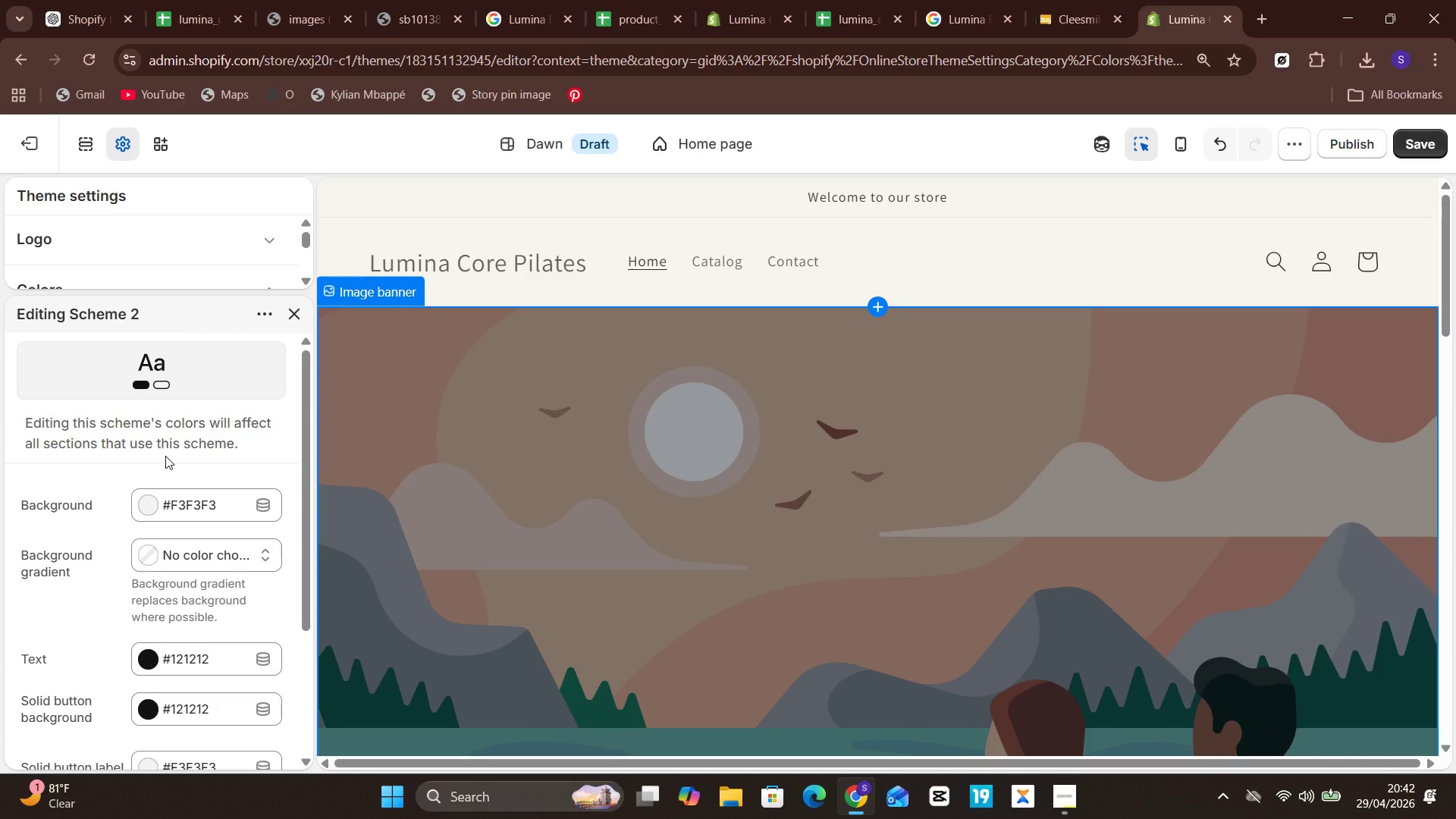 
left_click([198, 504])
 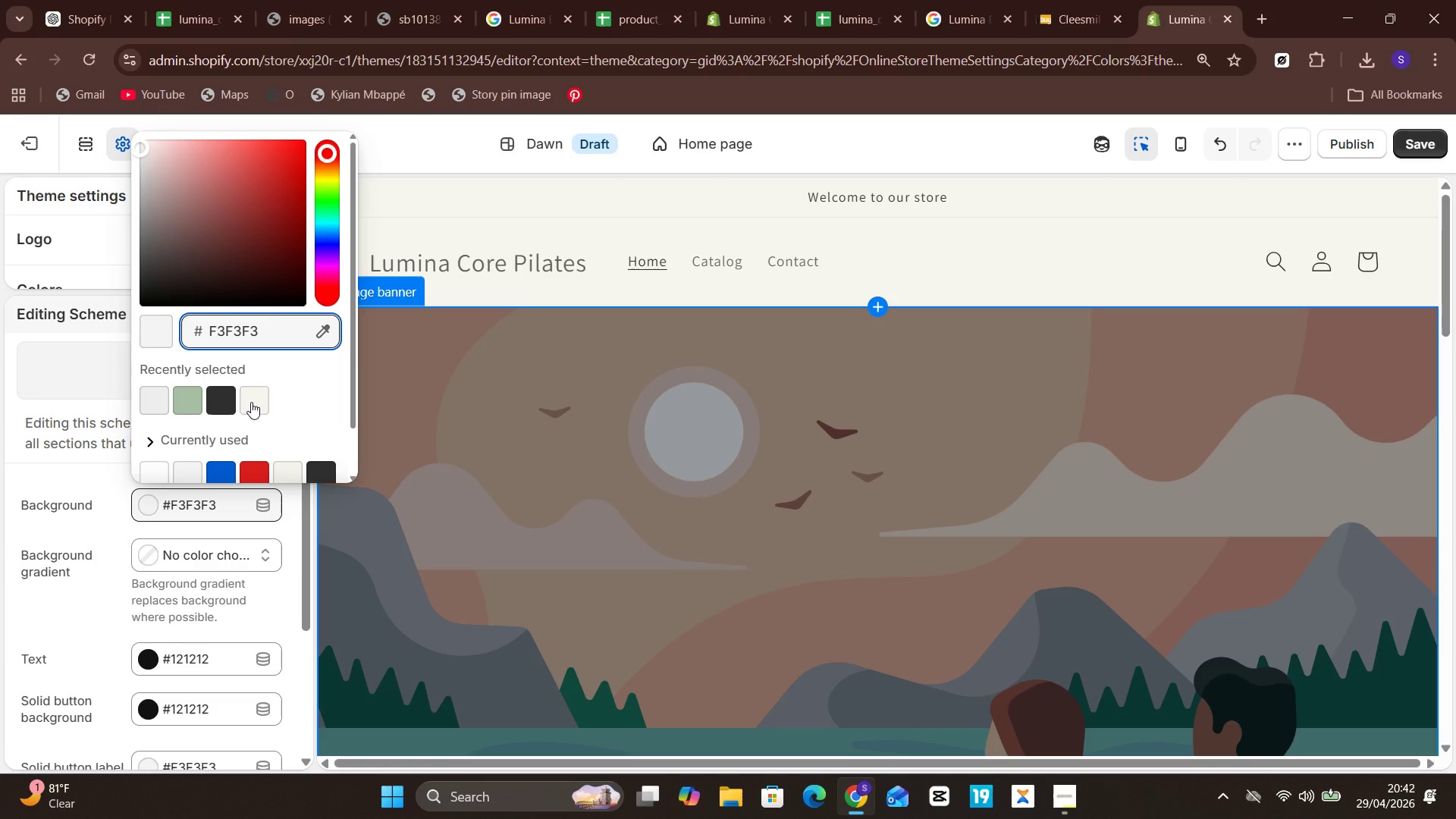 
left_click([211, 393])
 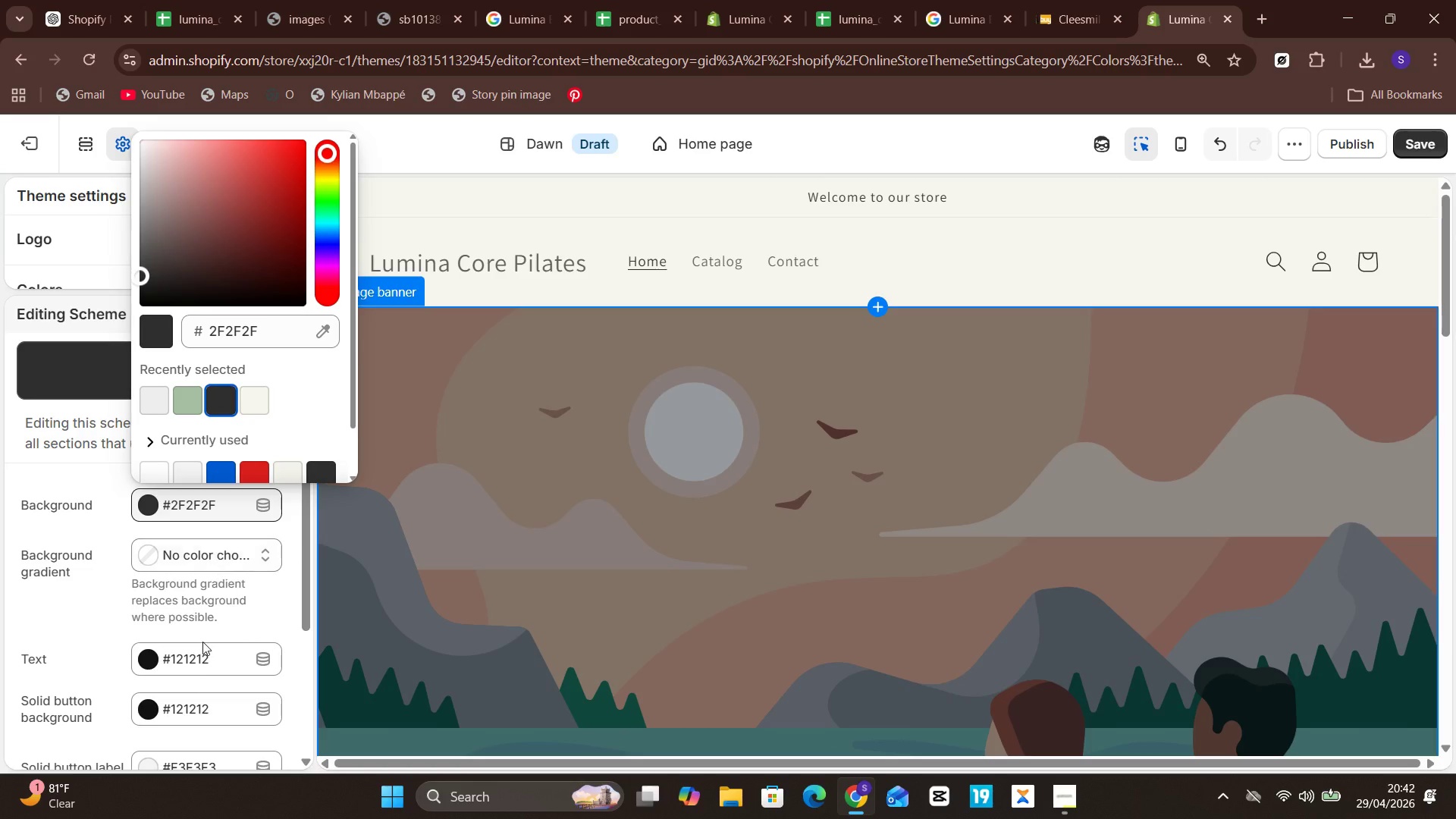 
wait(5.26)
 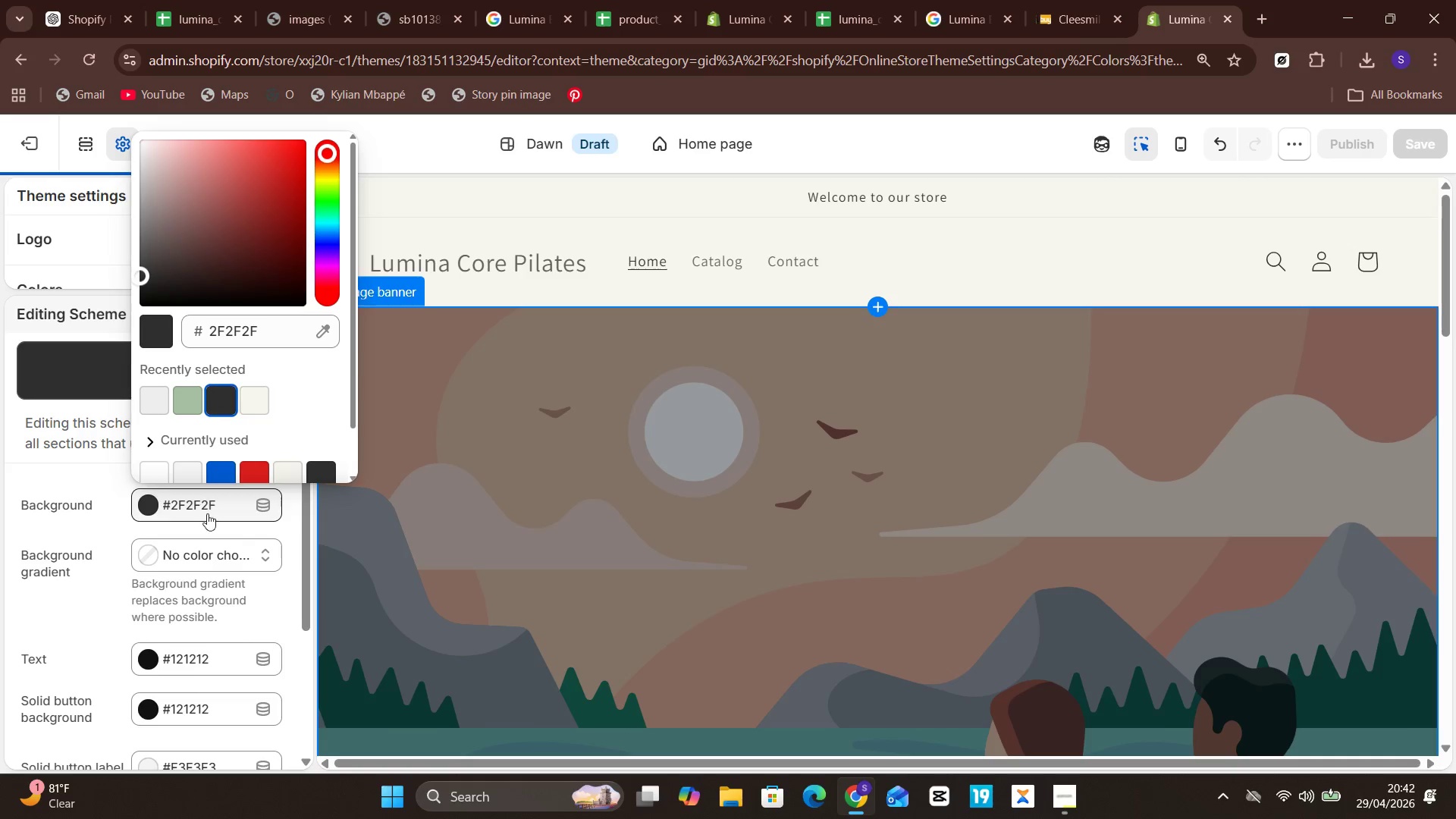 
left_click([199, 663])
 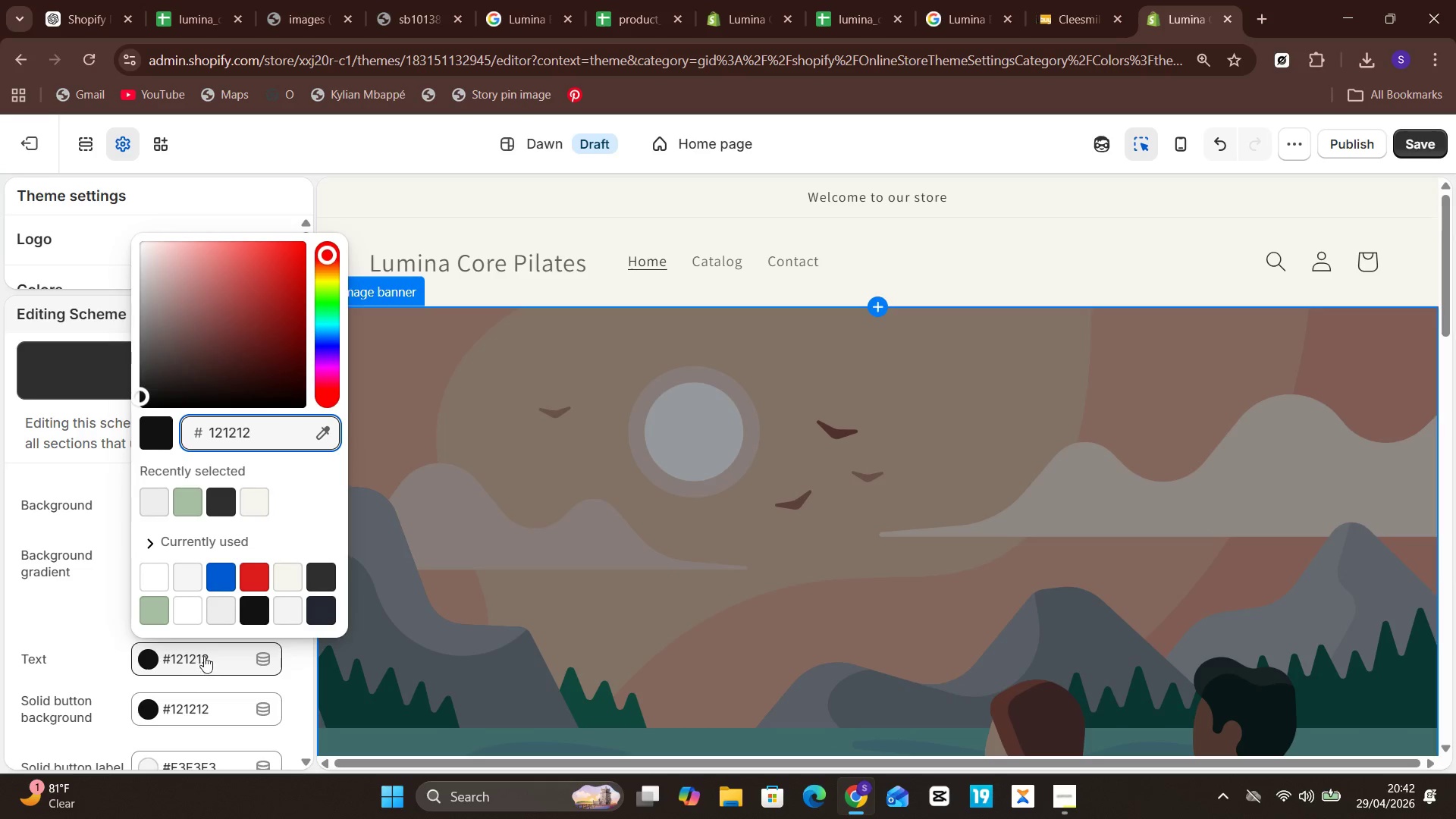 
key(Control+ControlLeft)
 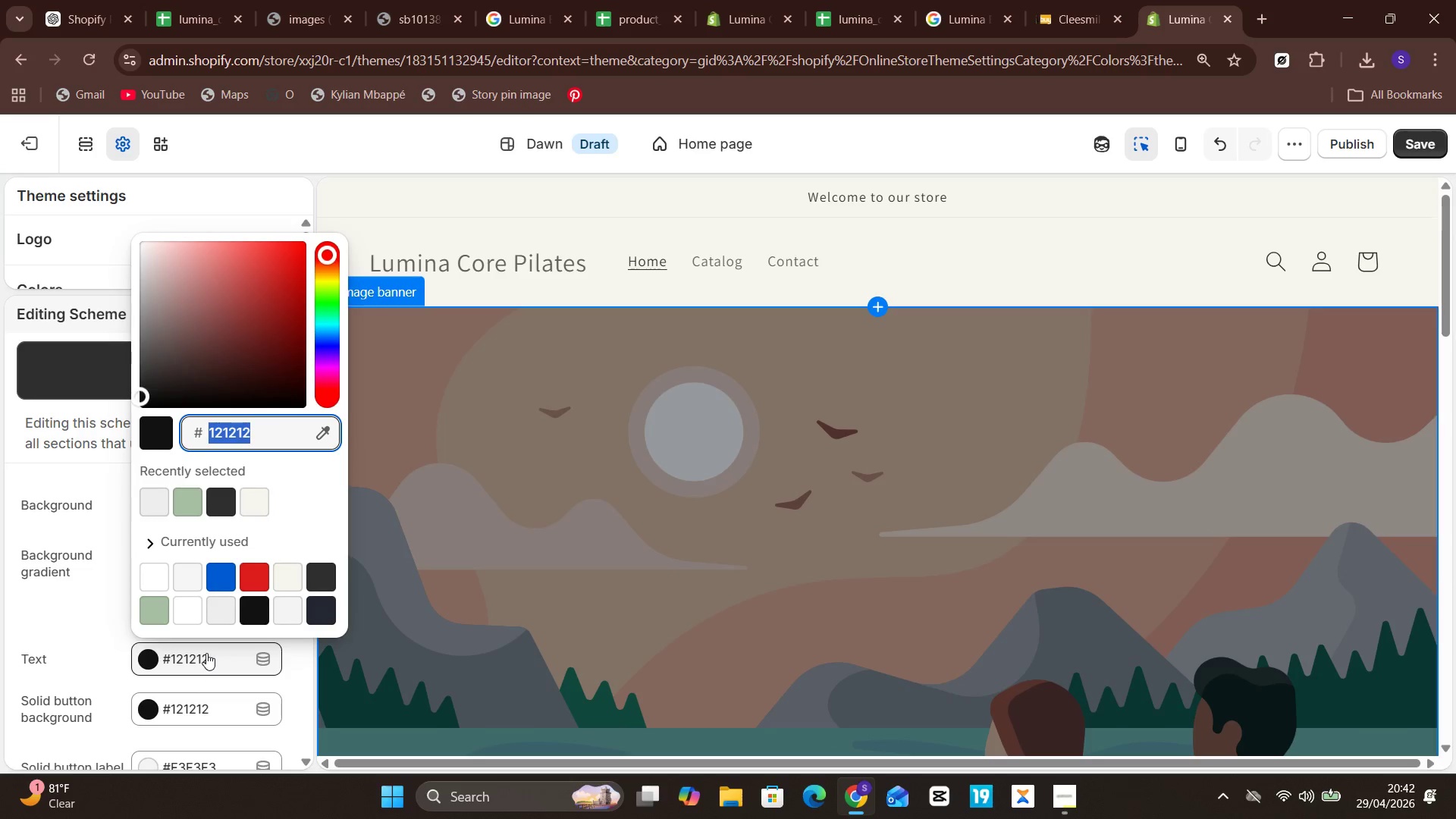 
key(Control+A)
 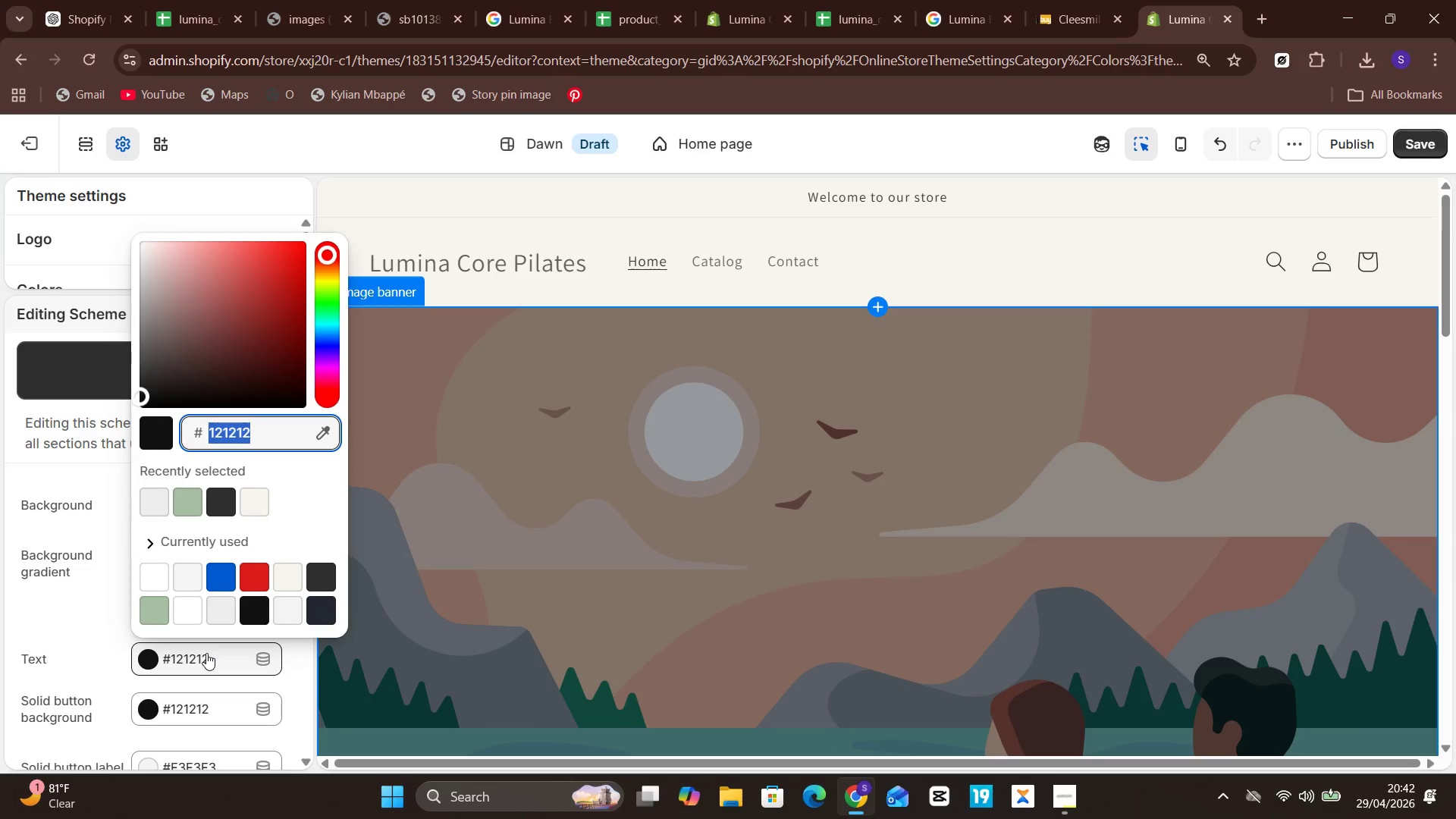 
type(FFFFF)
 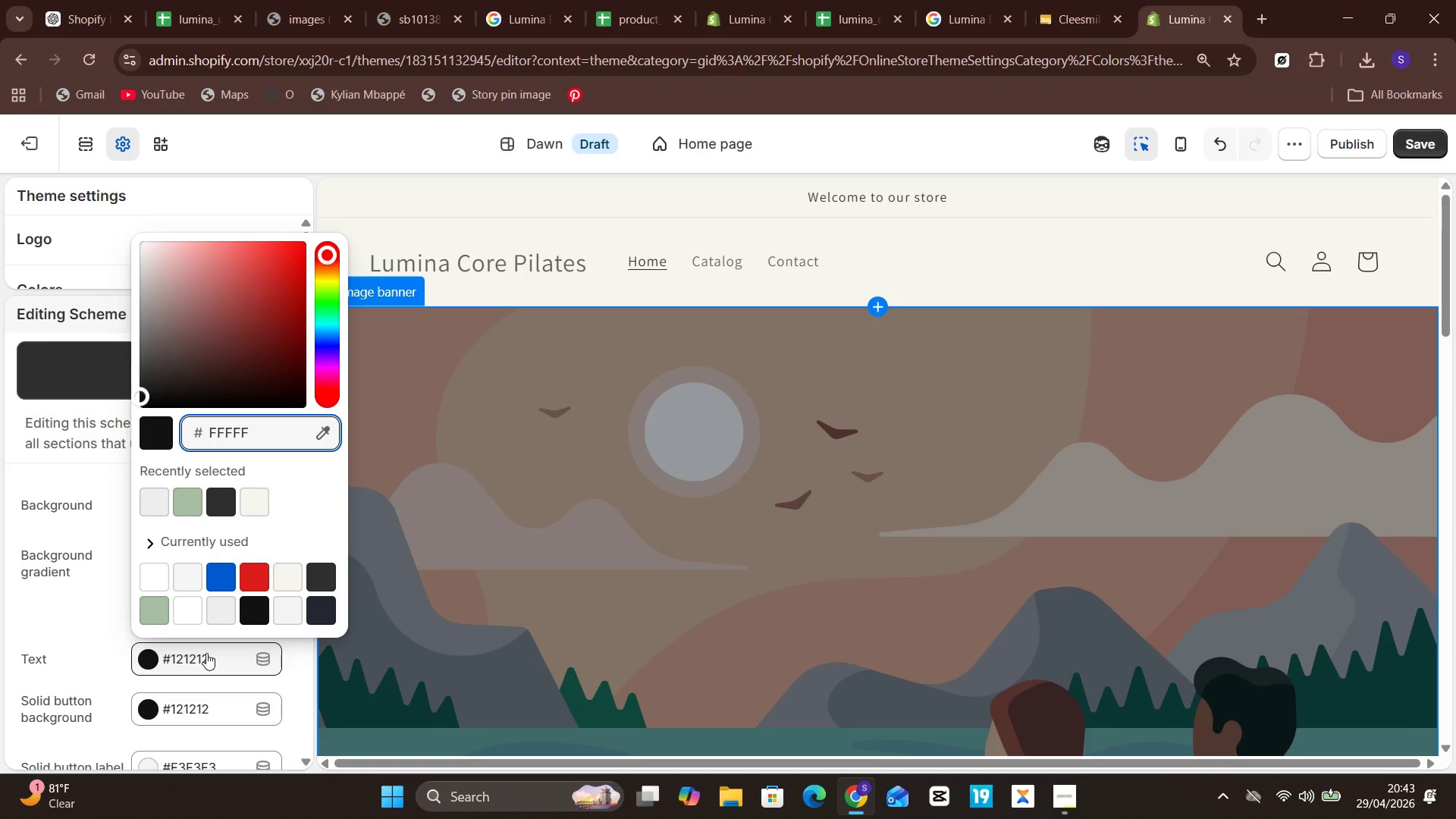 
wait(10.09)
 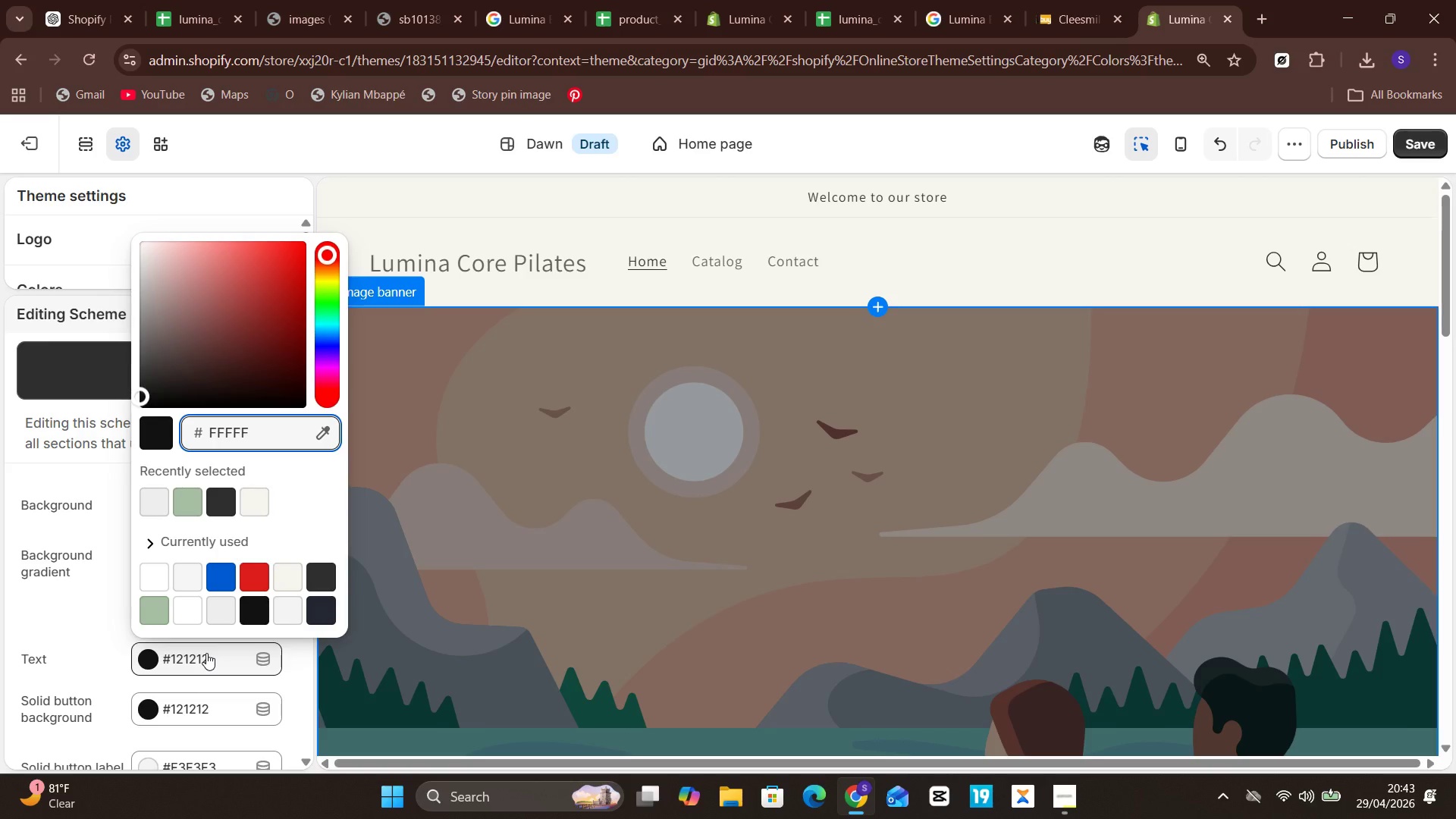 
key(G)
 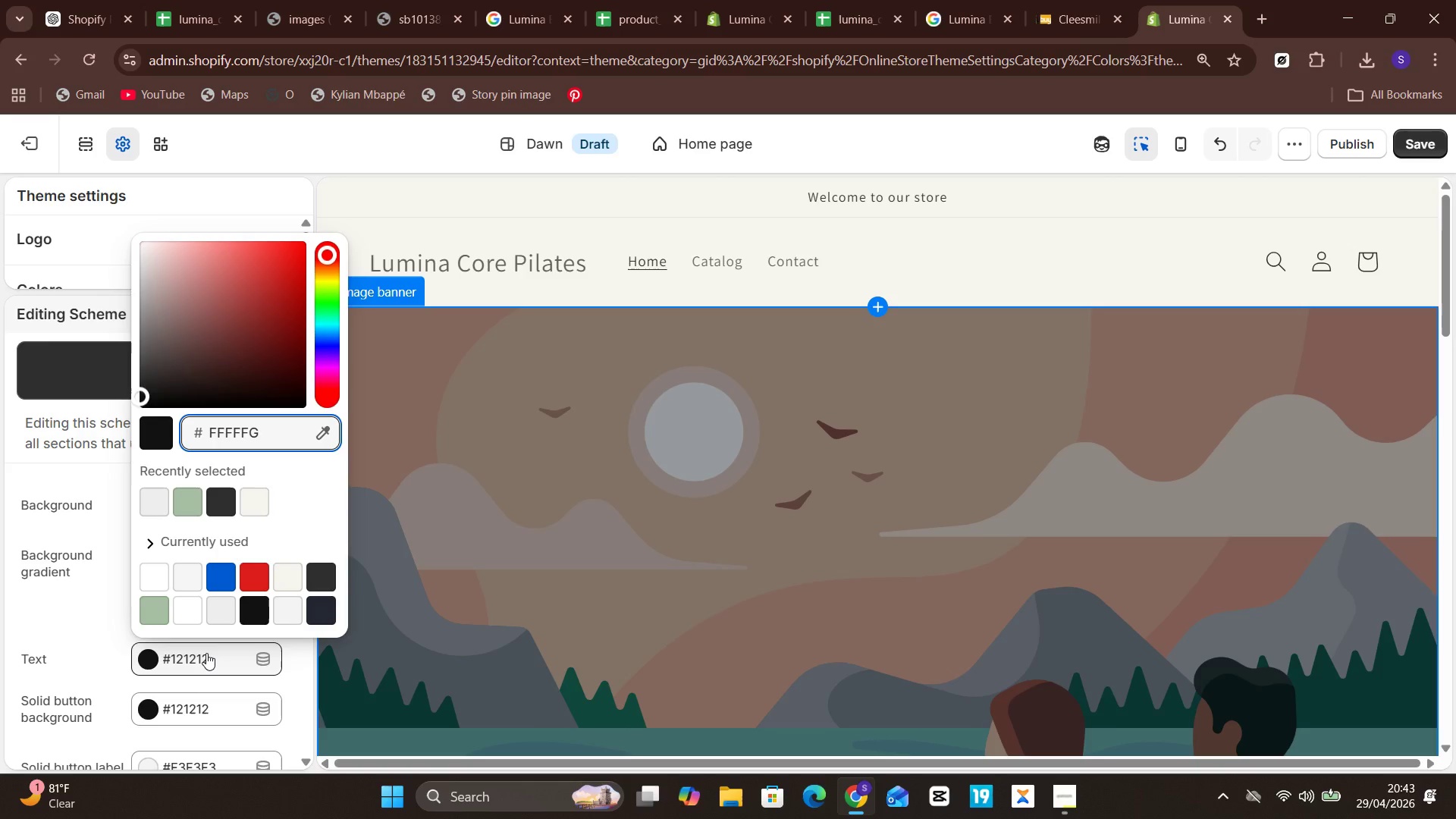 
key(Backspace)
 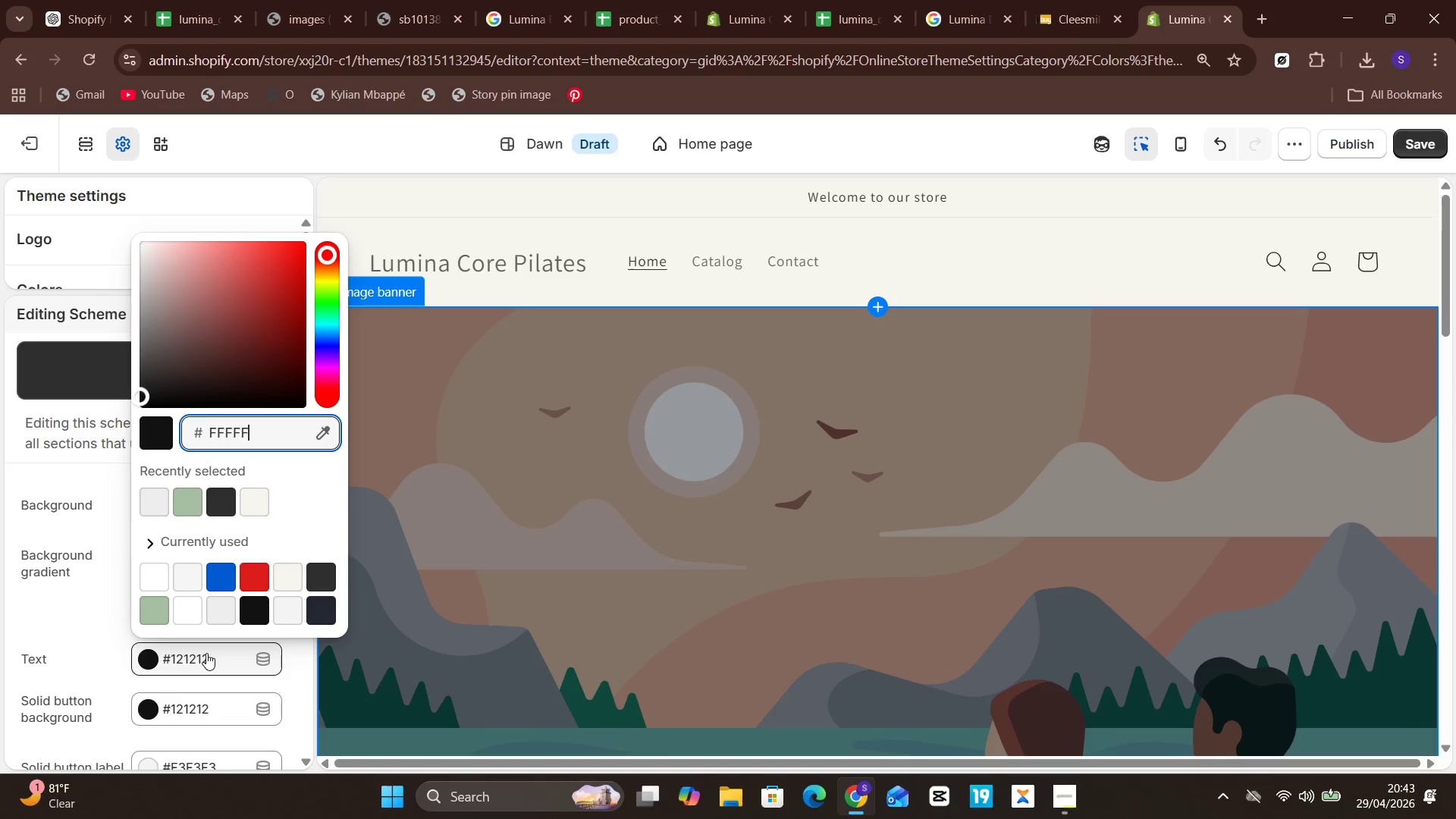 
key(F)
 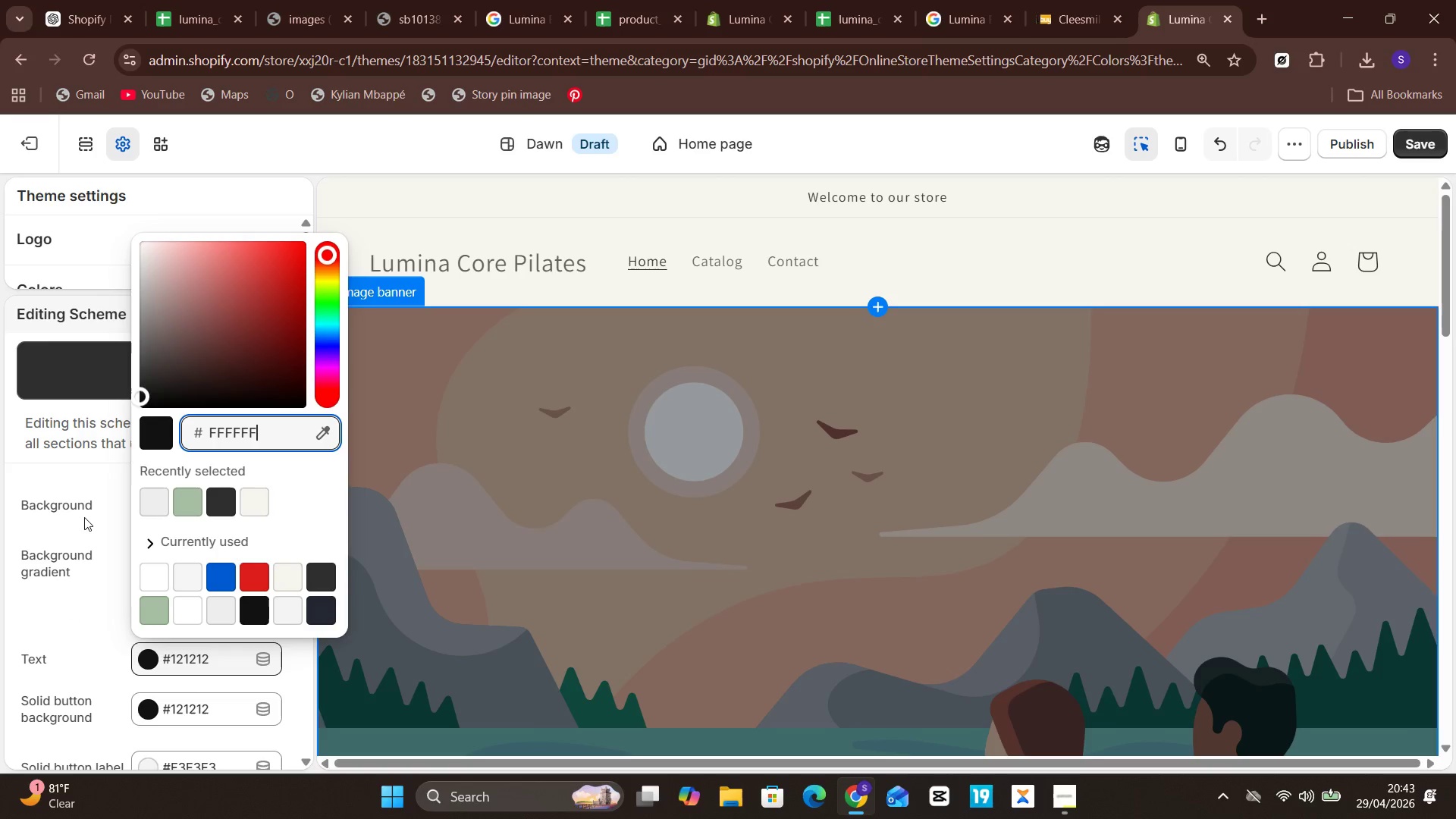 
left_click([91, 494])
 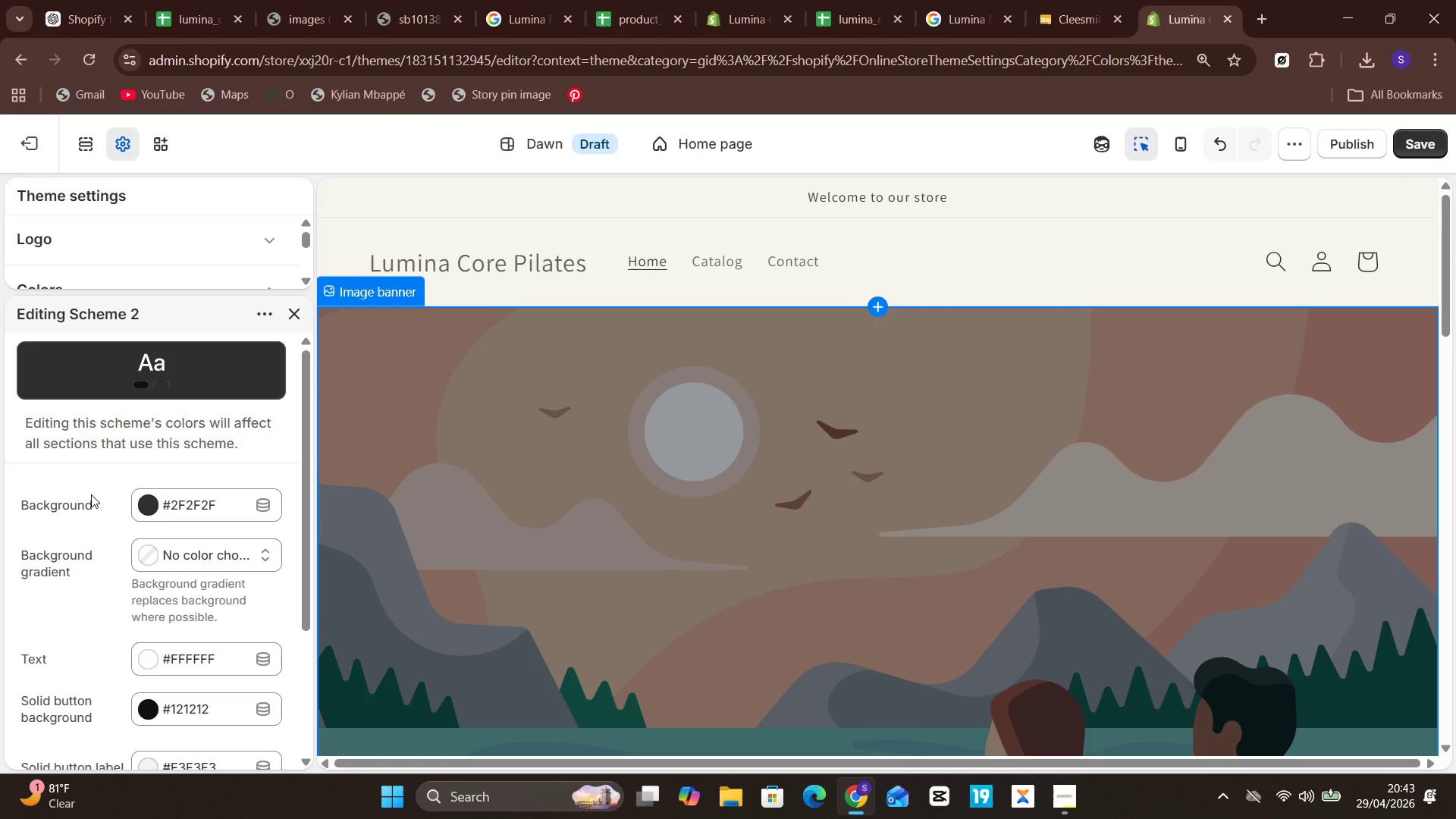 
wait(8.2)
 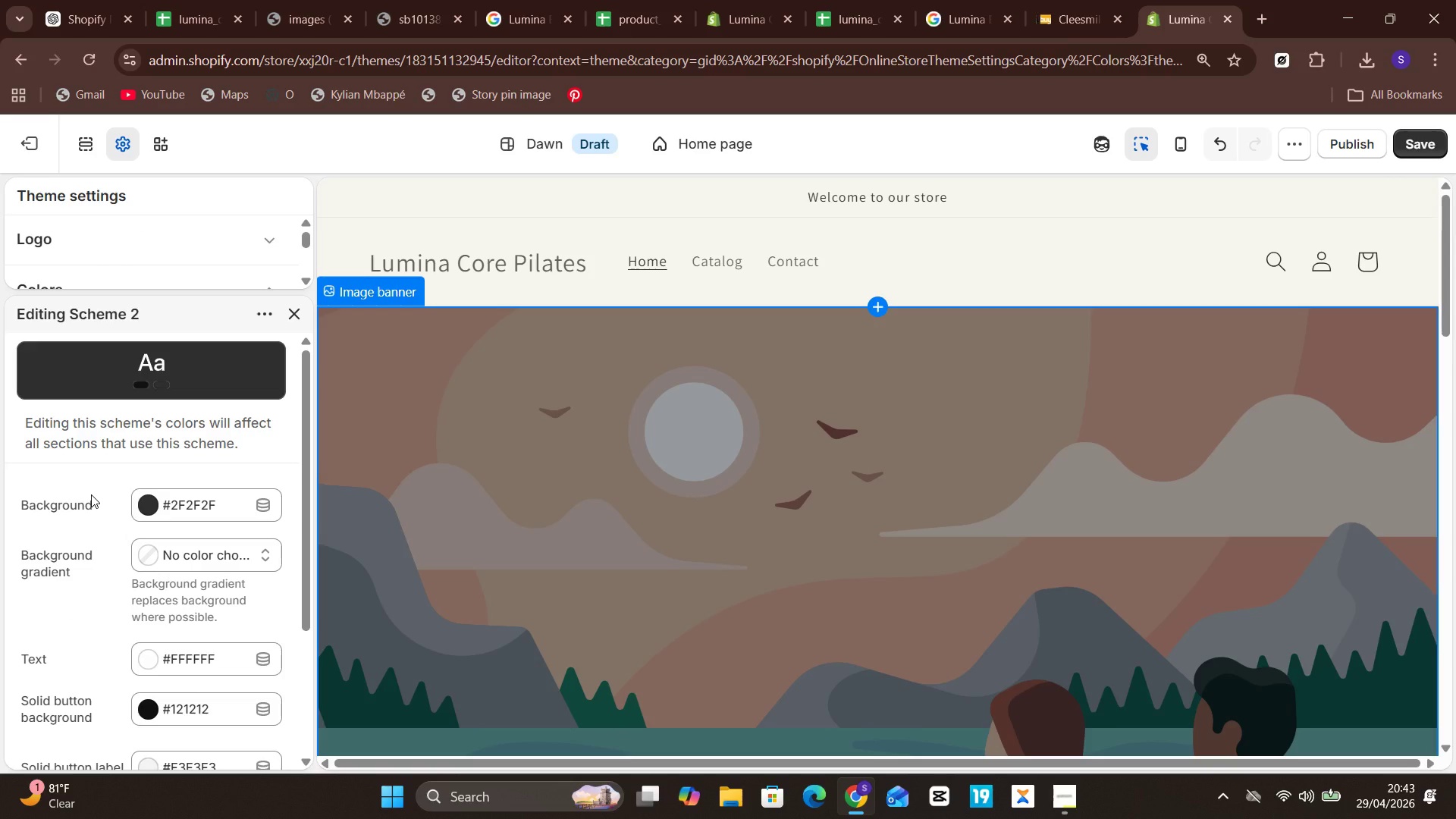 
left_click([199, 713])
 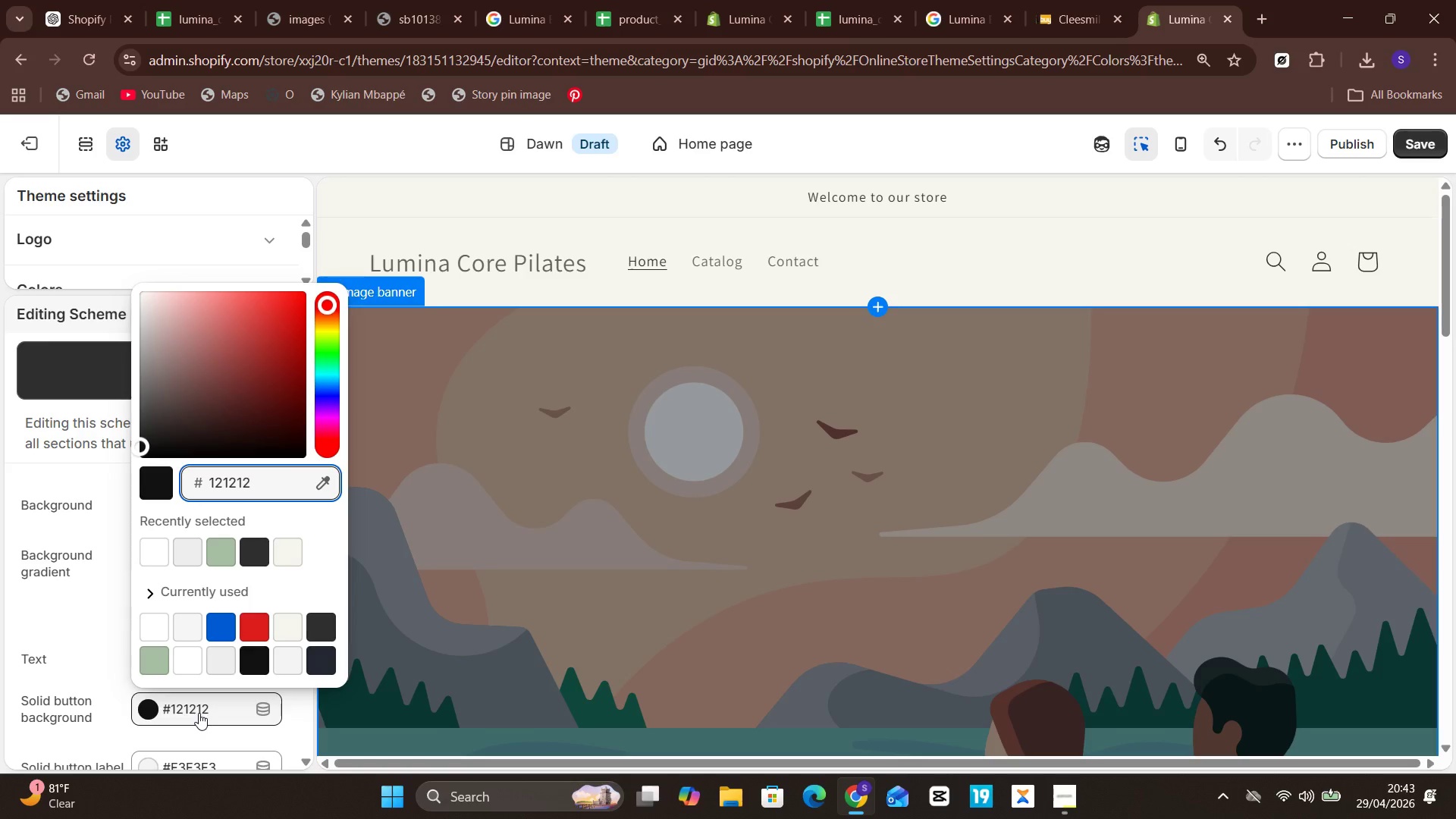 
hold_key(key=ControlLeft, duration=2.23)
left_click([217, 554])
 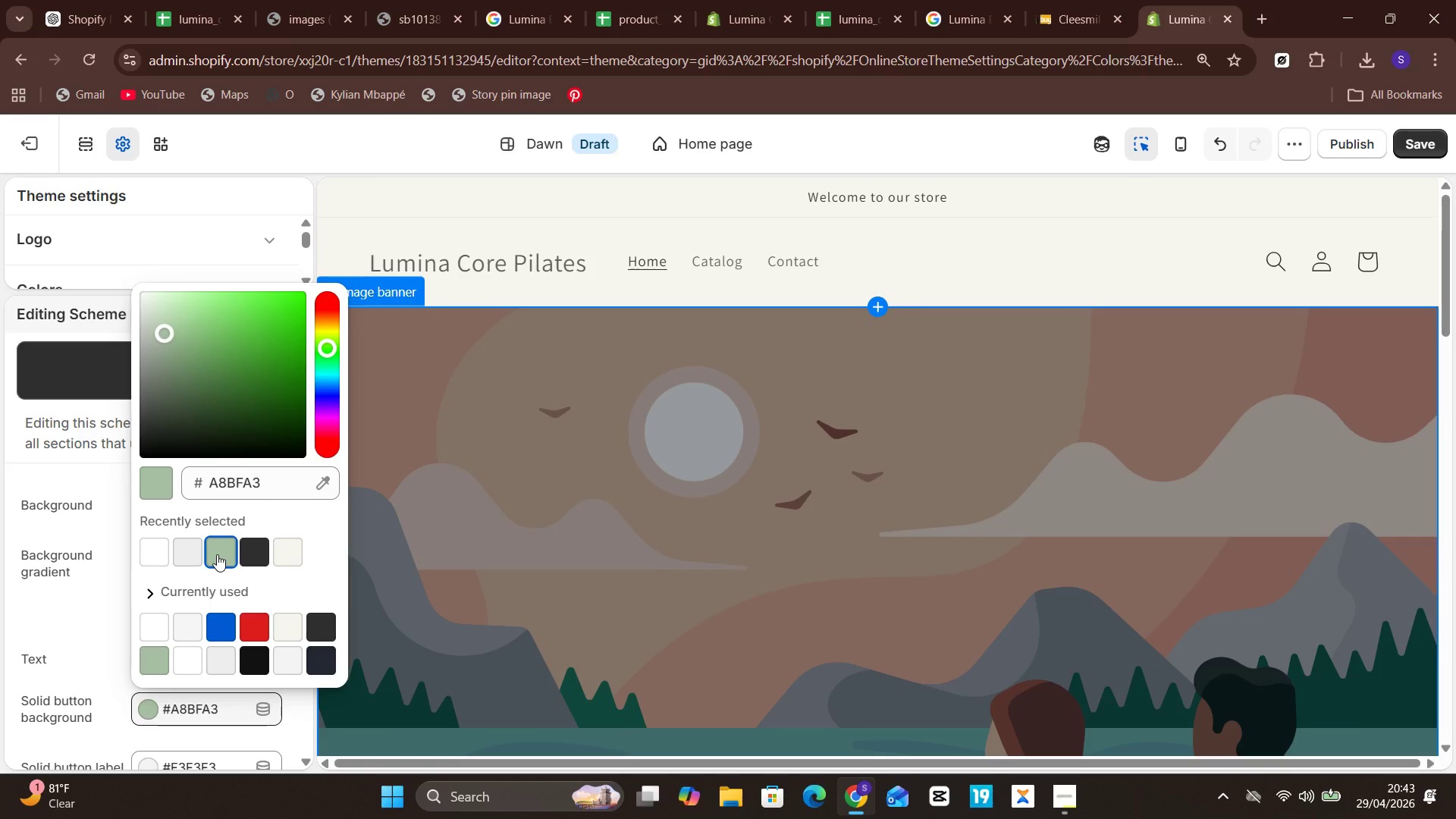 
wait(27.97)
 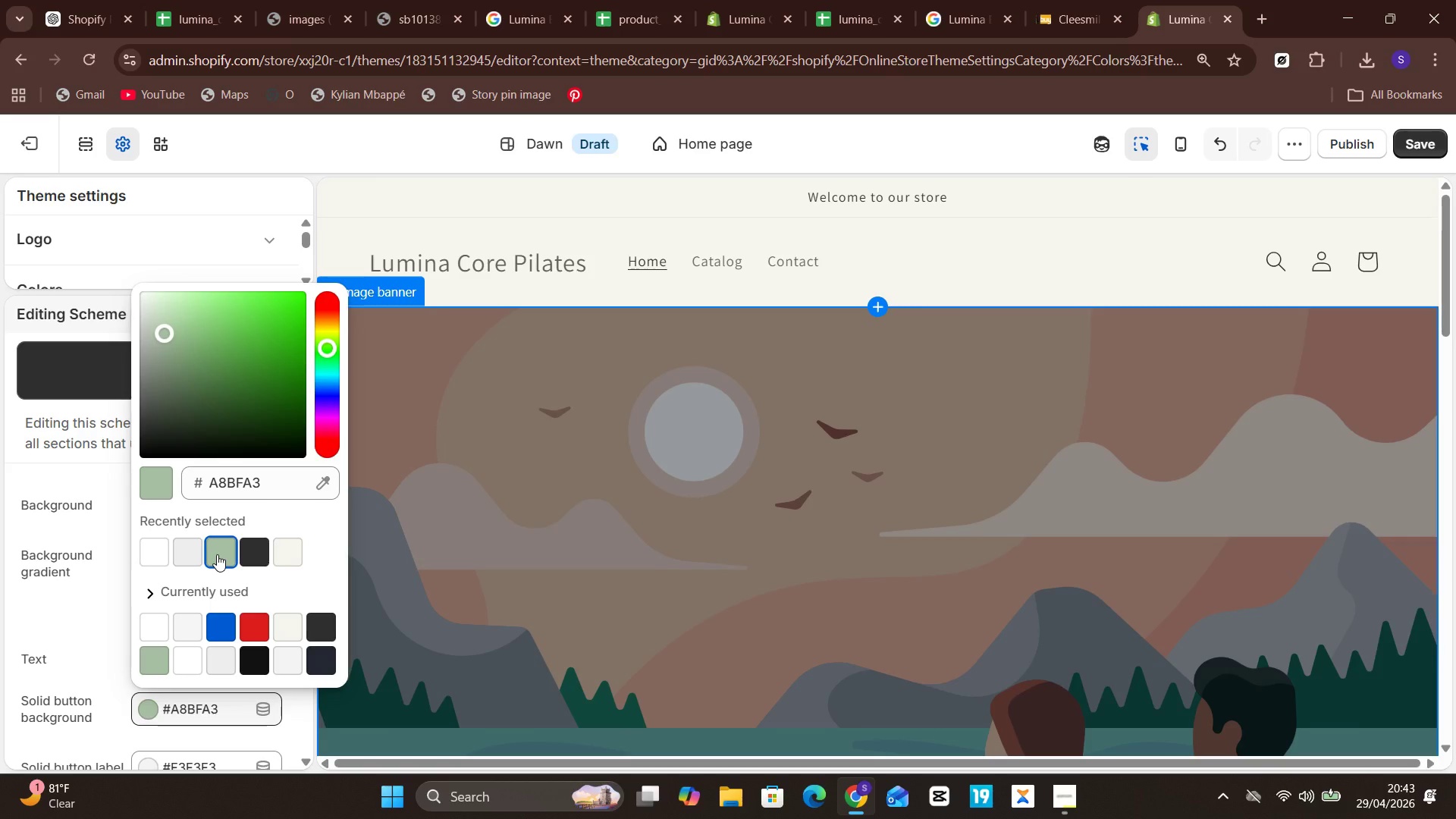 
left_click([98, 538])
 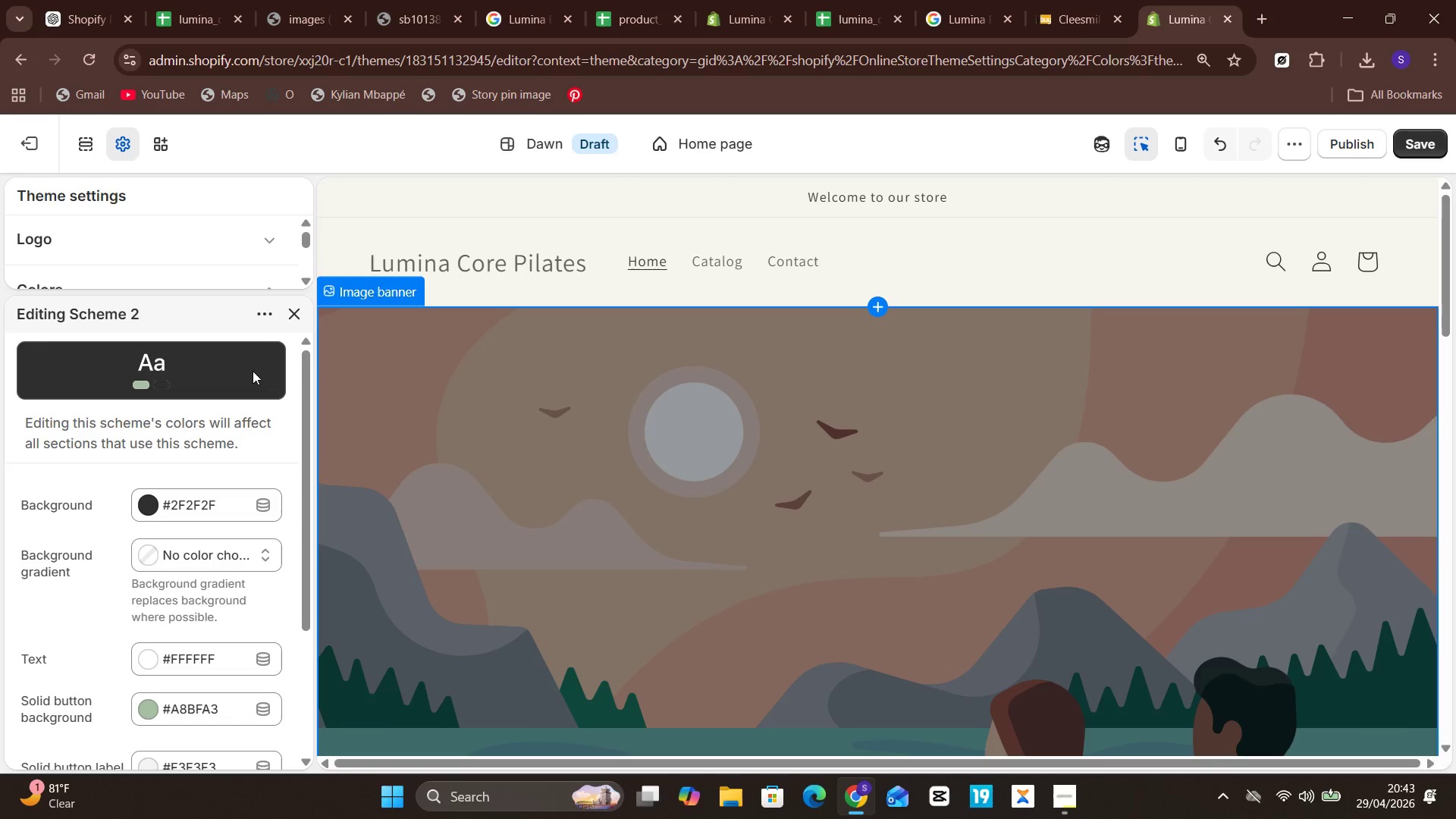 
left_click([259, 312])
 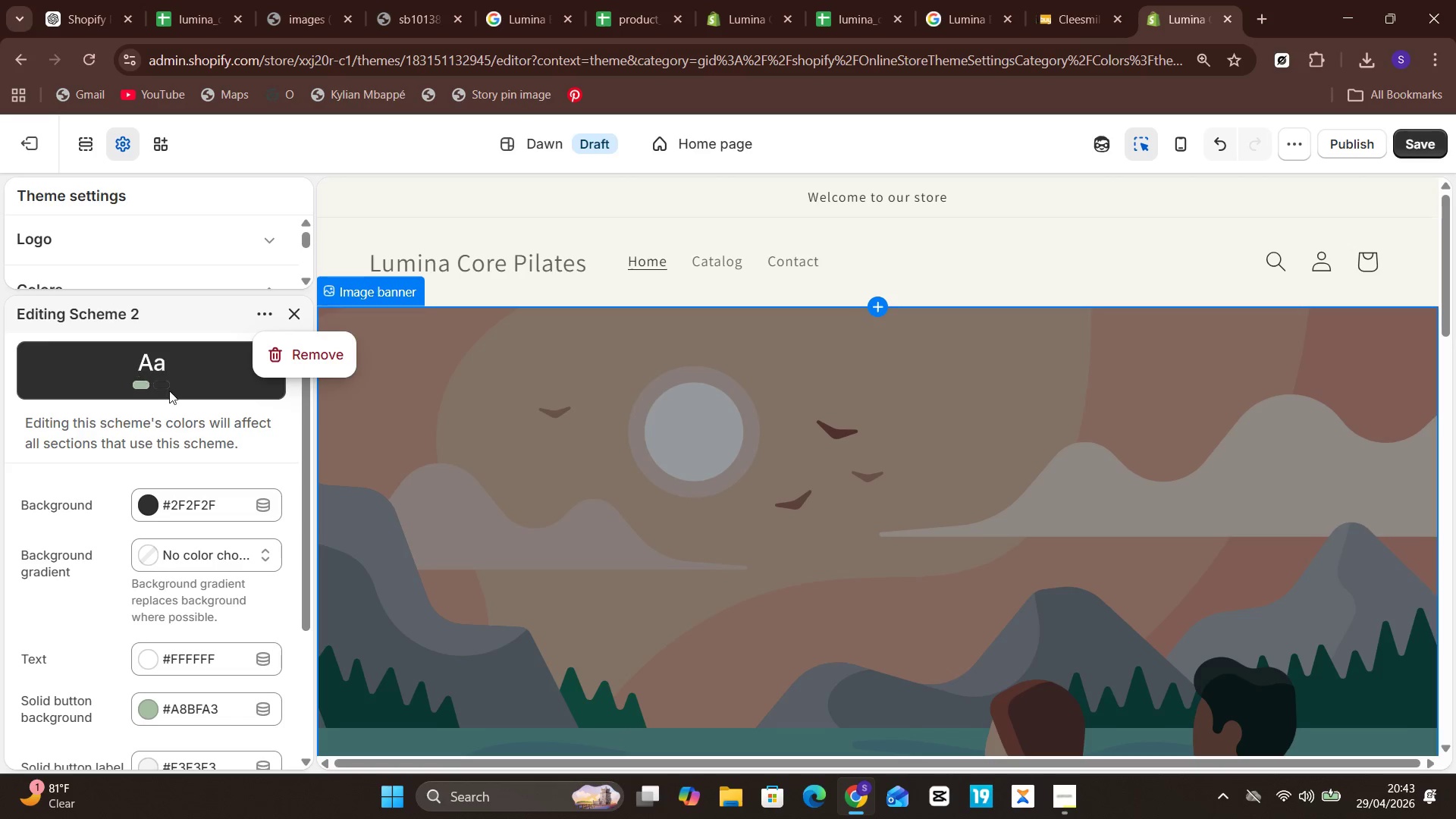 
left_click([170, 322])
 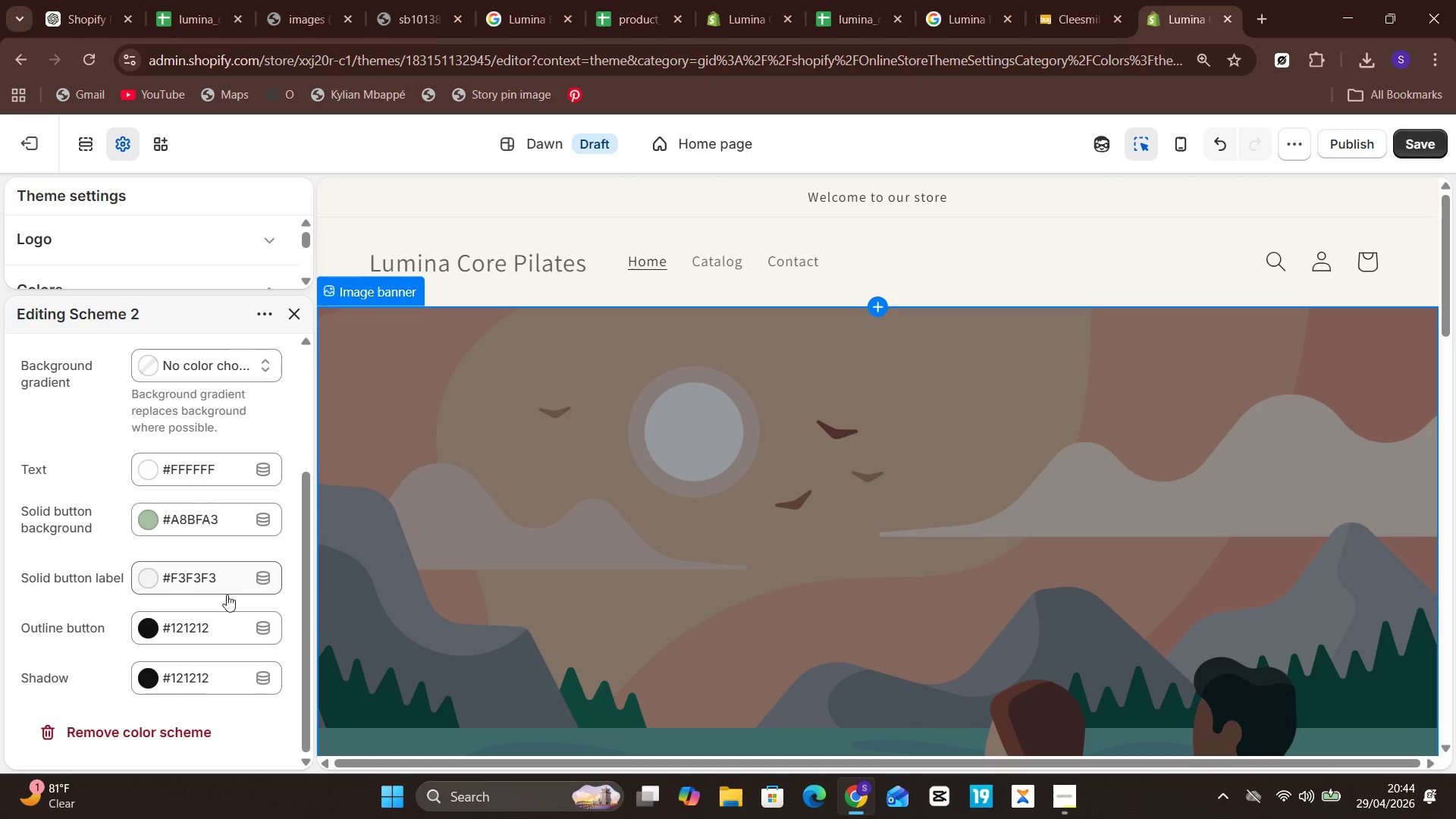 
left_click([213, 626])
 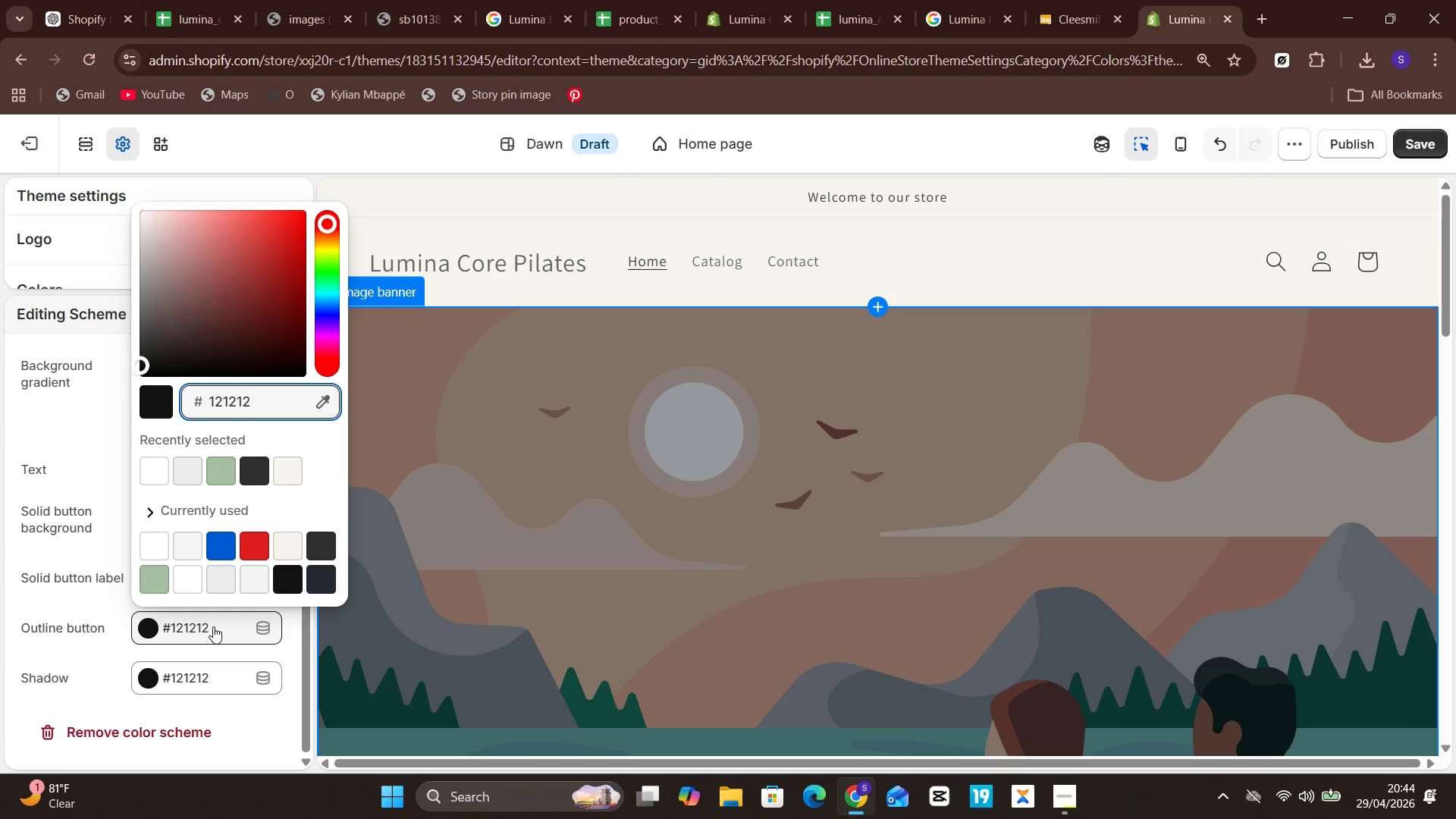 
wait(13.61)
 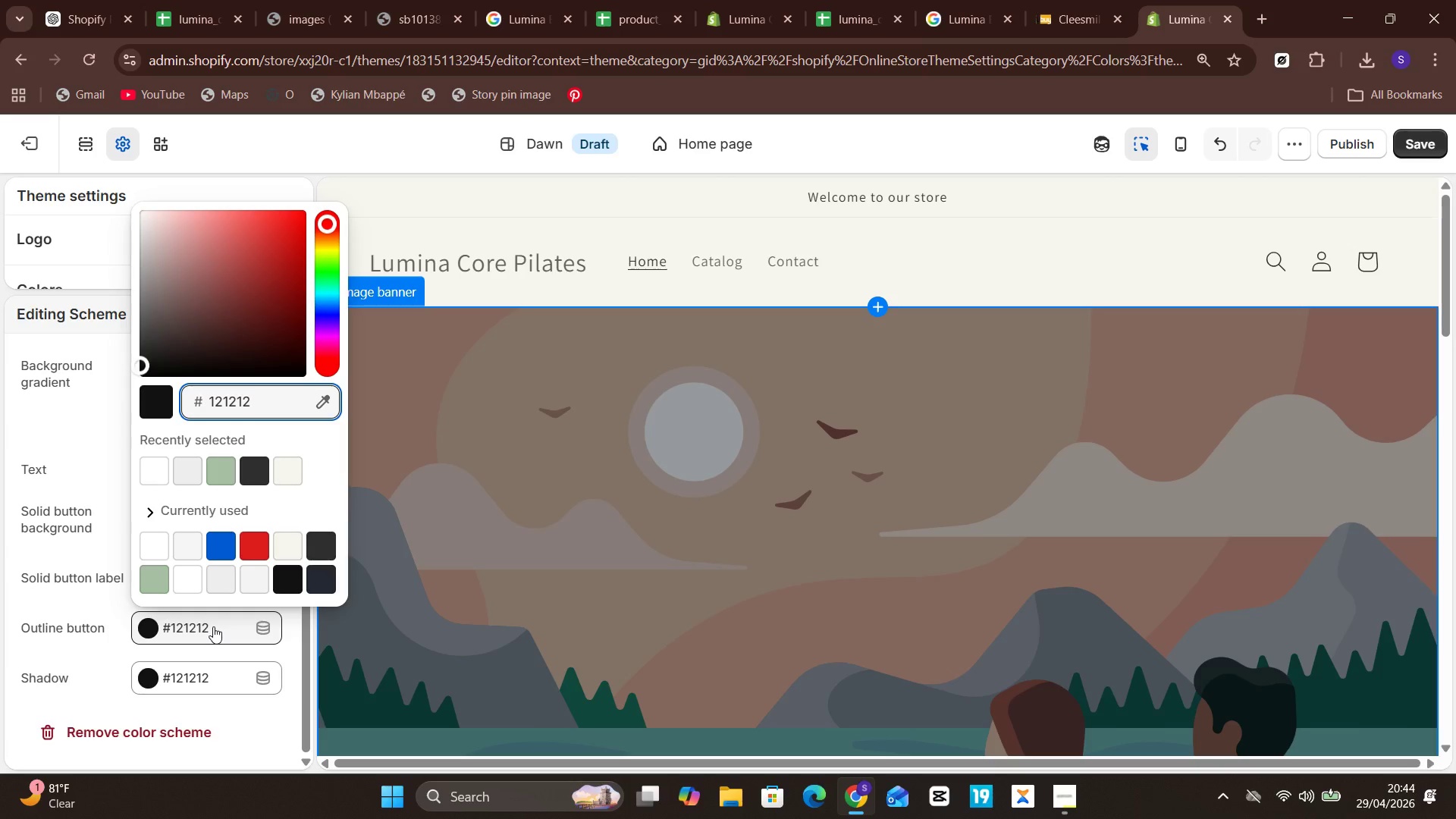 
left_click([65, 543])
 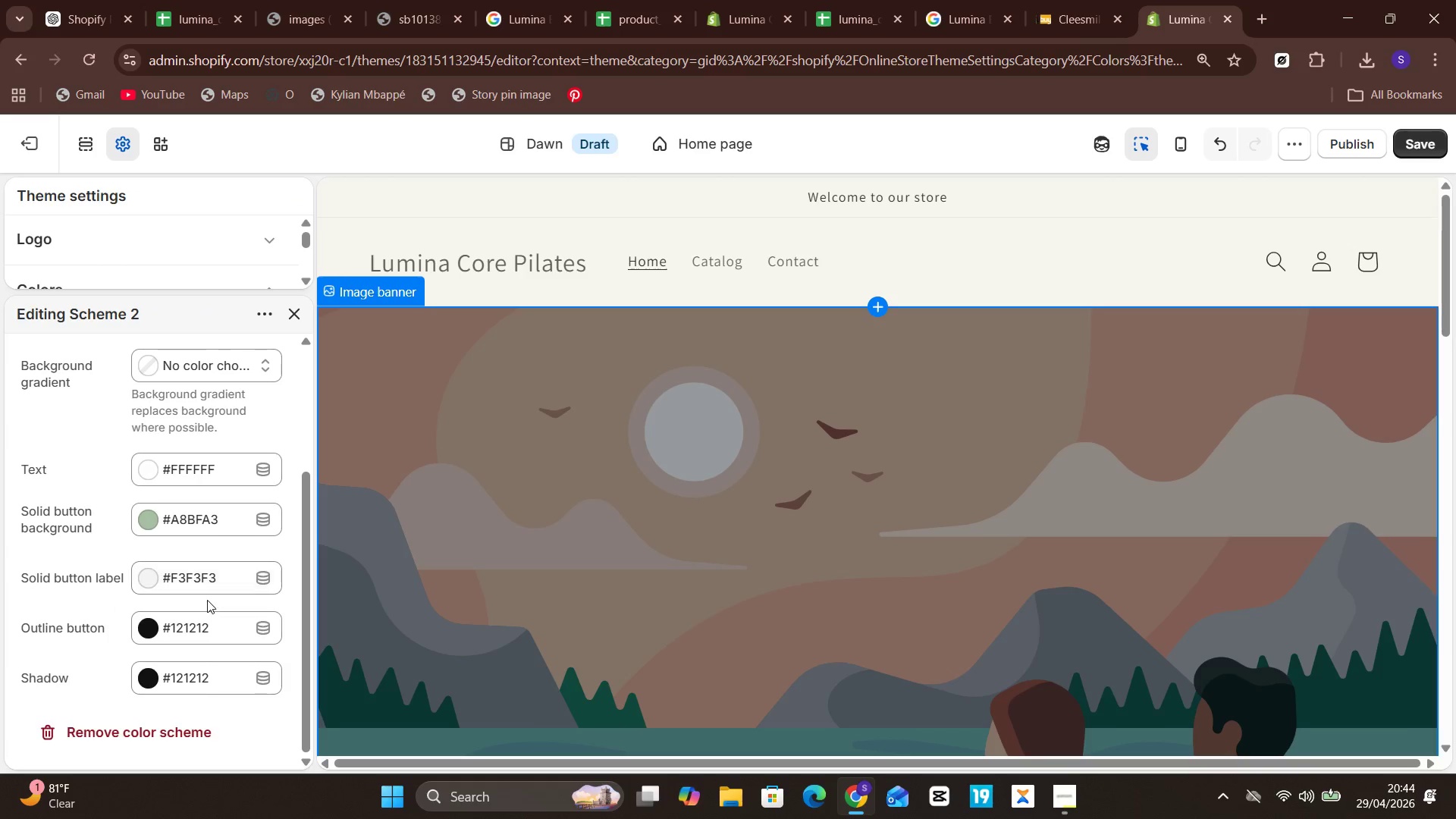 
left_click([221, 589])
 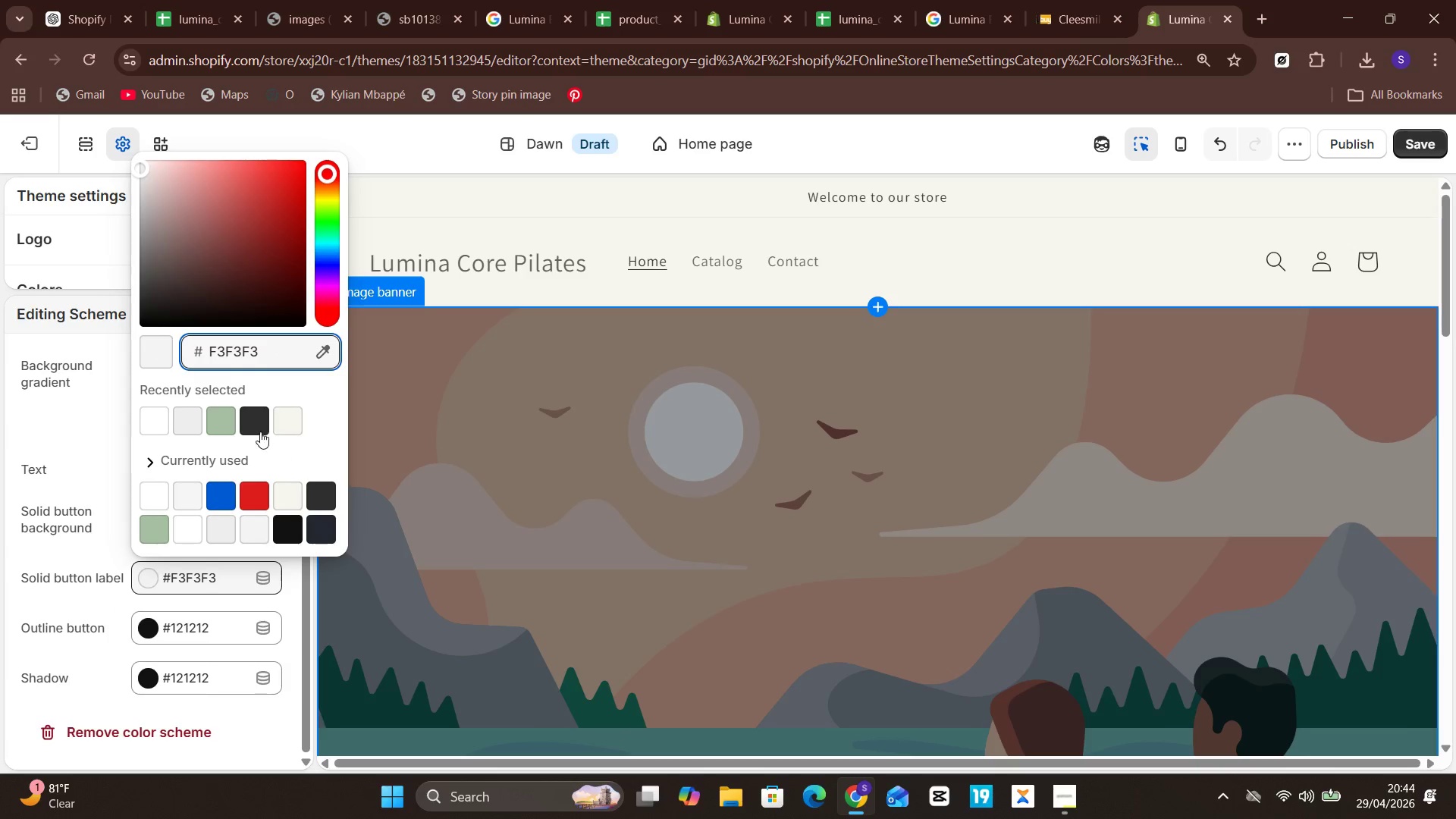 
left_click([256, 419])
 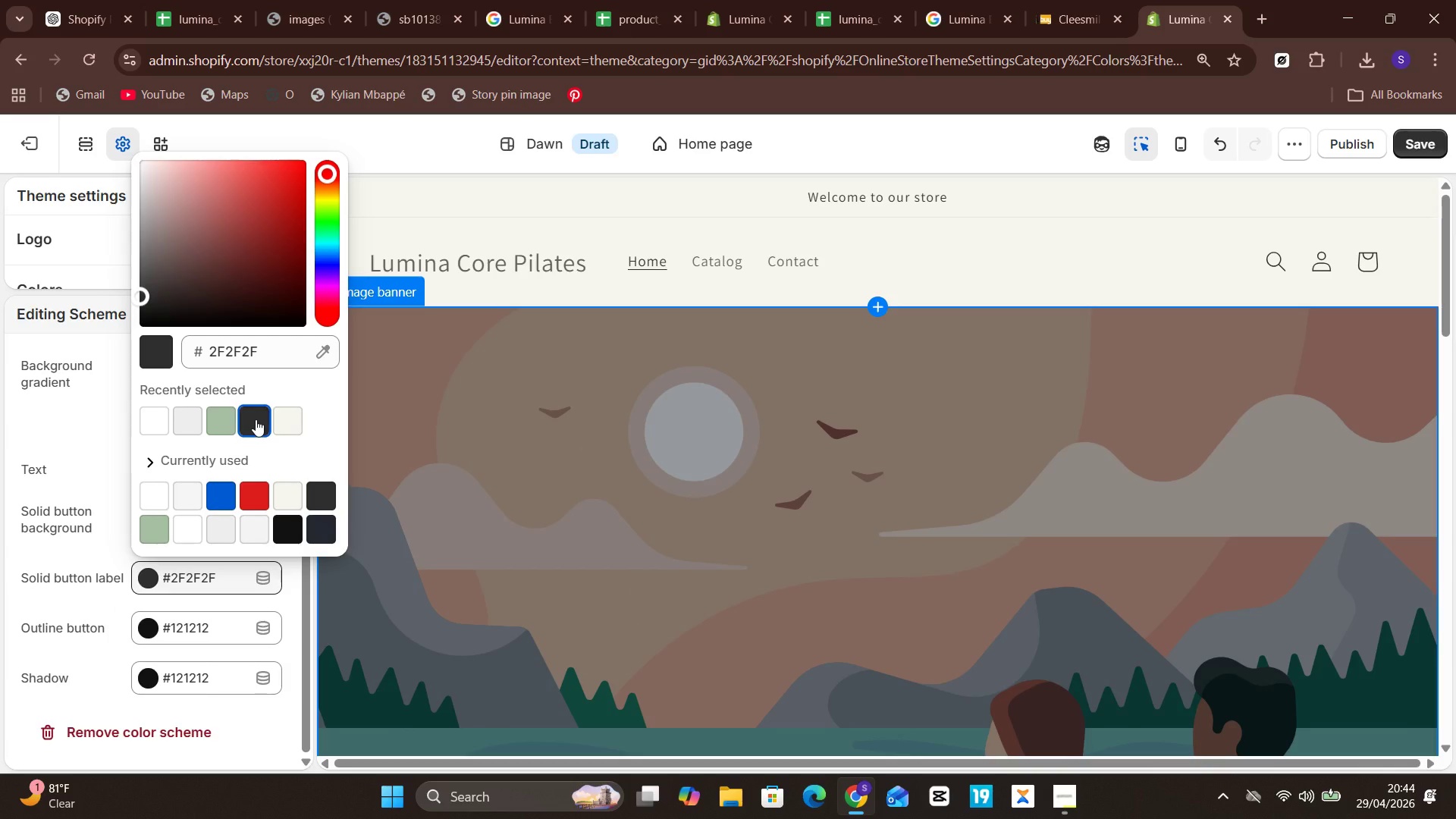 
wait(15.59)
 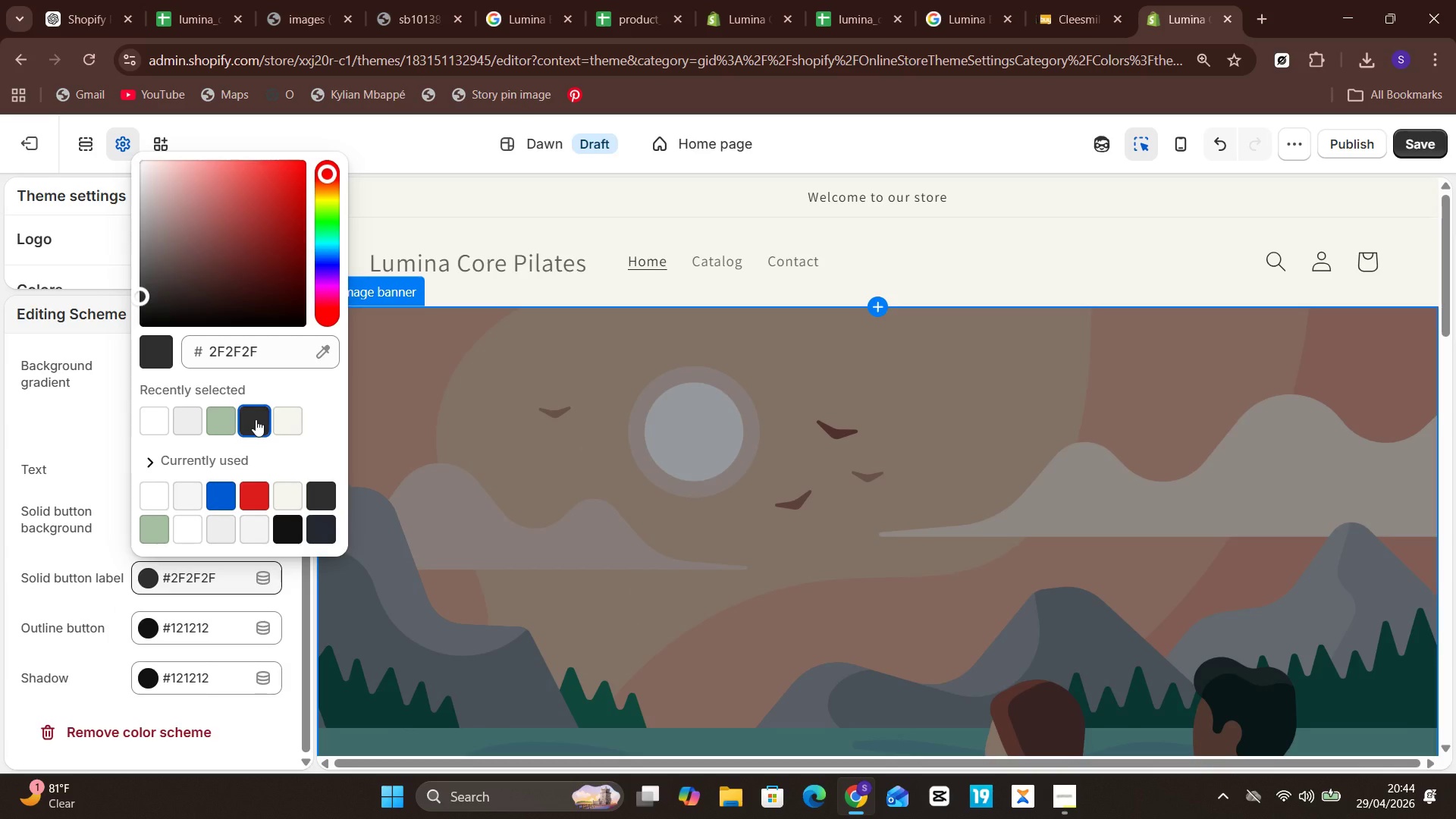 
left_click([94, 256])
 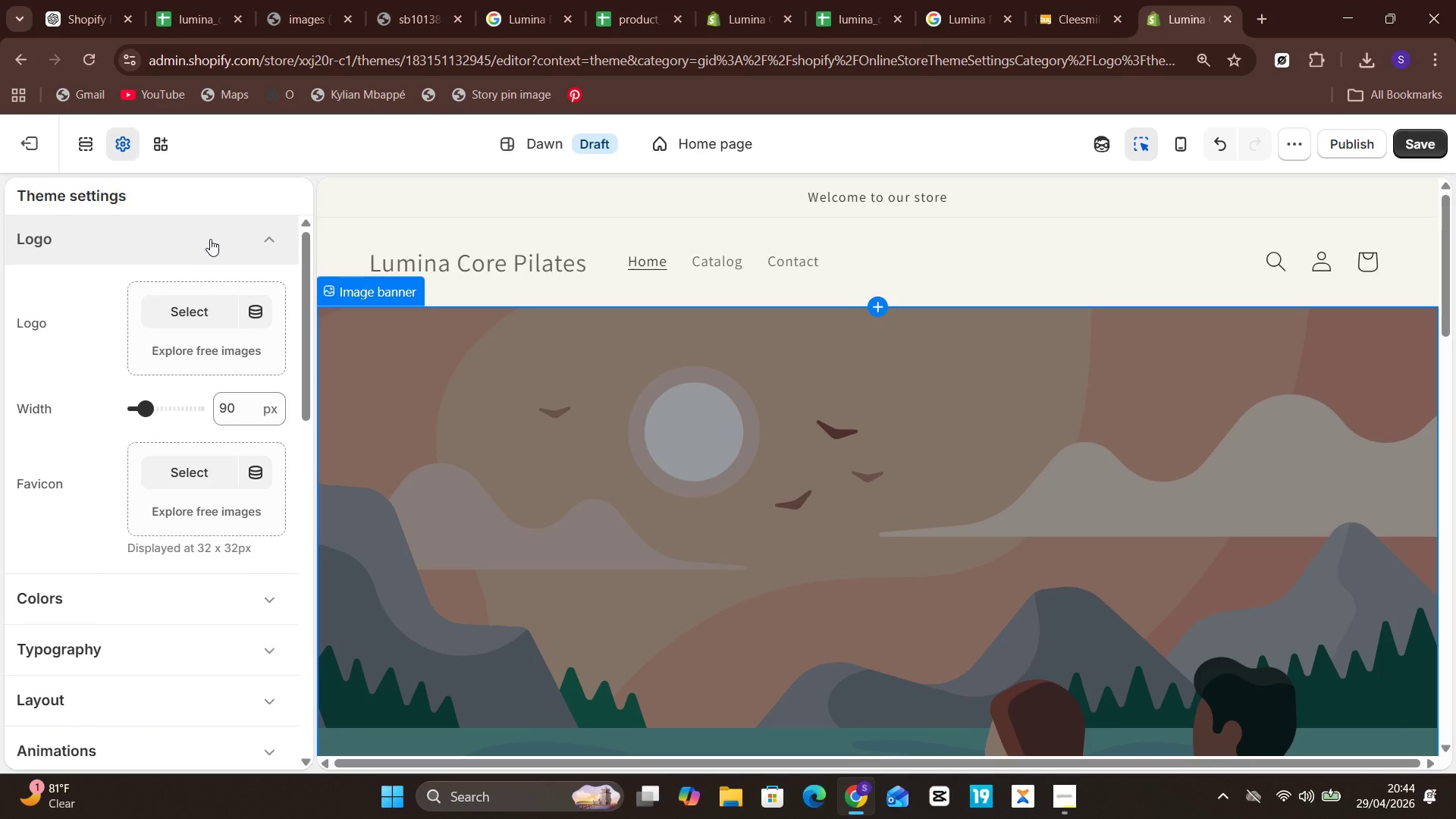 
left_click([241, 233])
 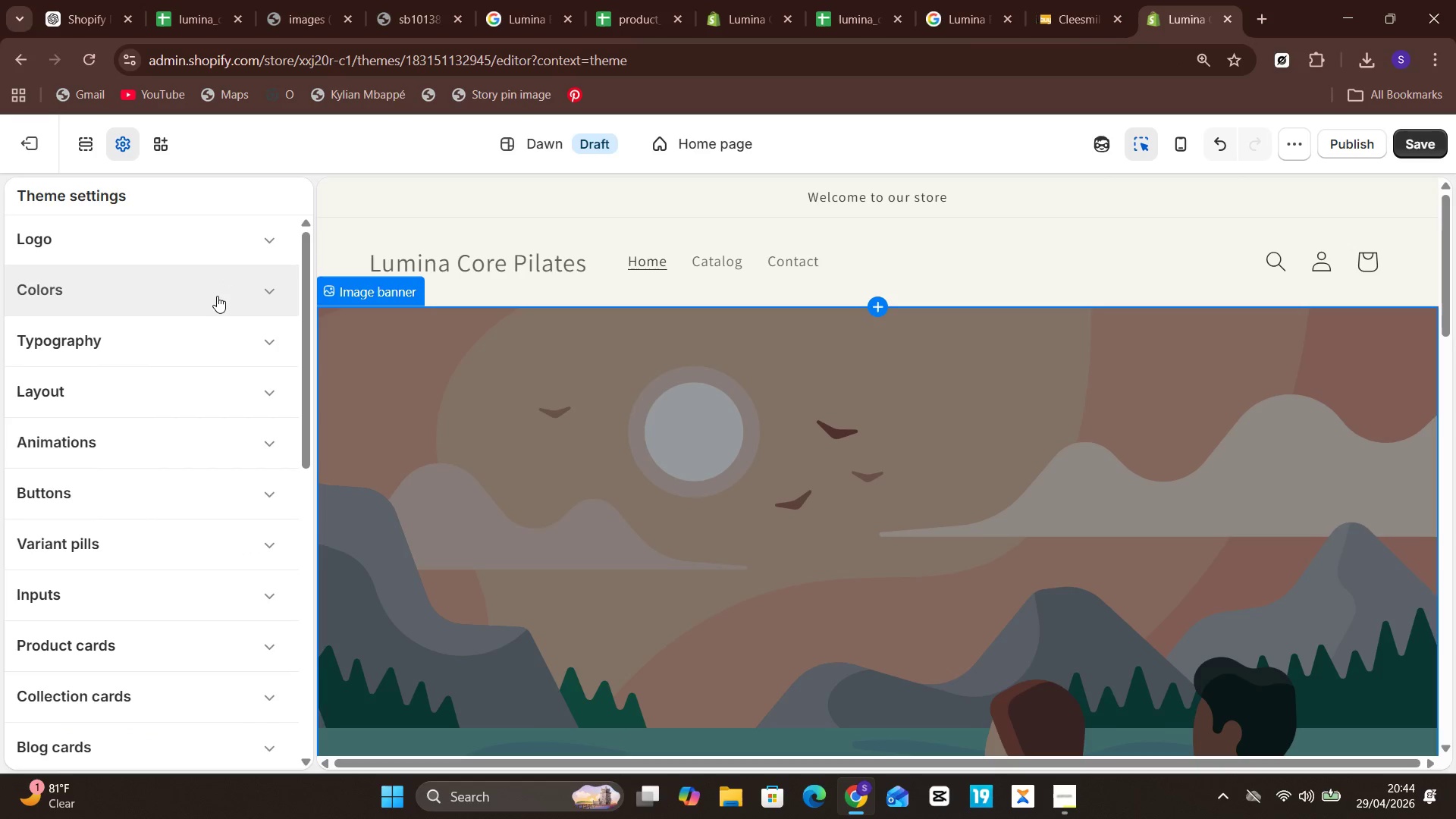 
left_click([218, 294])
 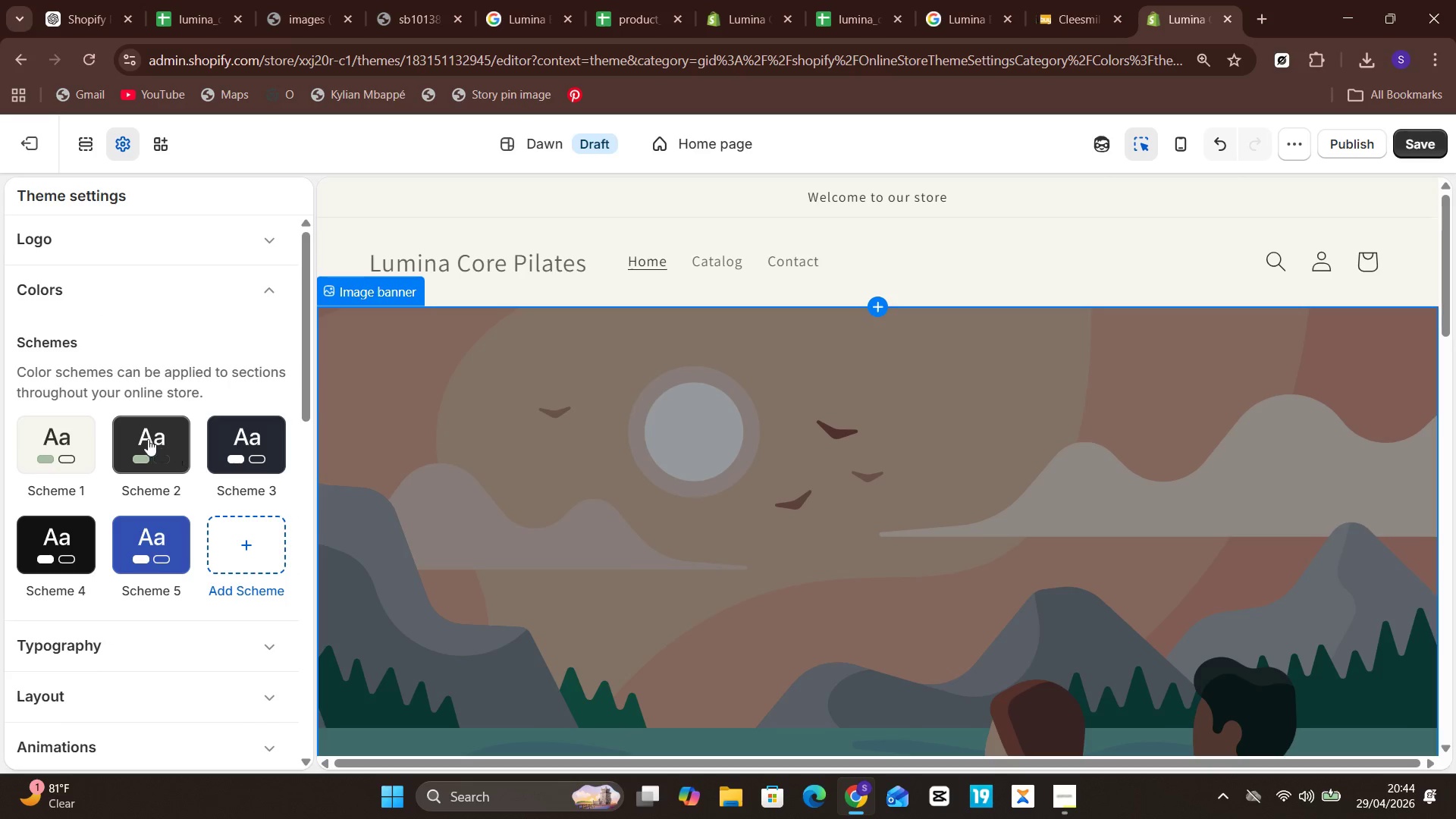 
left_click([146, 438])
 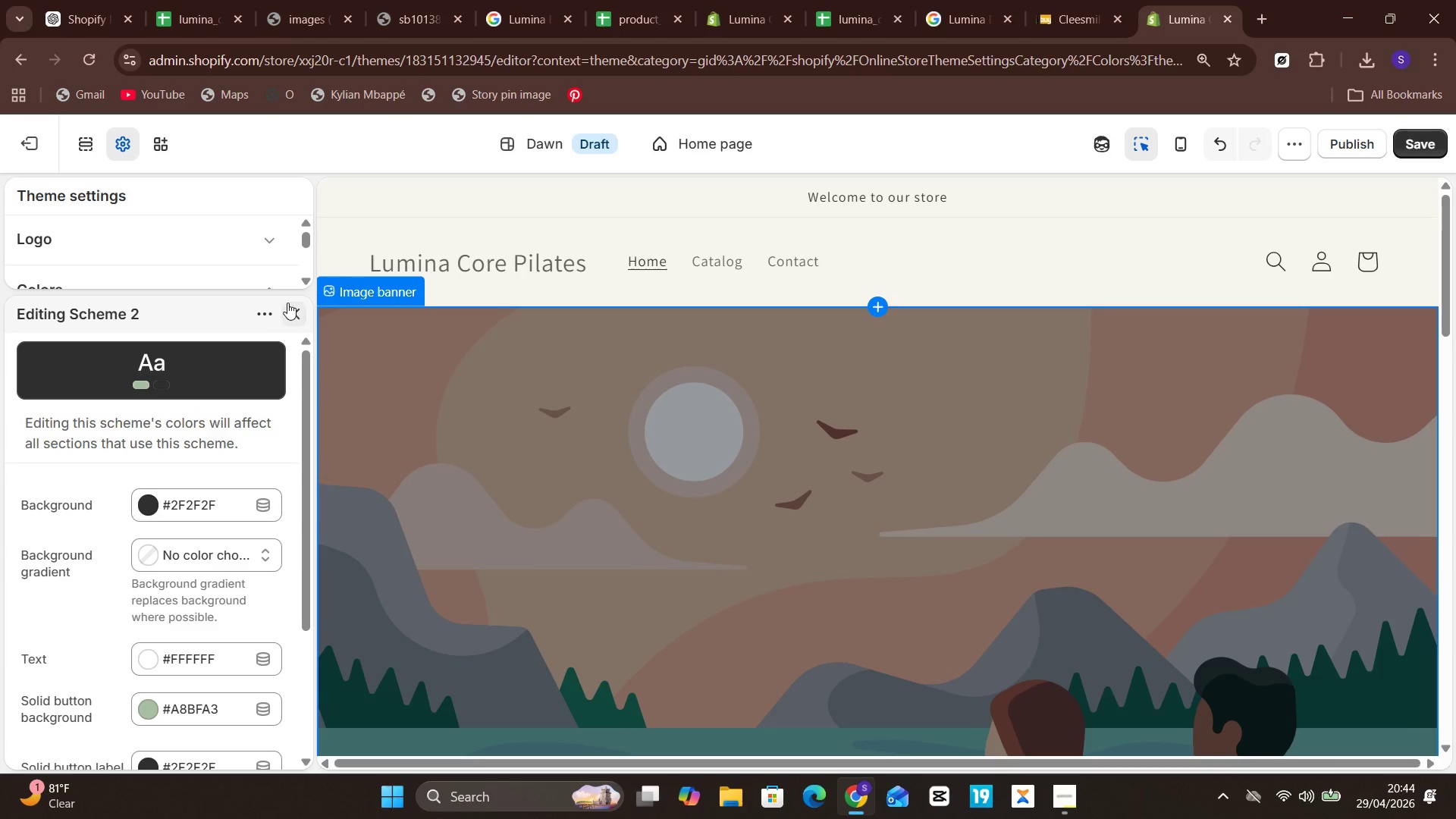 
left_click([288, 305])
 